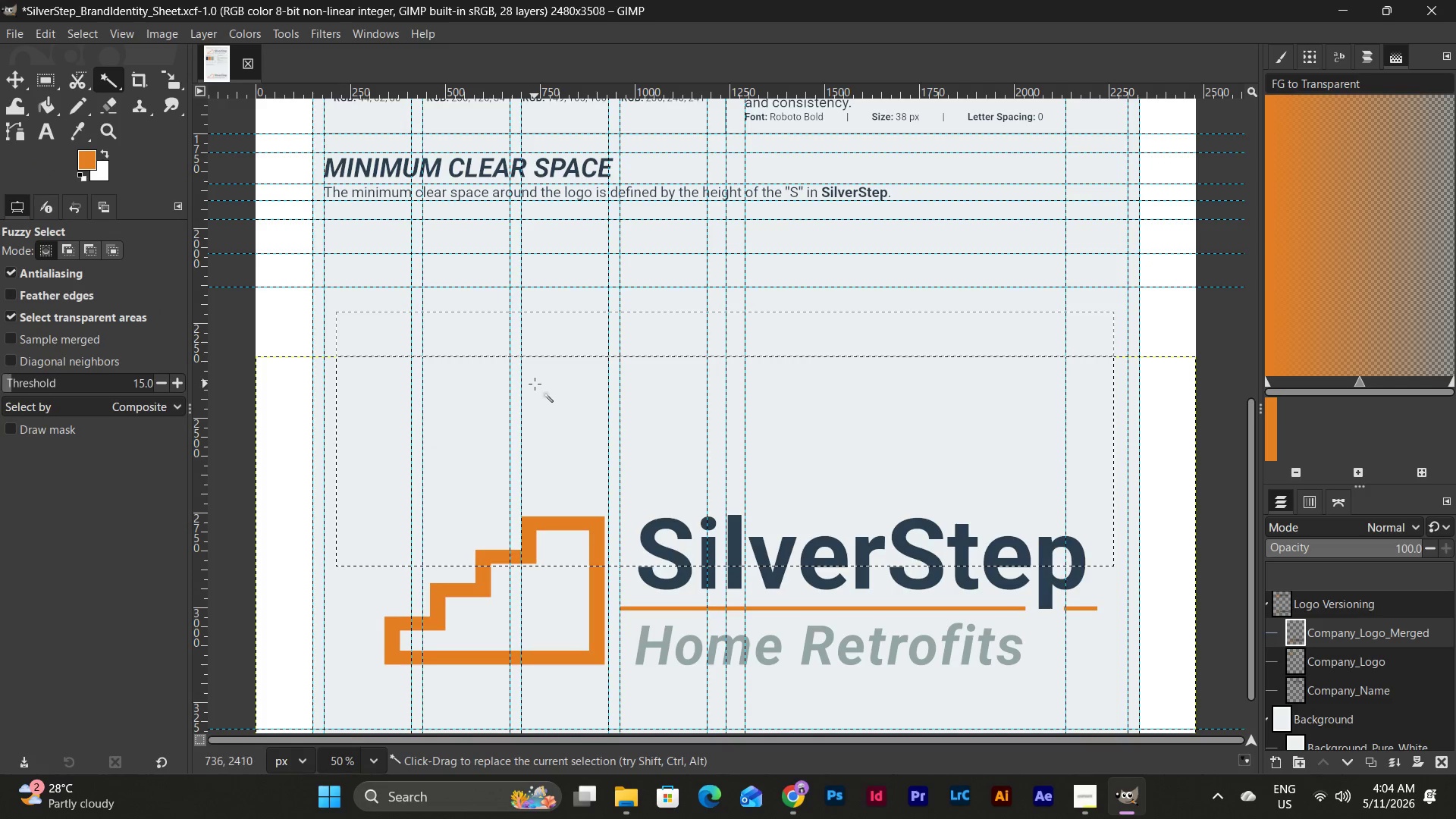 
left_click([561, 359])
 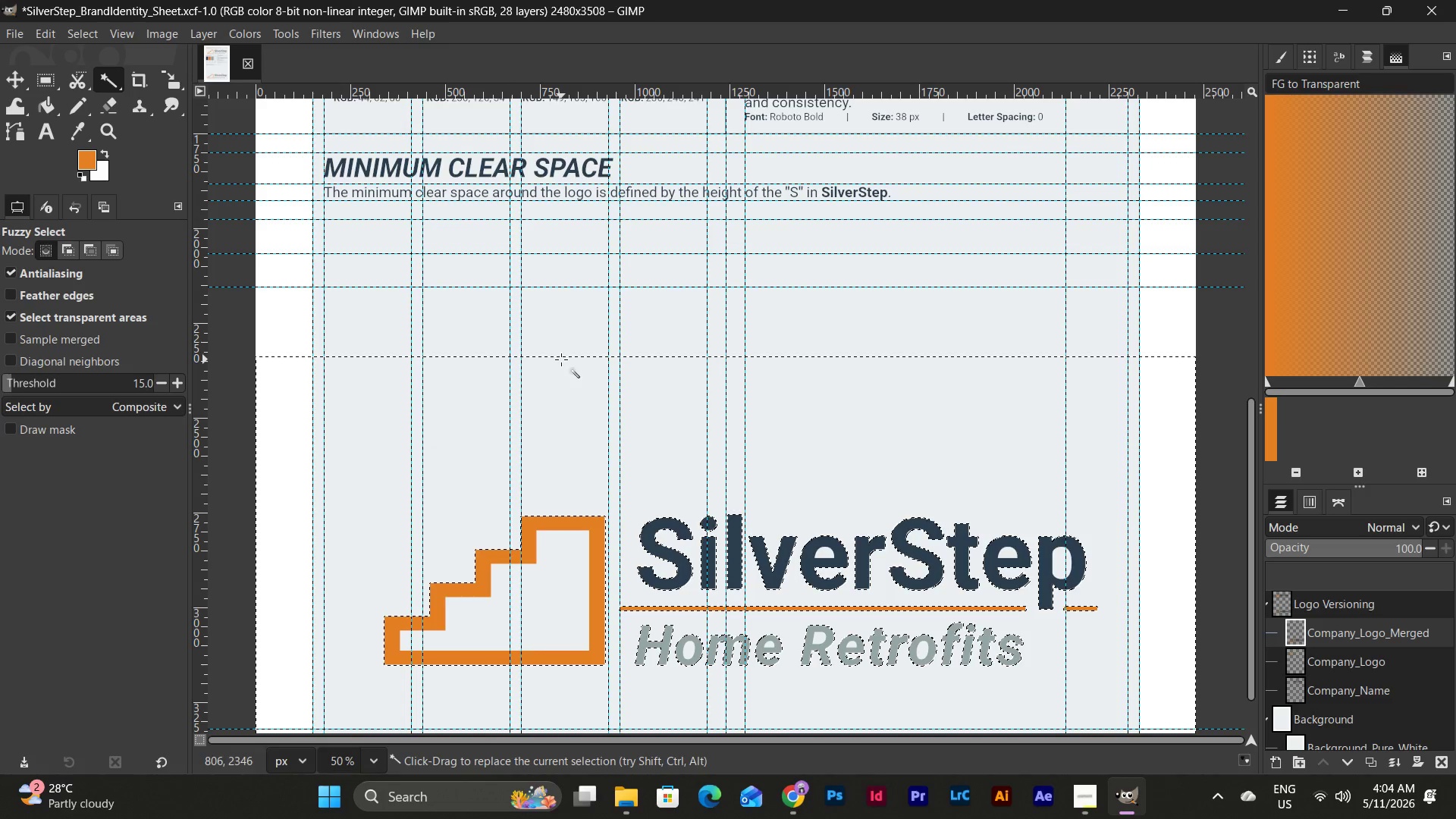 
scroll: coordinate [575, 378], scroll_direction: down, amount: 3.0
 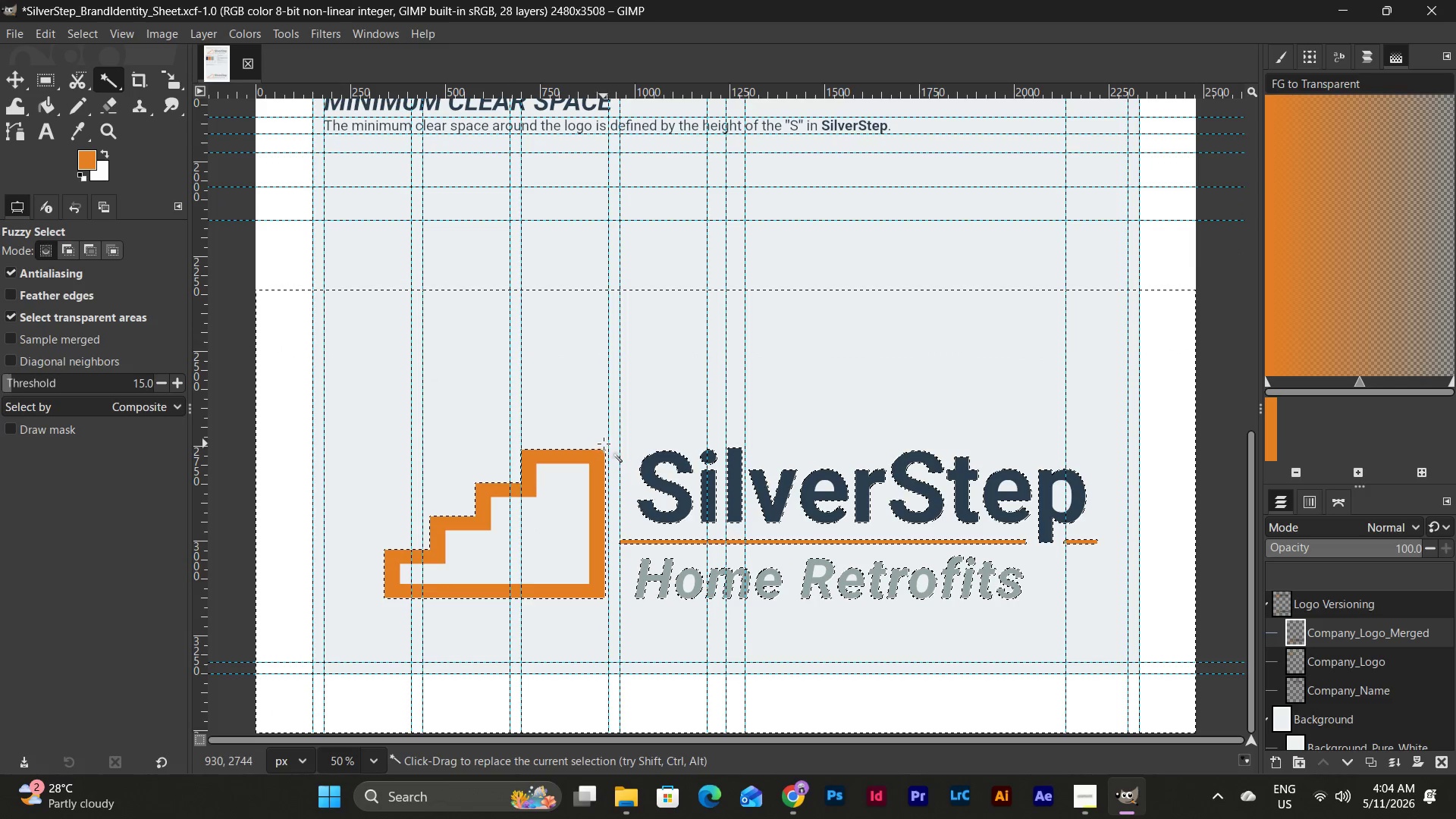 
left_click([595, 463])
 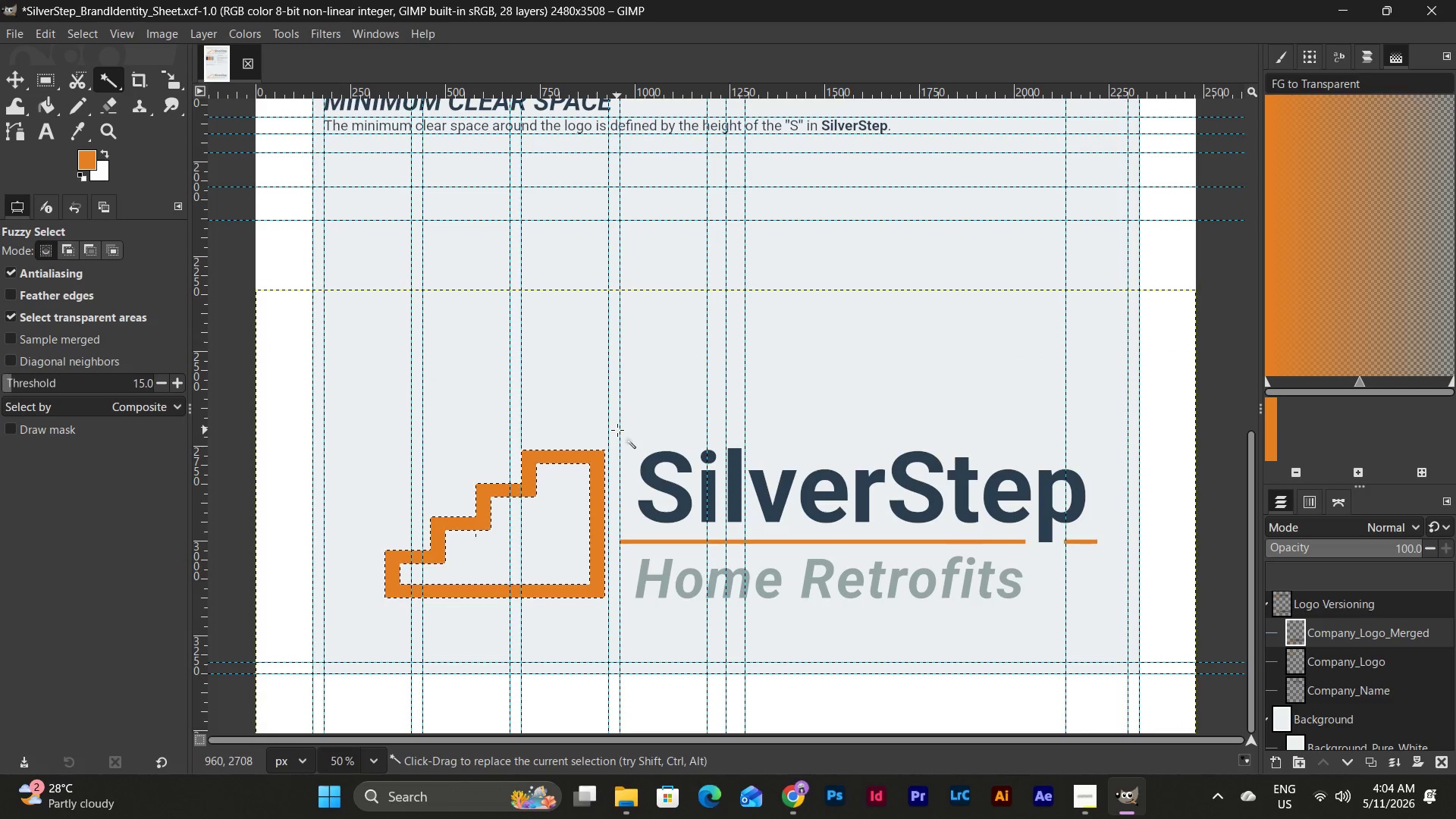 
scroll: coordinate [617, 430], scroll_direction: up, amount: 1.0
 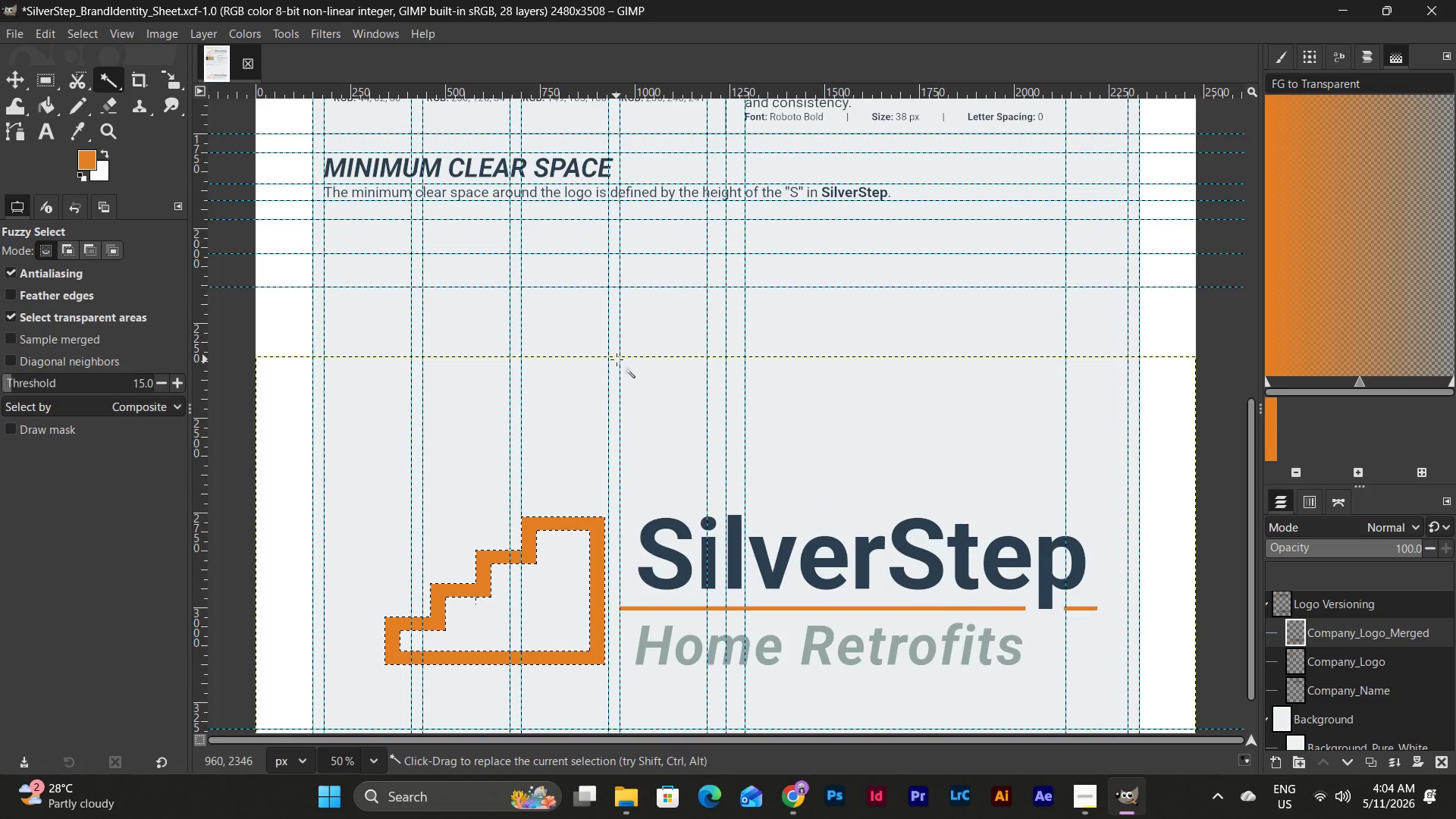 
scroll: coordinate [617, 359], scroll_direction: down, amount: 9.0
 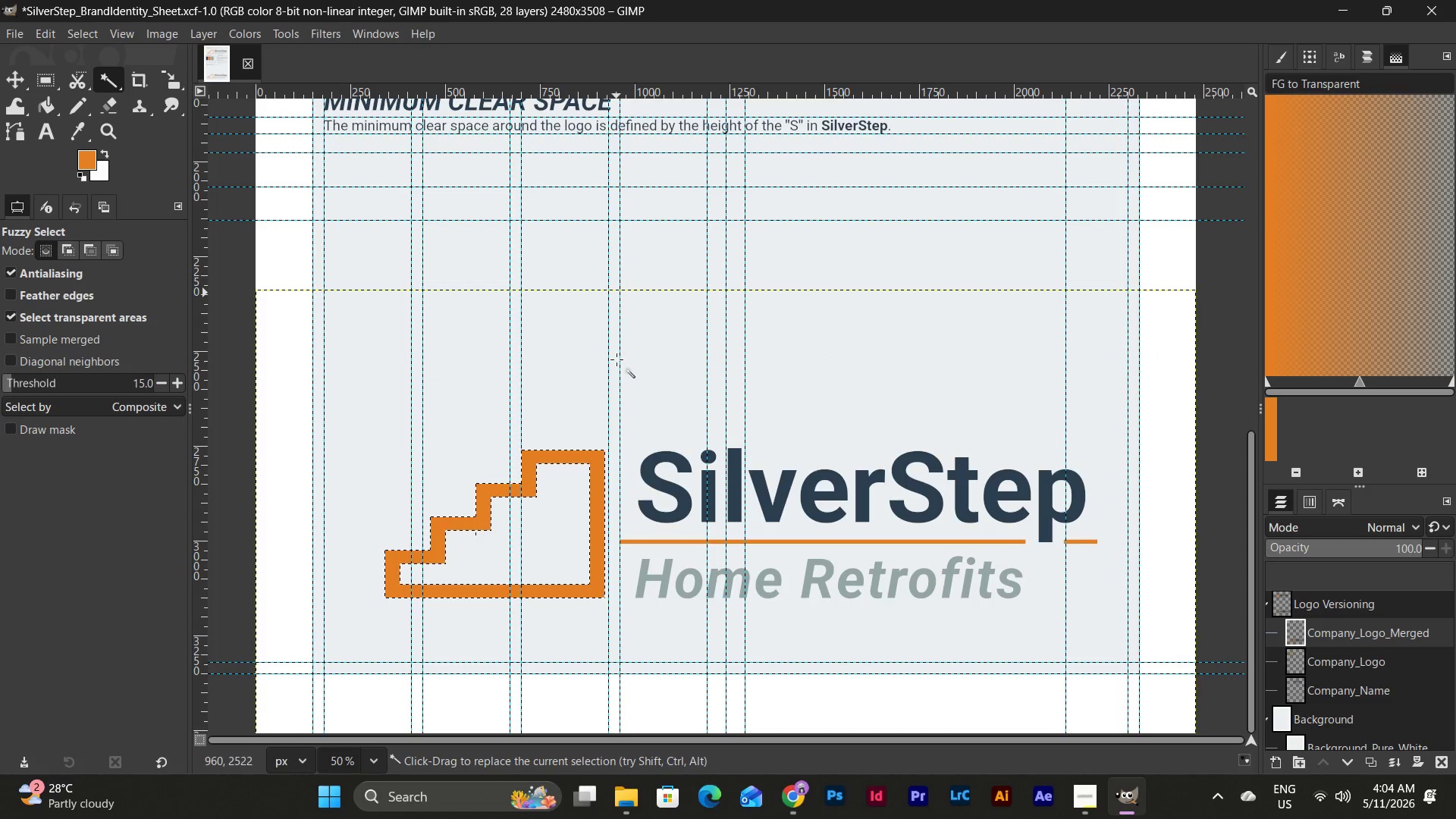 
scroll: coordinate [617, 359], scroll_direction: up, amount: 3.0
 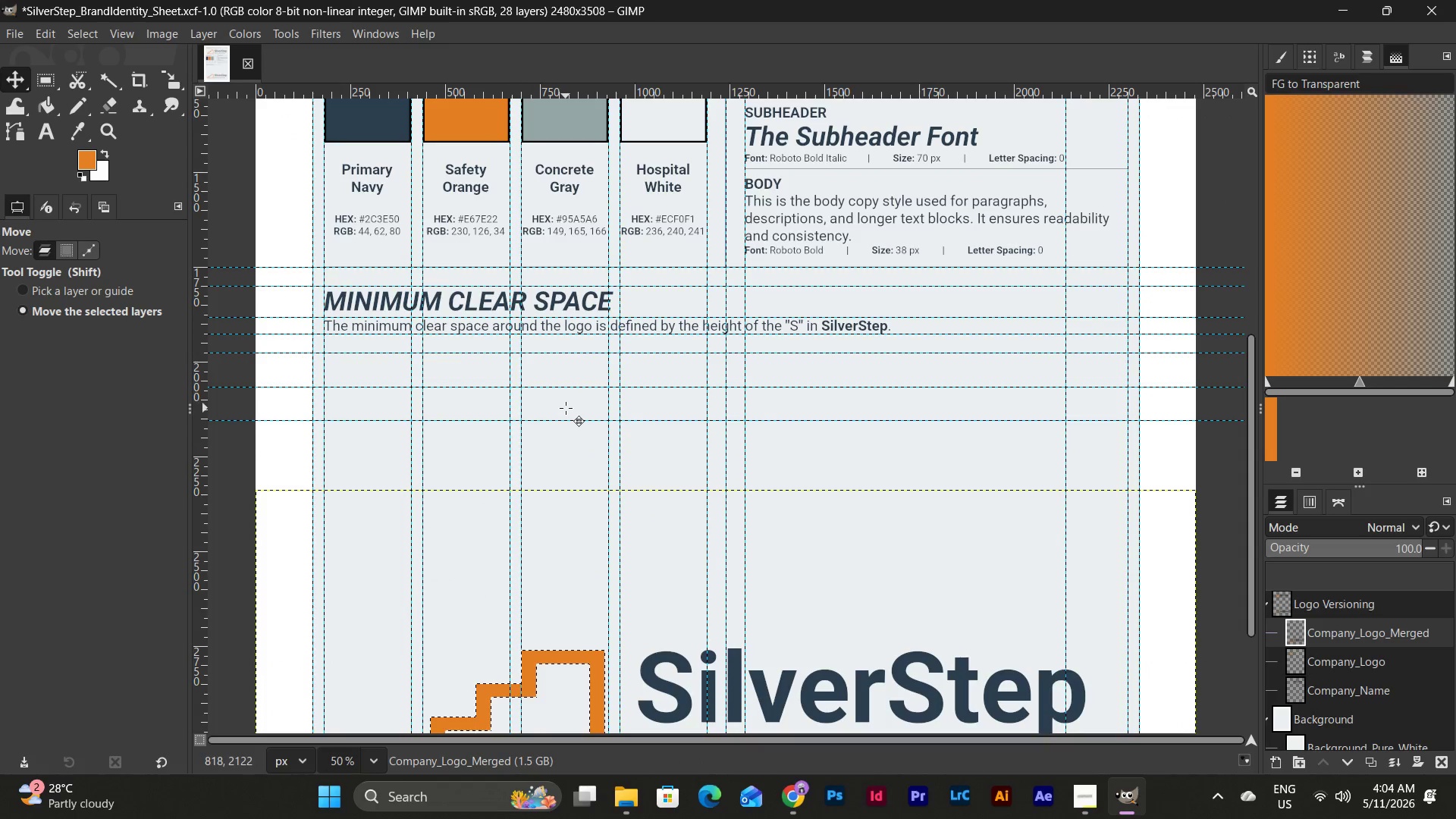 
scroll: coordinate [448, 332], scroll_direction: down, amount: 3.0
 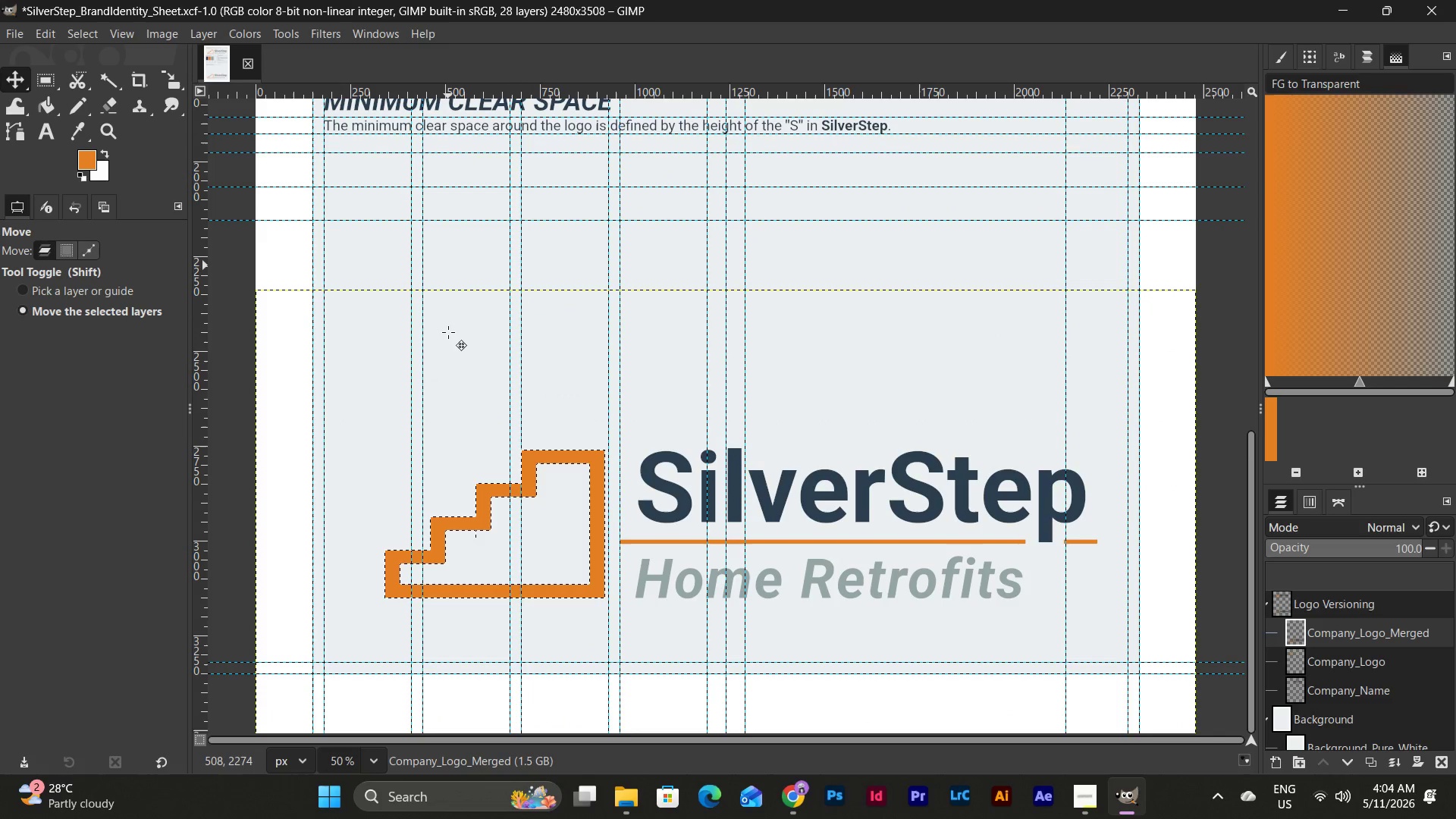 
key(Shift+S)
 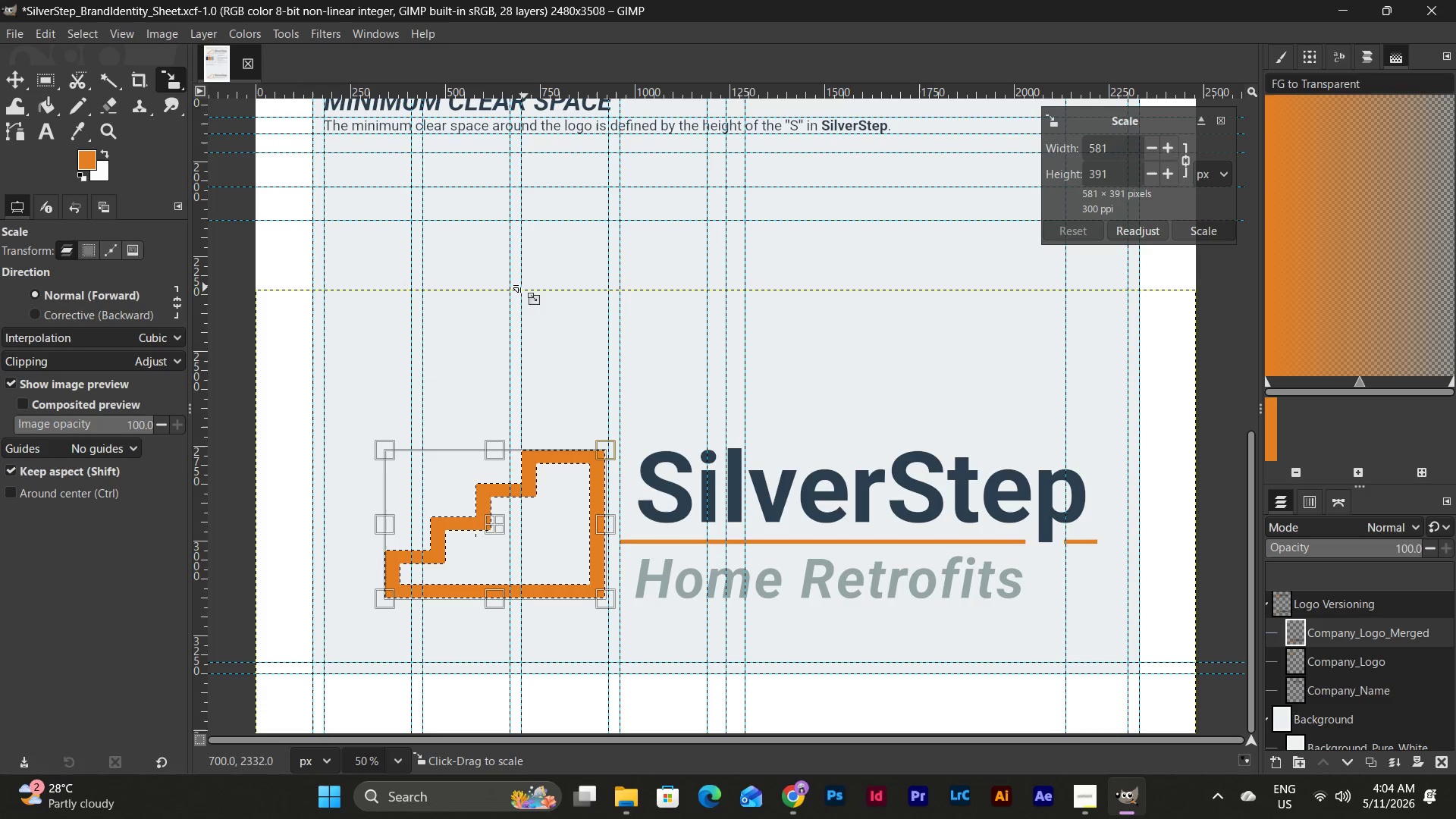 
left_click([559, 293])
 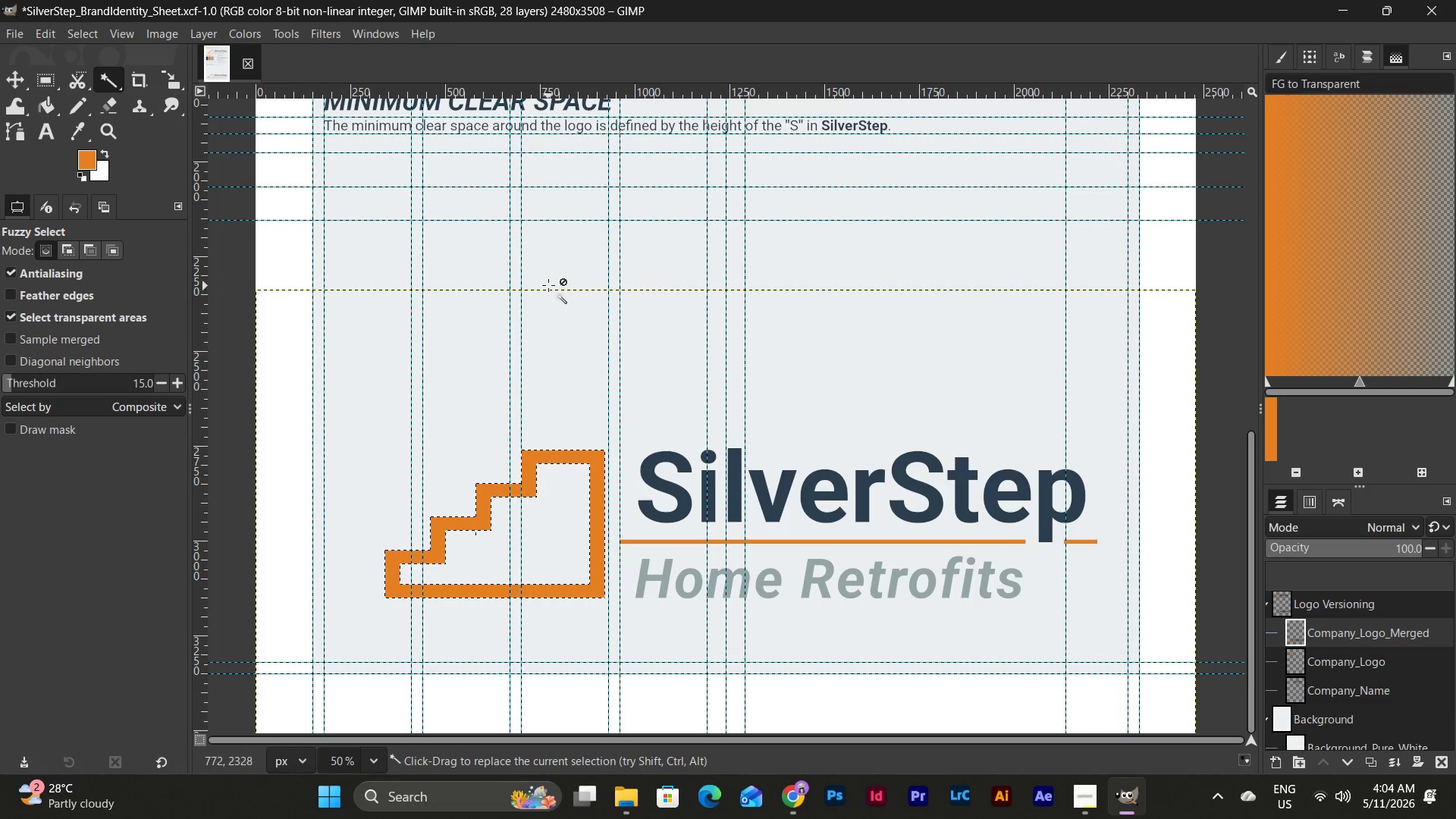 
left_click([552, 290])
 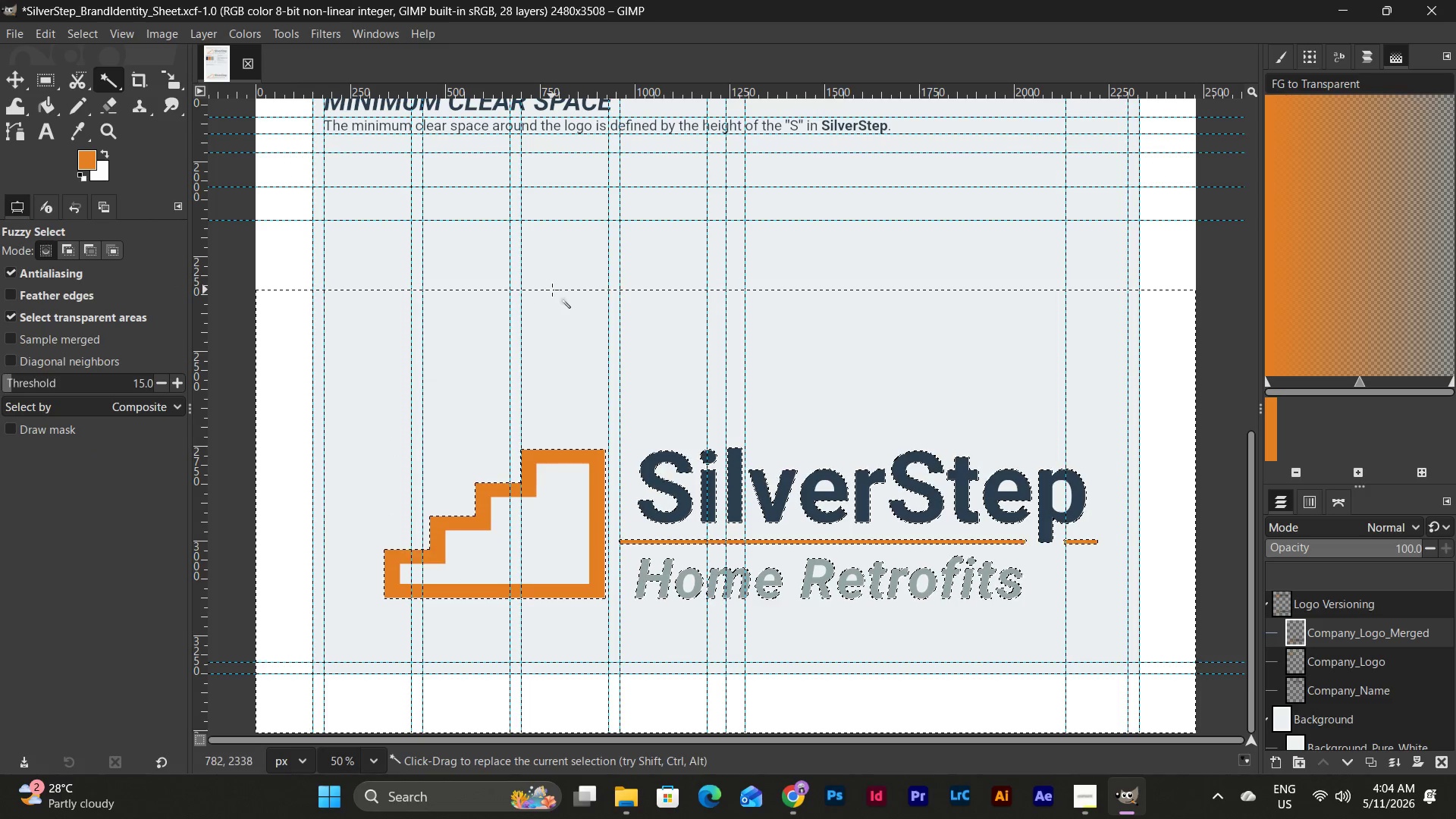 
scroll: coordinate [565, 305], scroll_direction: down, amount: 3.0
 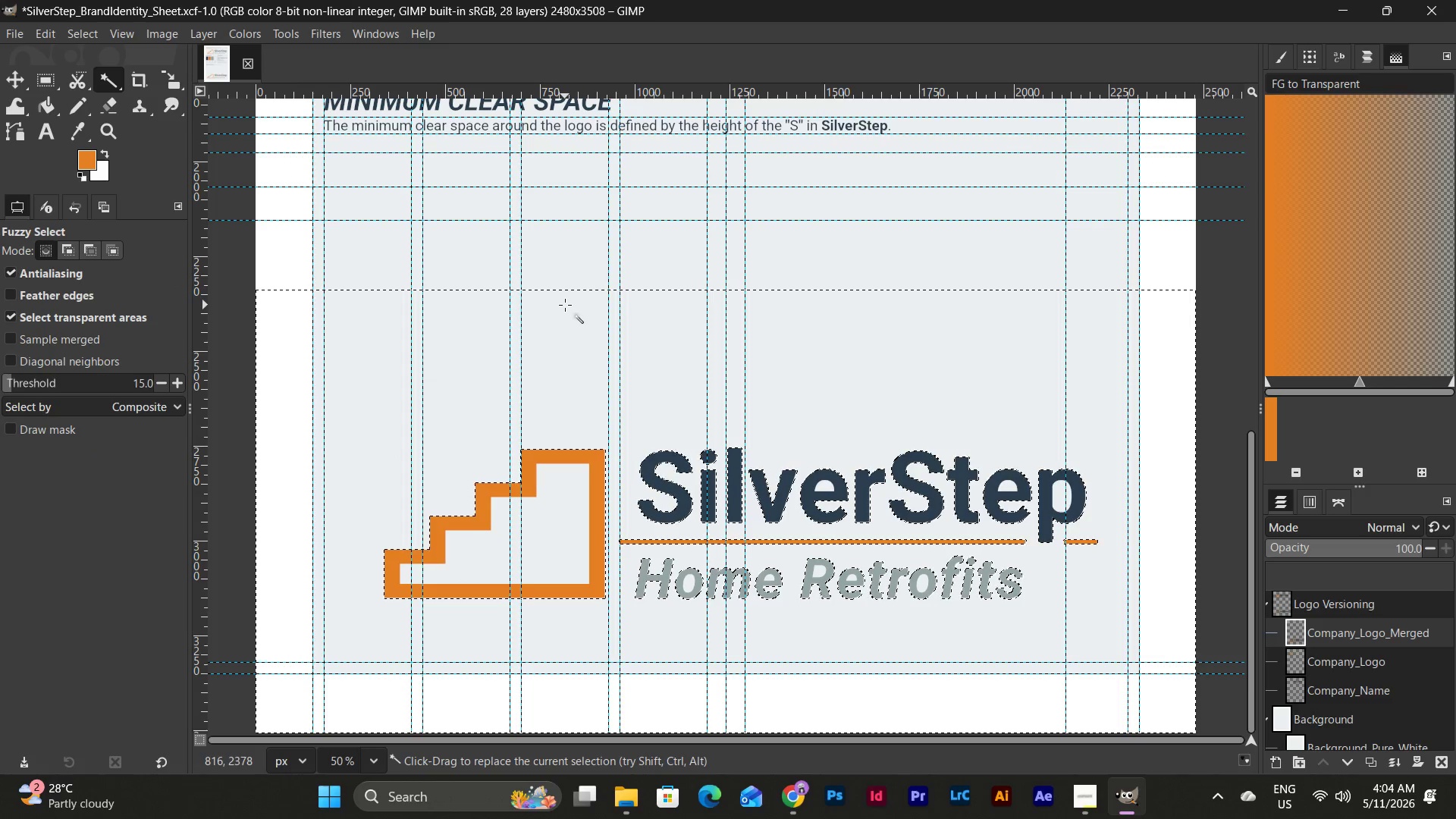 
key(Shift+S)
 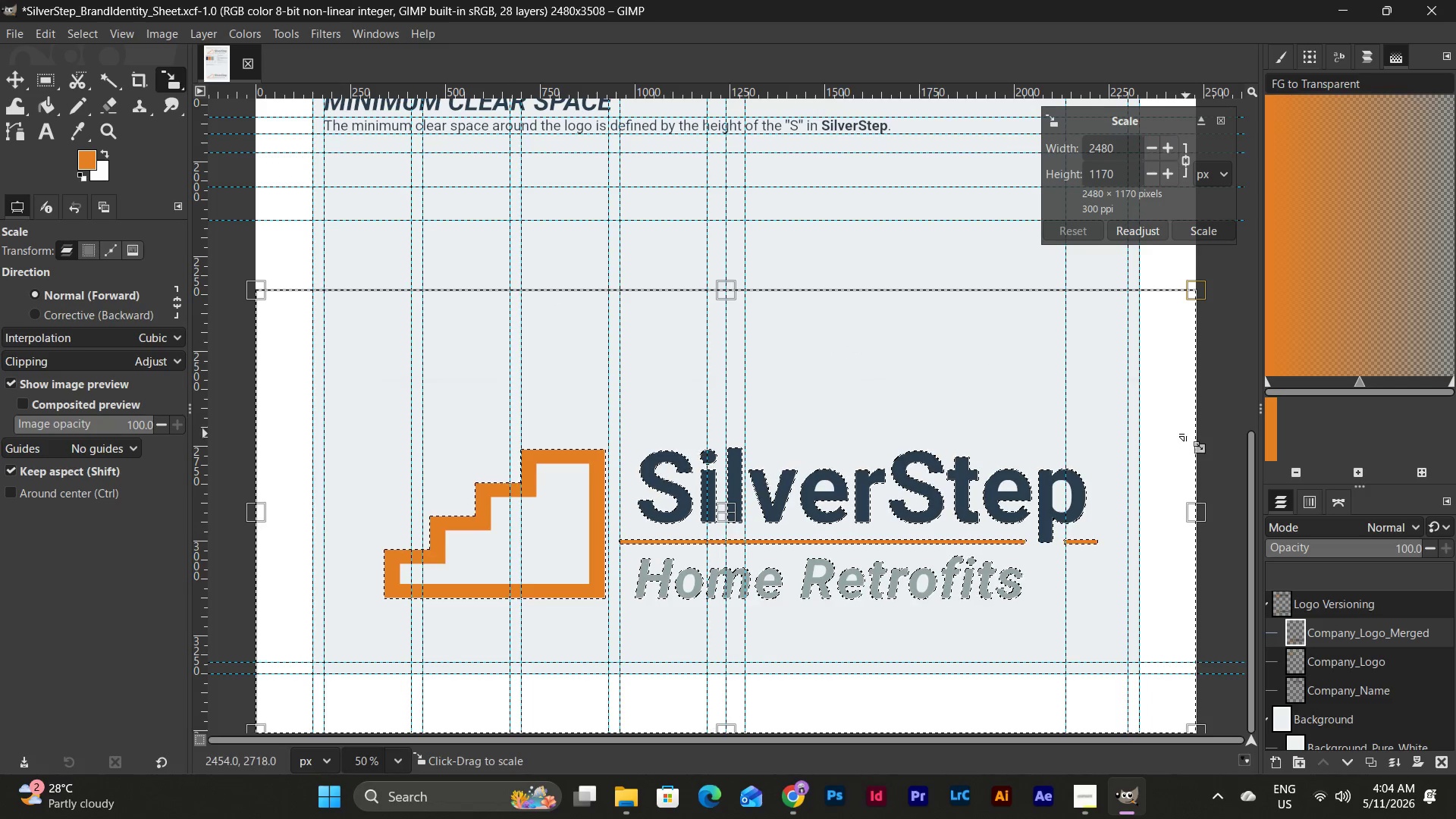 
left_click_drag(start_coordinate=[1129, 148], to_coordinate=[998, 143])
 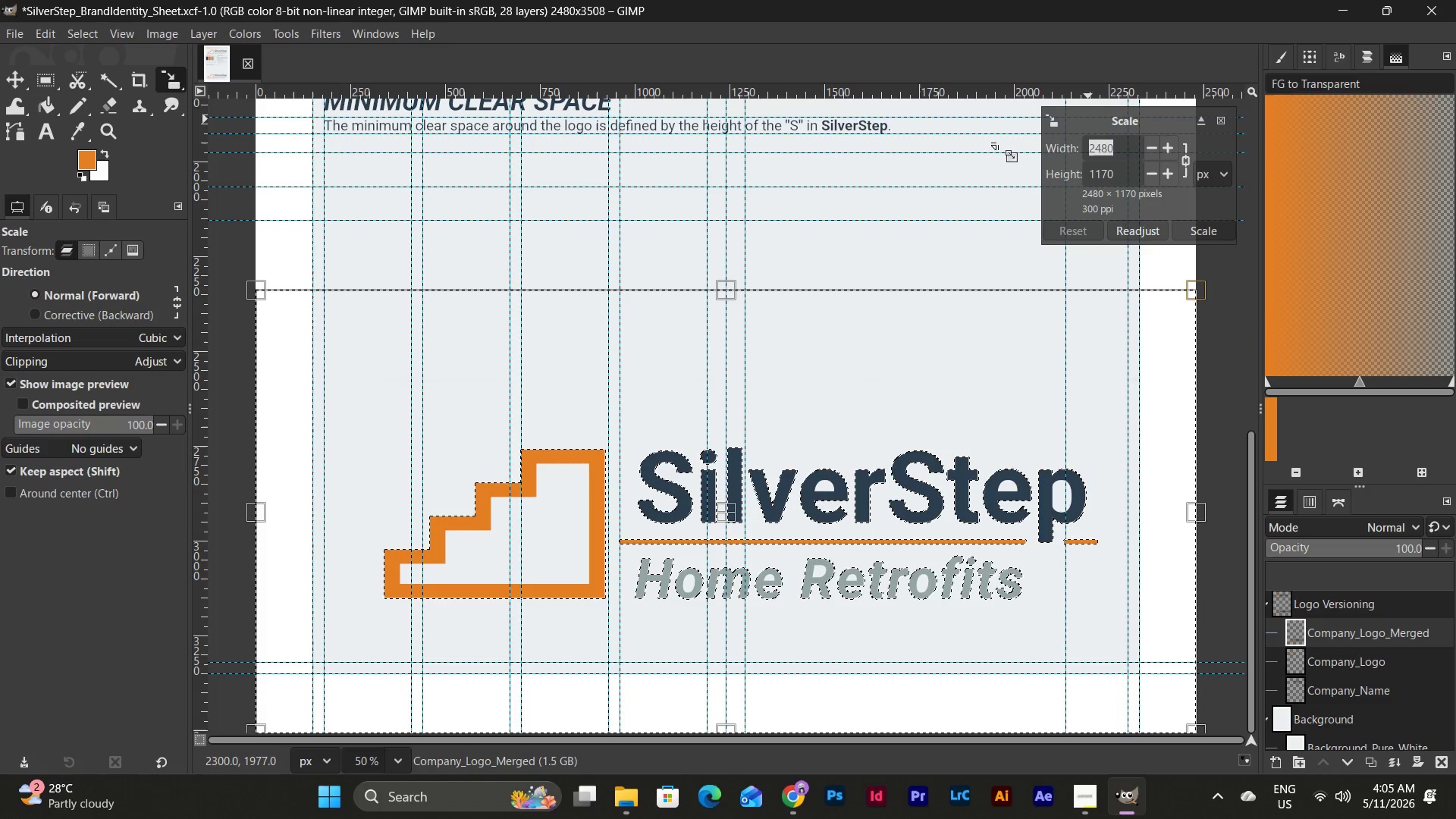 
key(Numpad1)
 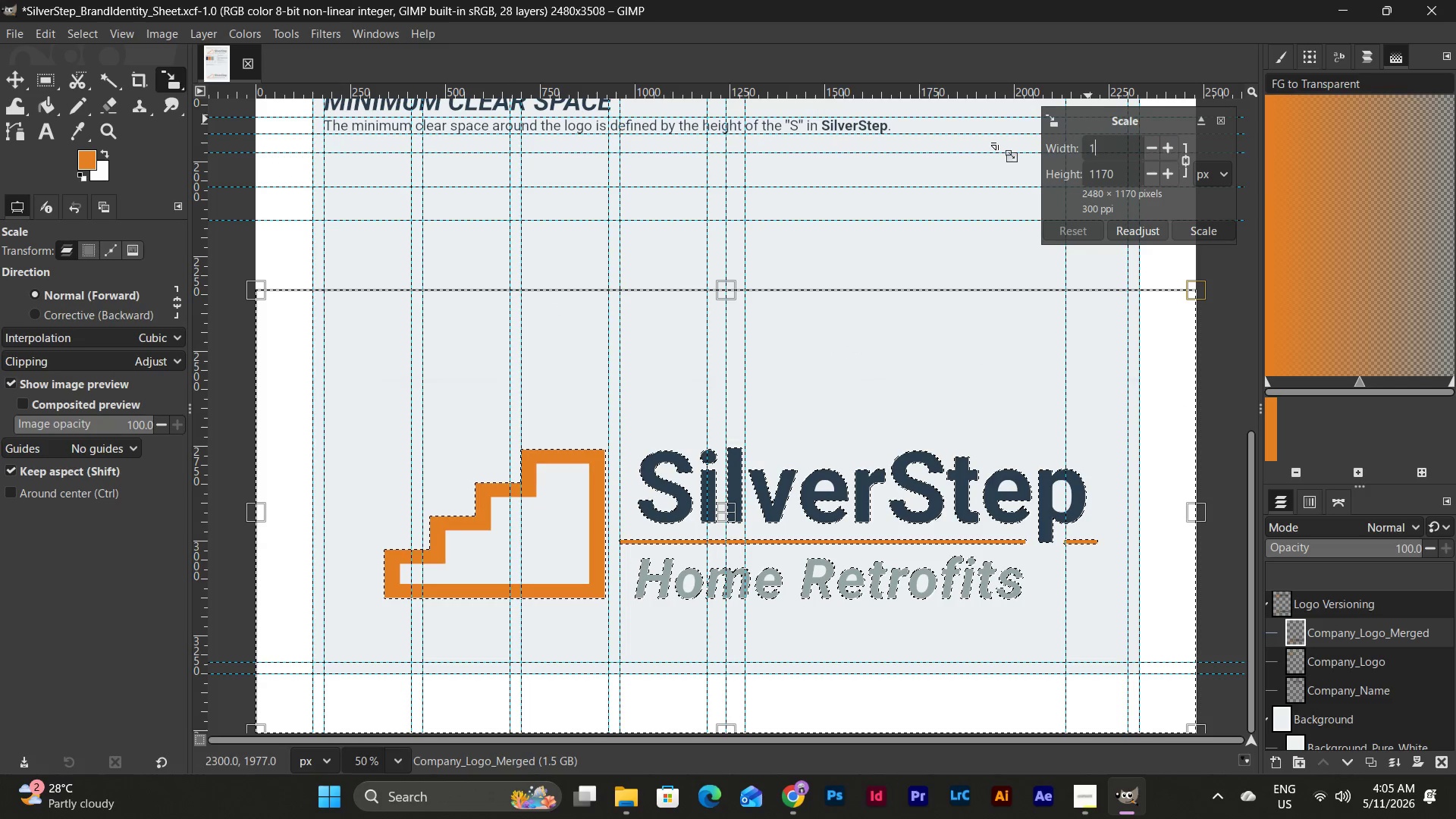 
key(Numpad0)
 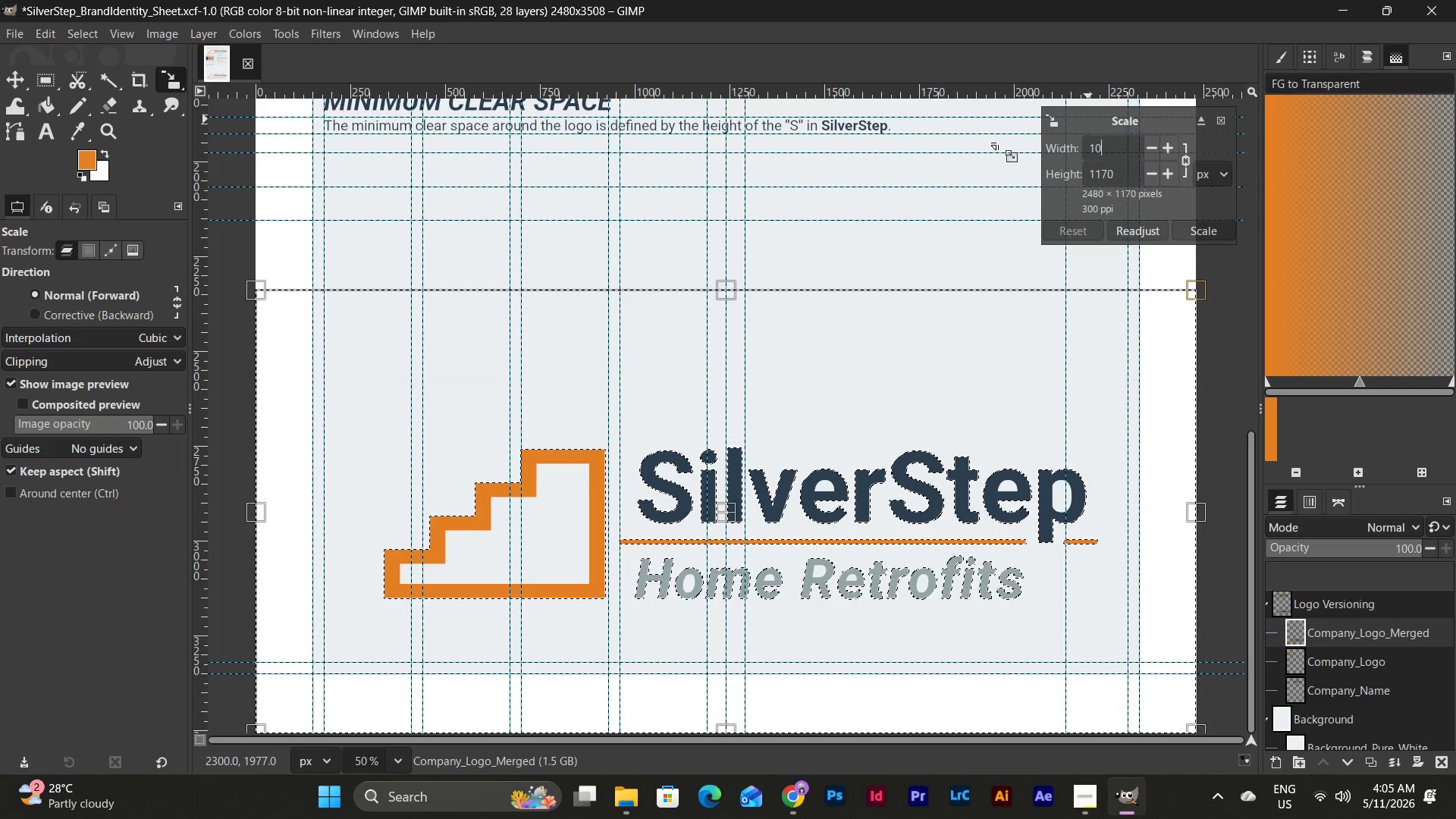 
key(Numpad0)
 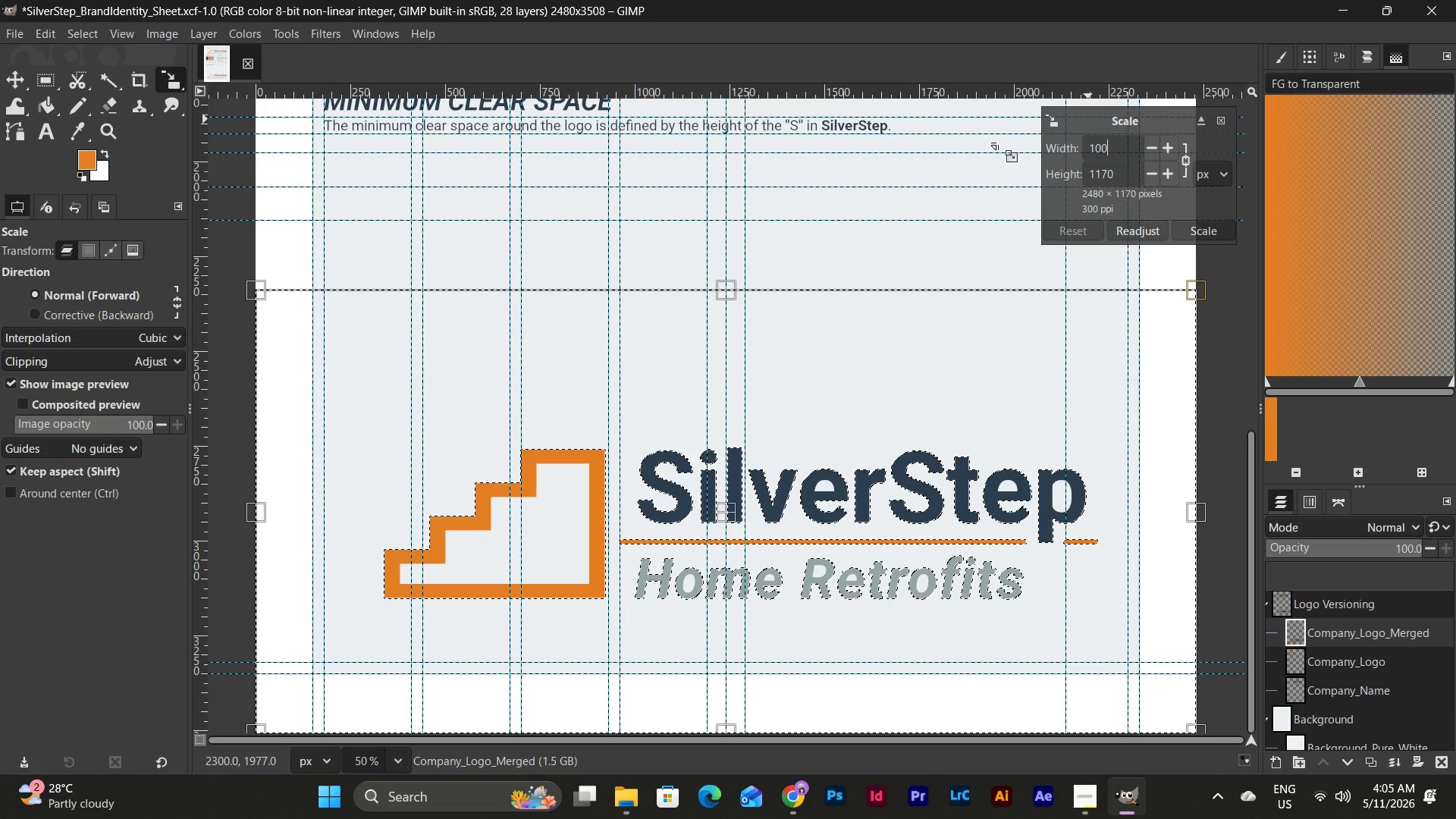 
key(Numpad0)
 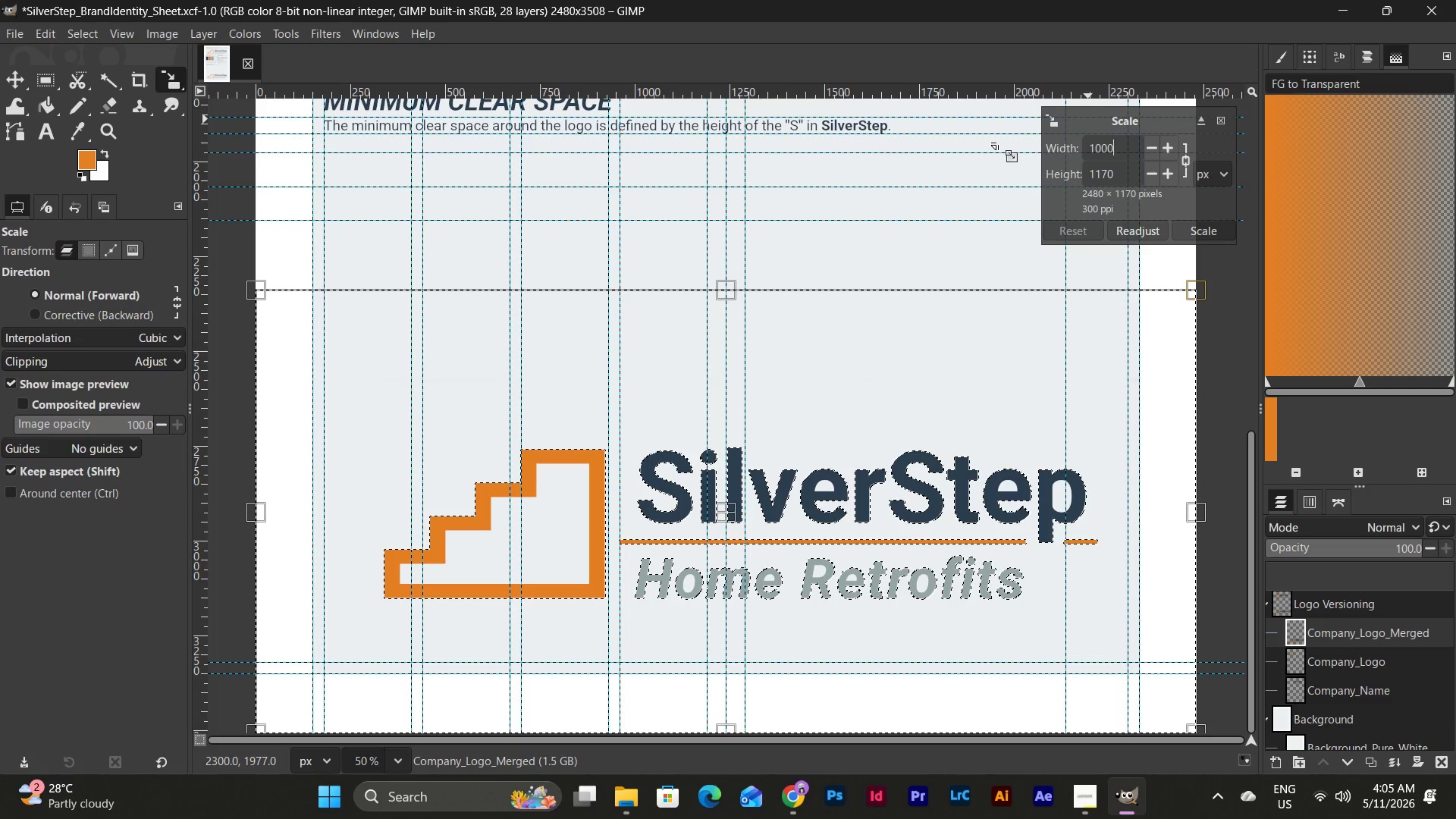 
key(NumpadEnter)
 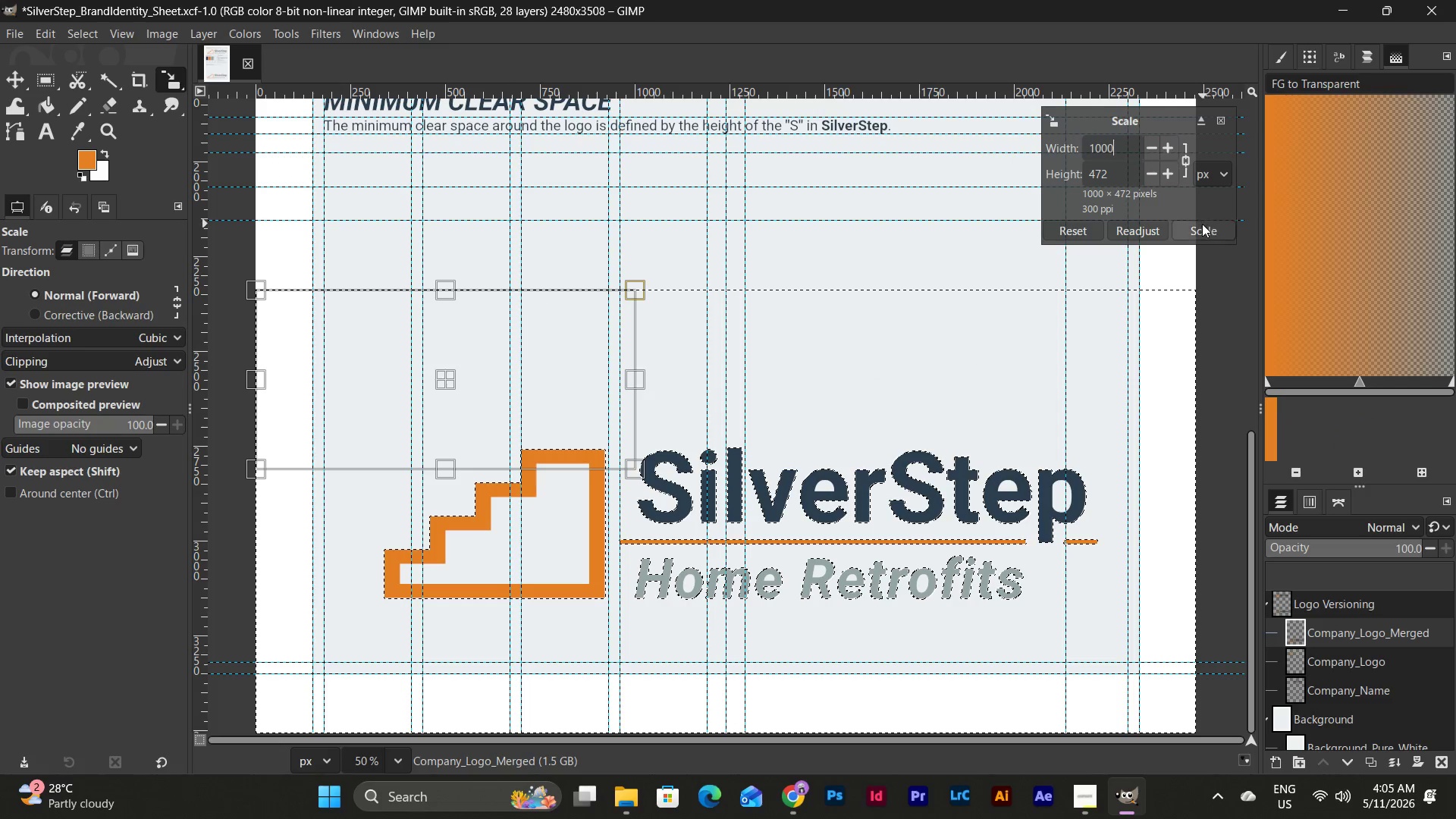 
left_click([1202, 226])
 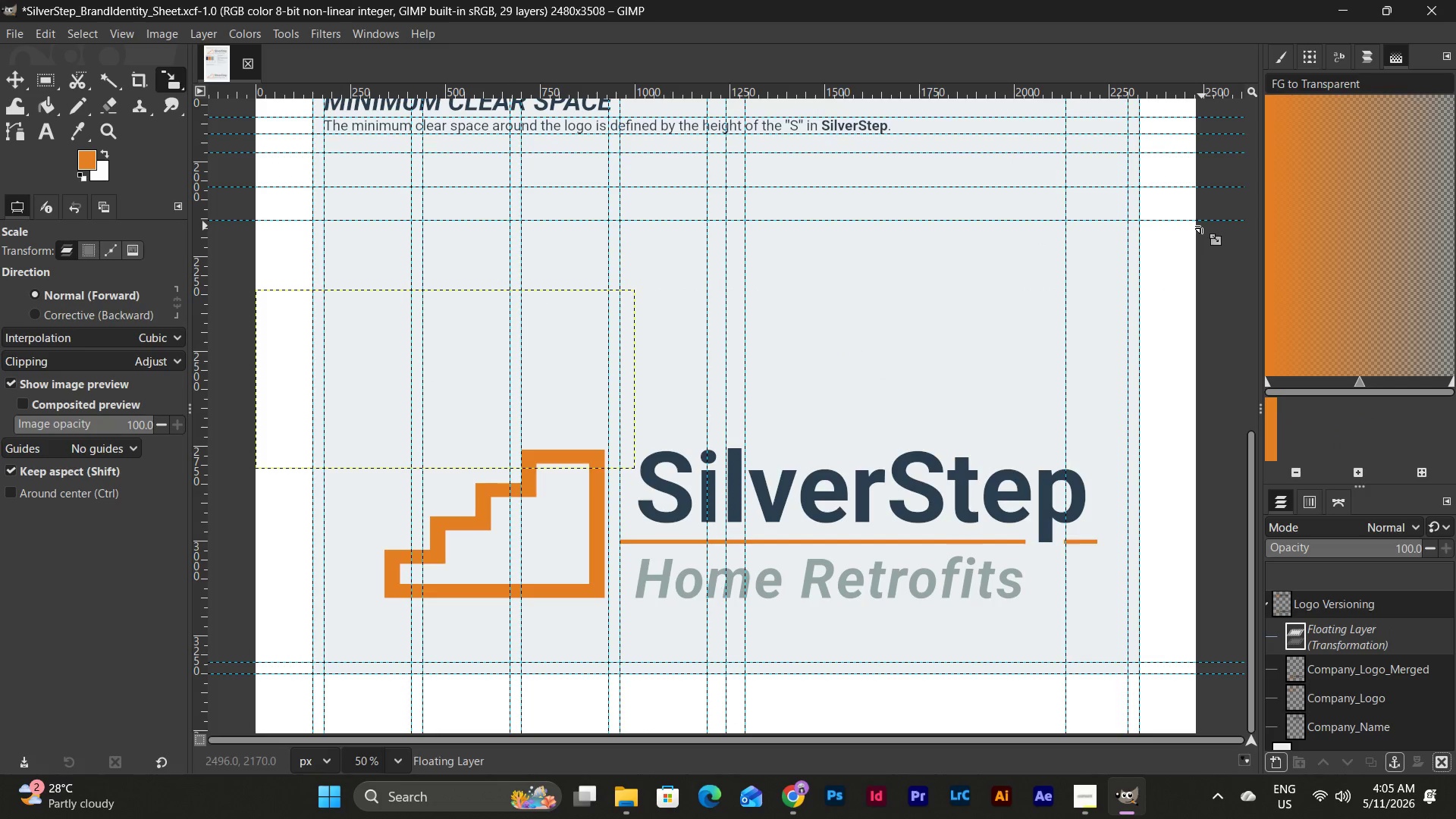 
key(Control+Z)
 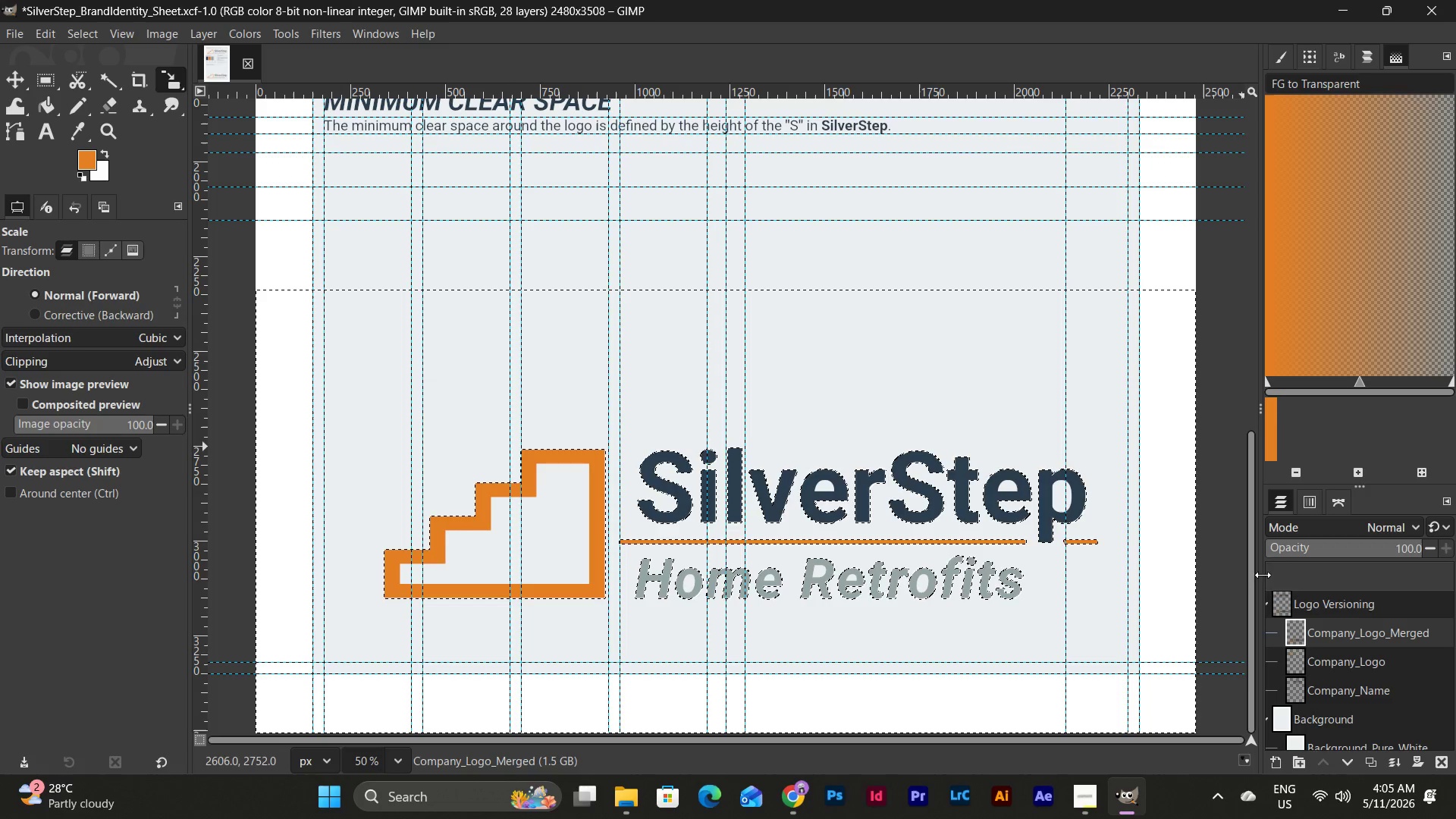 
left_click([1344, 635])
 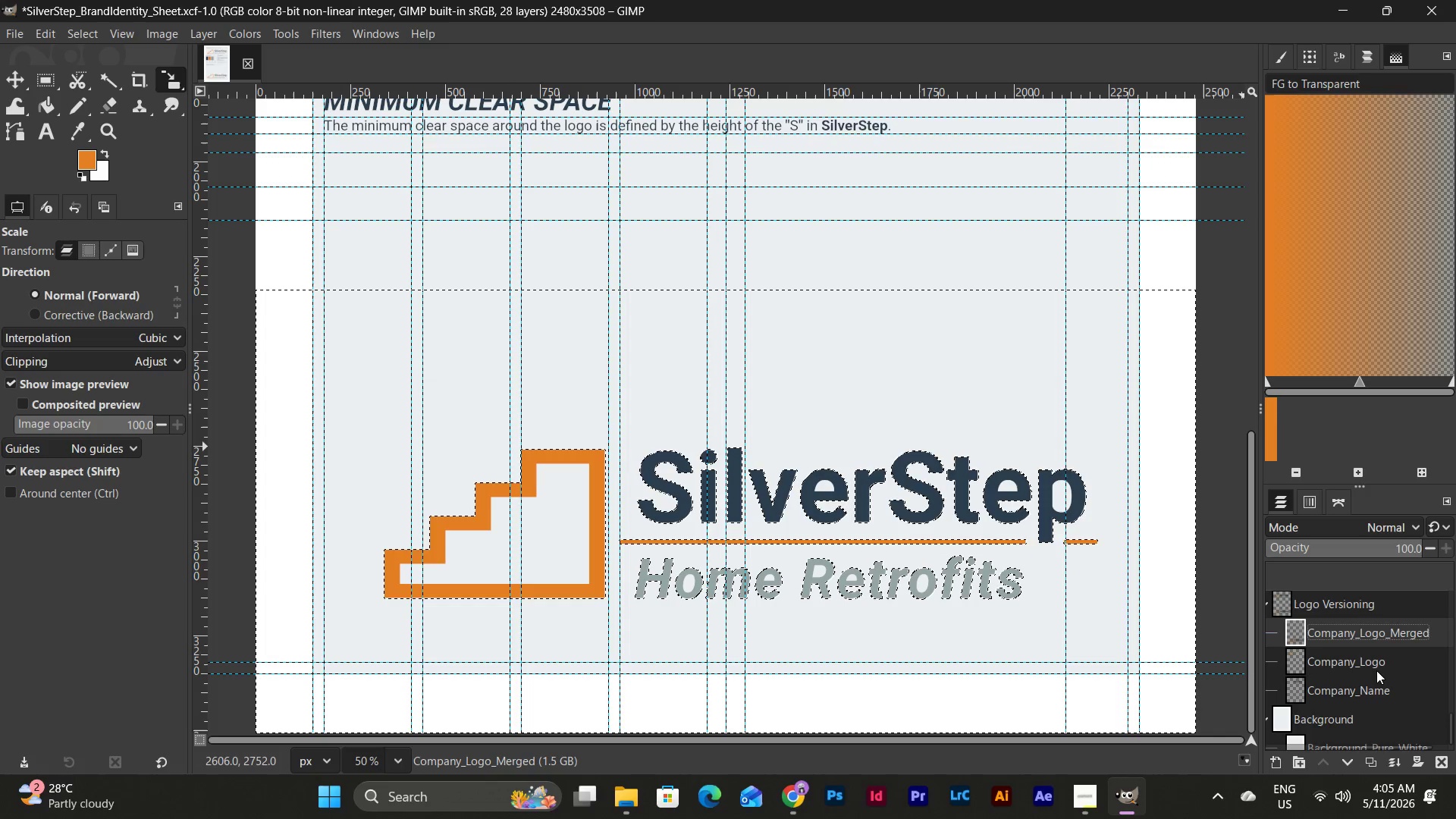 
scroll: coordinate [1377, 670], scroll_direction: up, amount: 6.0
 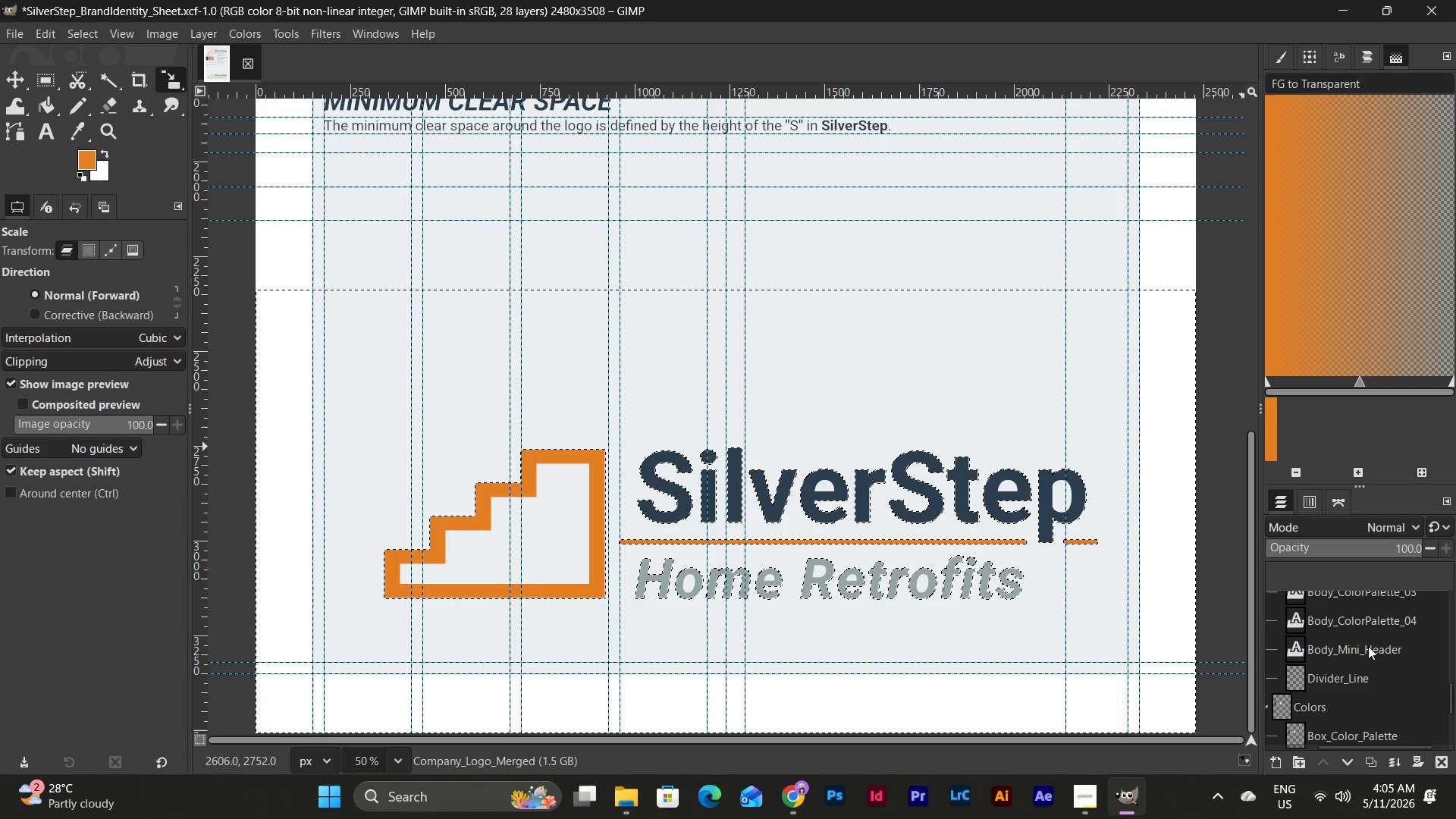 
left_click([1367, 642])
 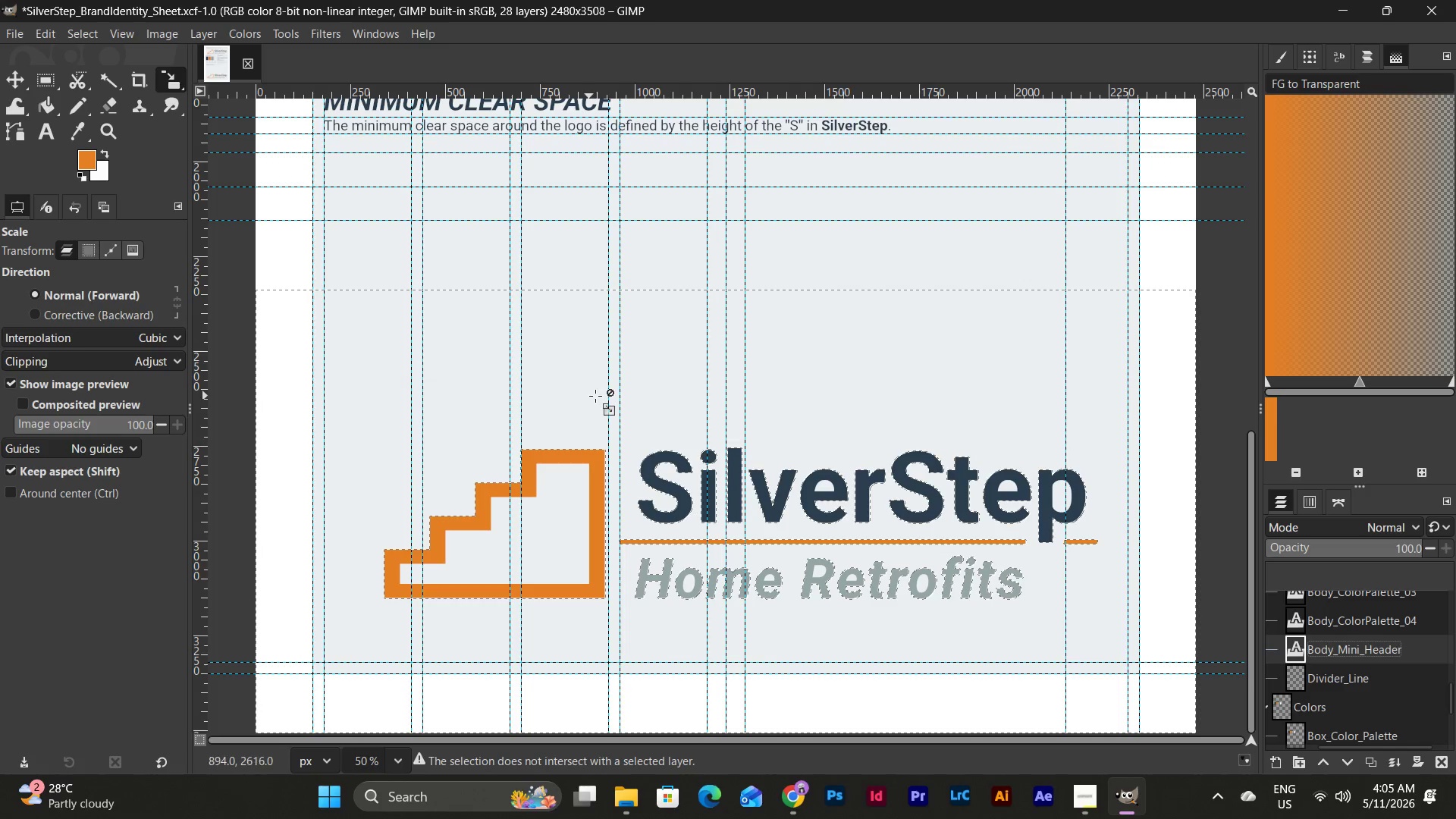 
key(Escape)
 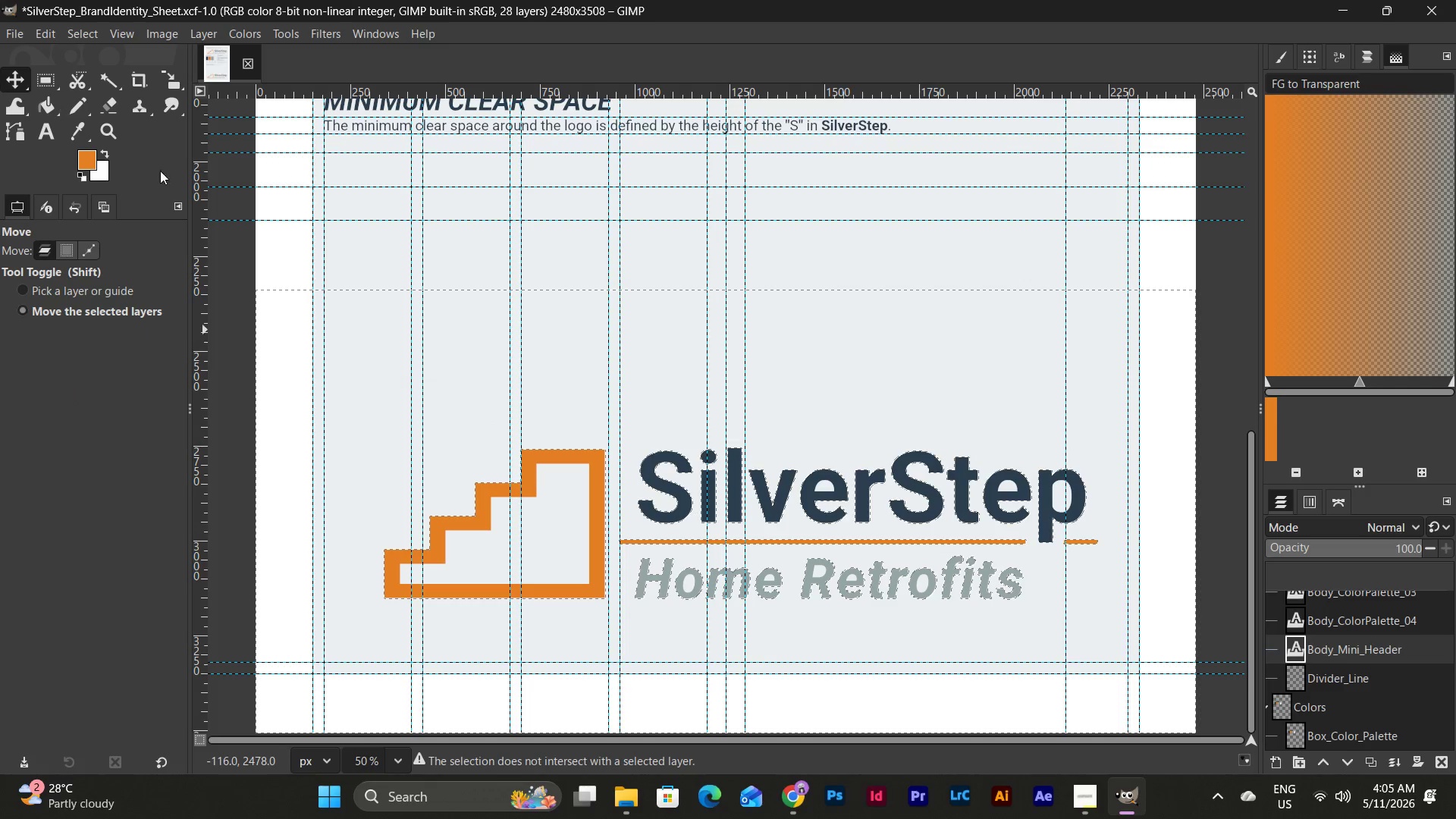 
left_click([236, 384])
 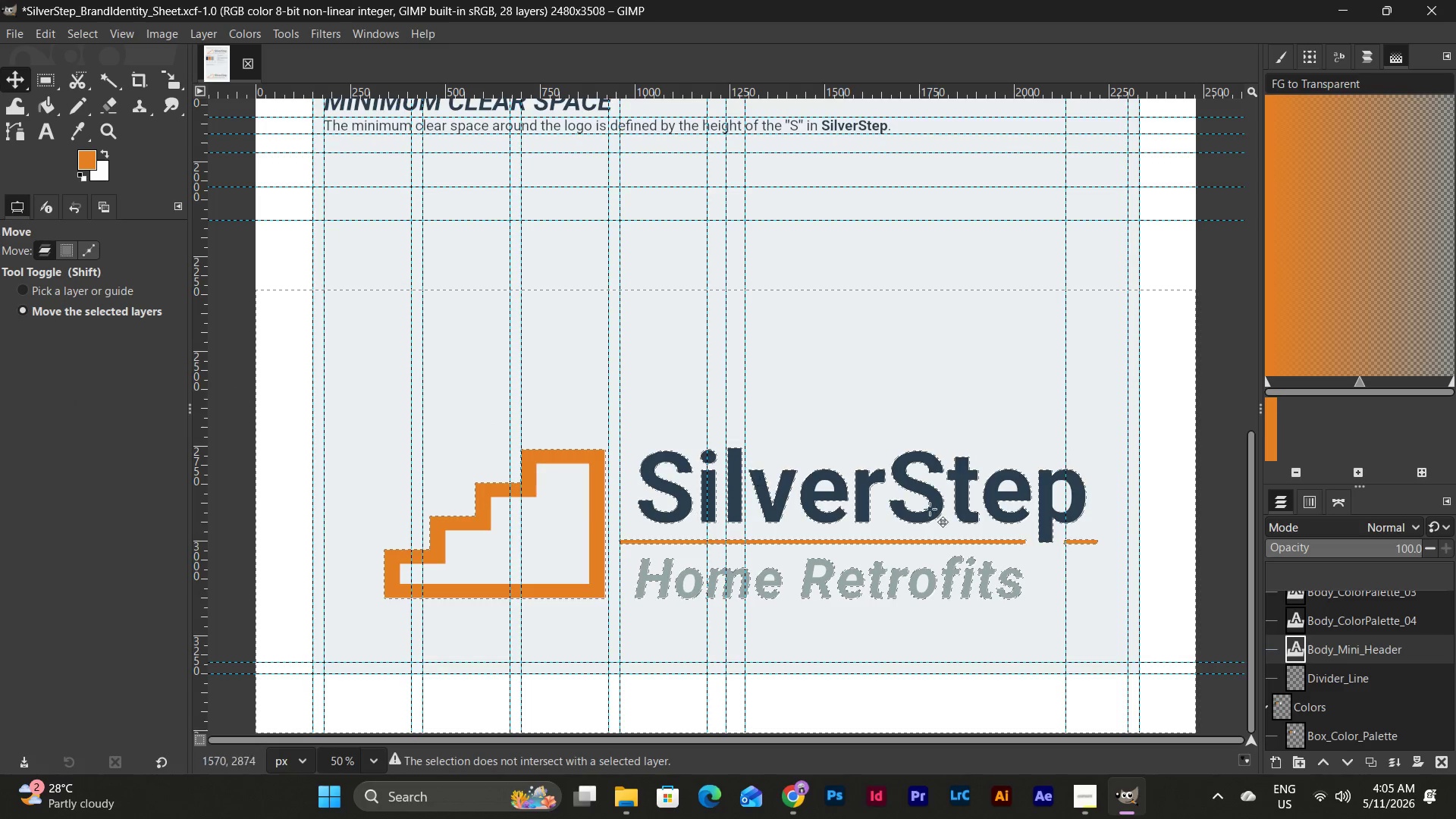 
scroll: coordinate [1114, 440], scroll_direction: up, amount: 6.0
 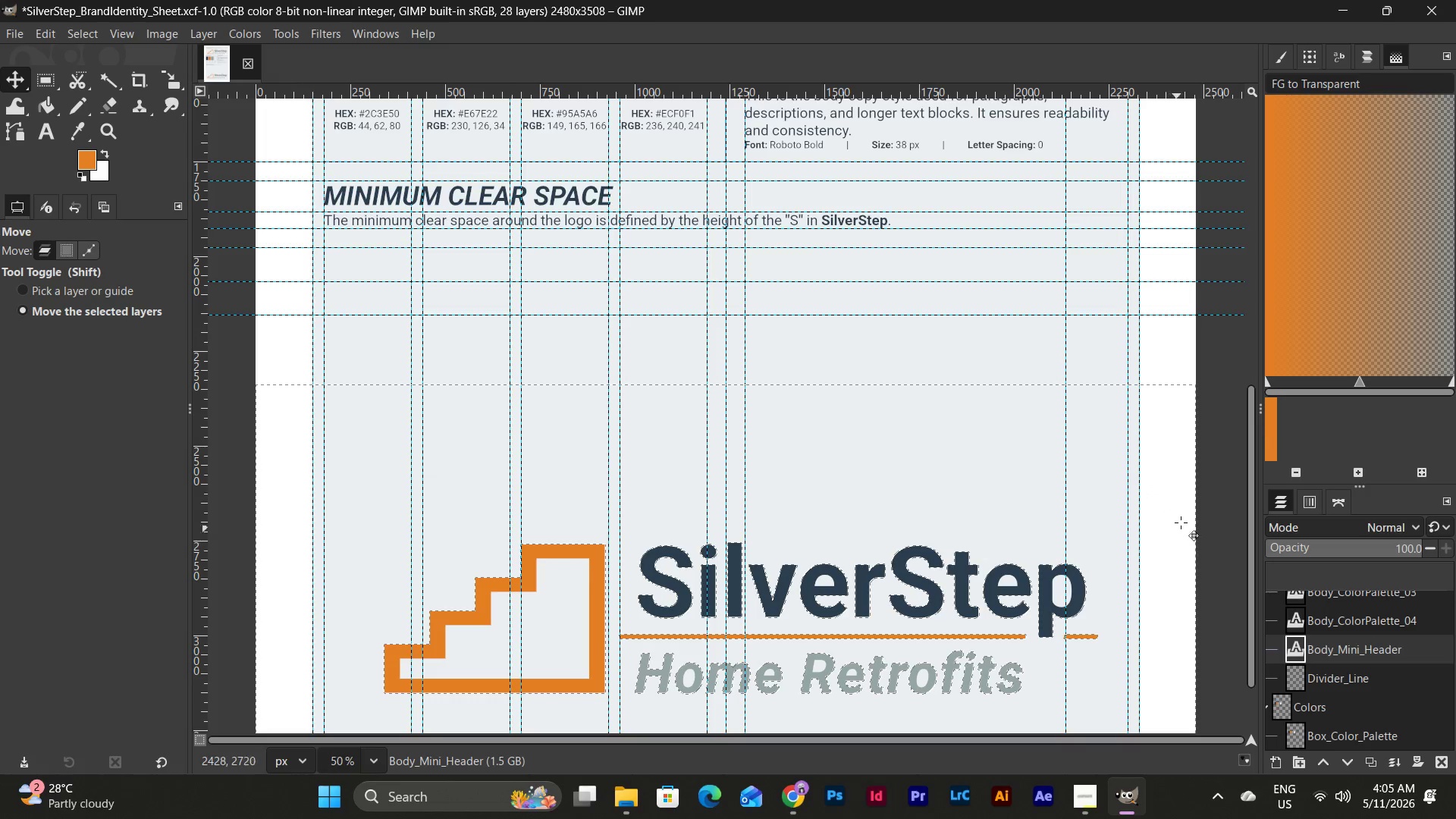 
left_click([1206, 500])
 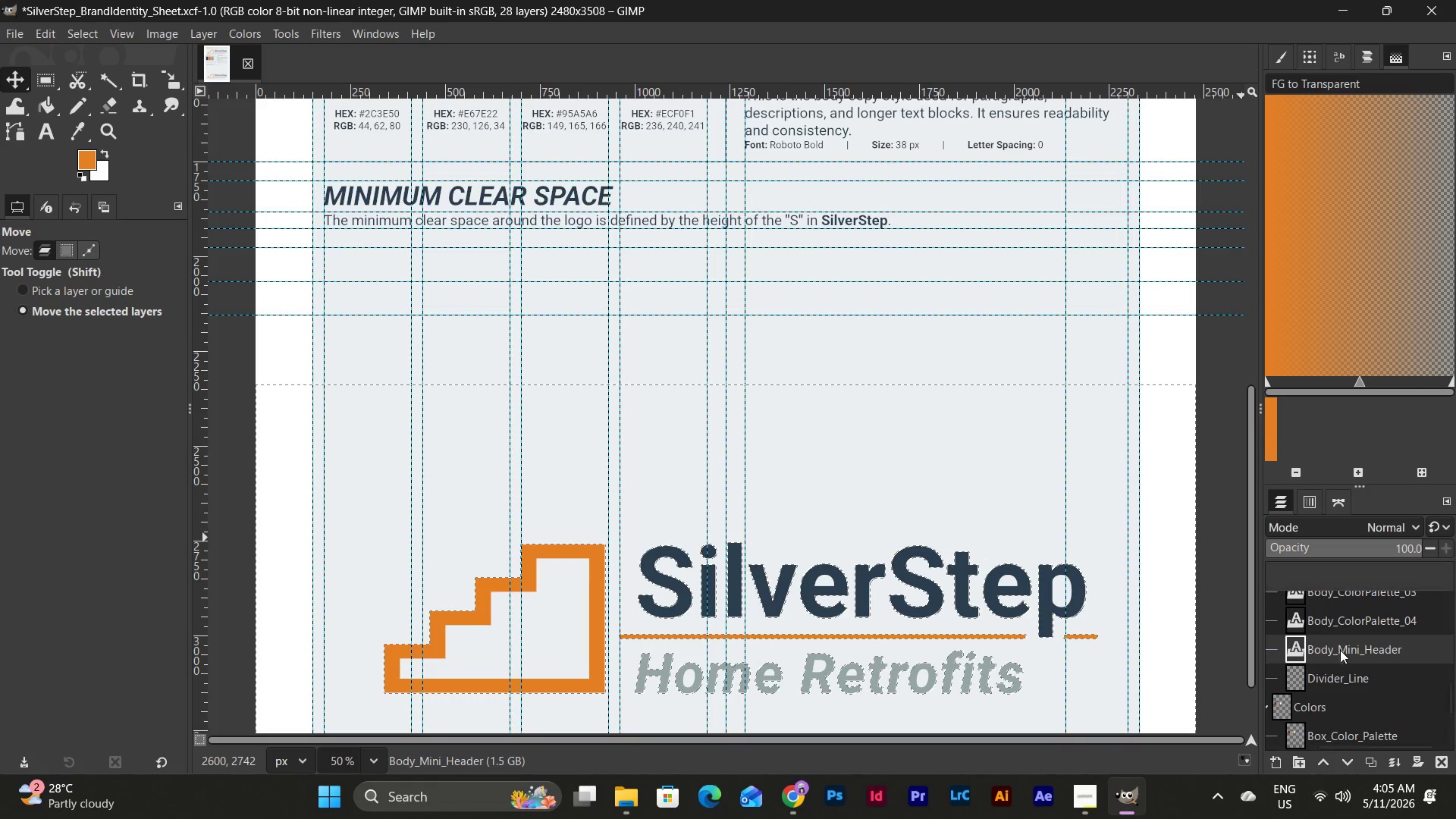 
scroll: coordinate [1345, 657], scroll_direction: down, amount: 7.0
 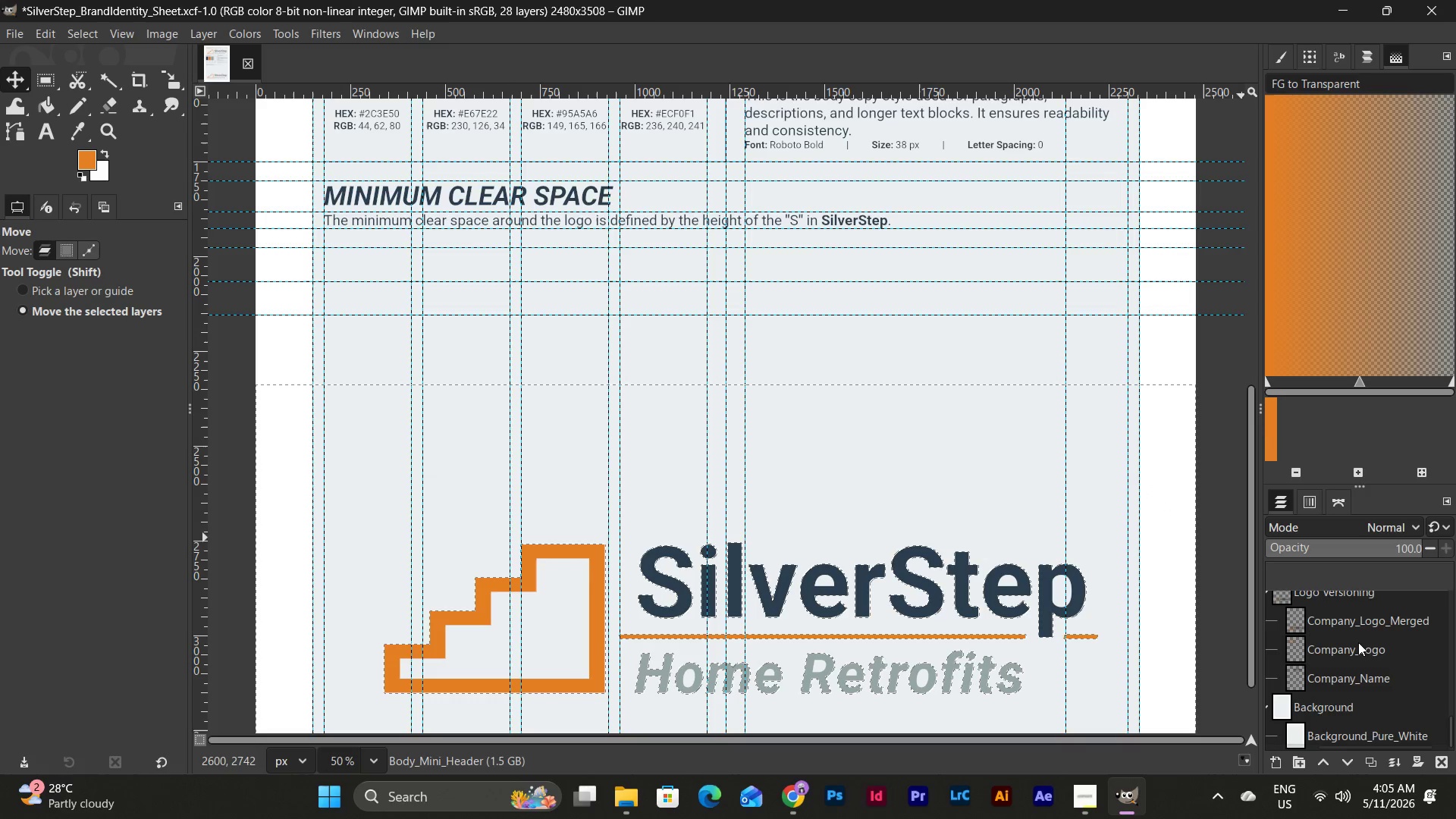 
left_click([1363, 625])
 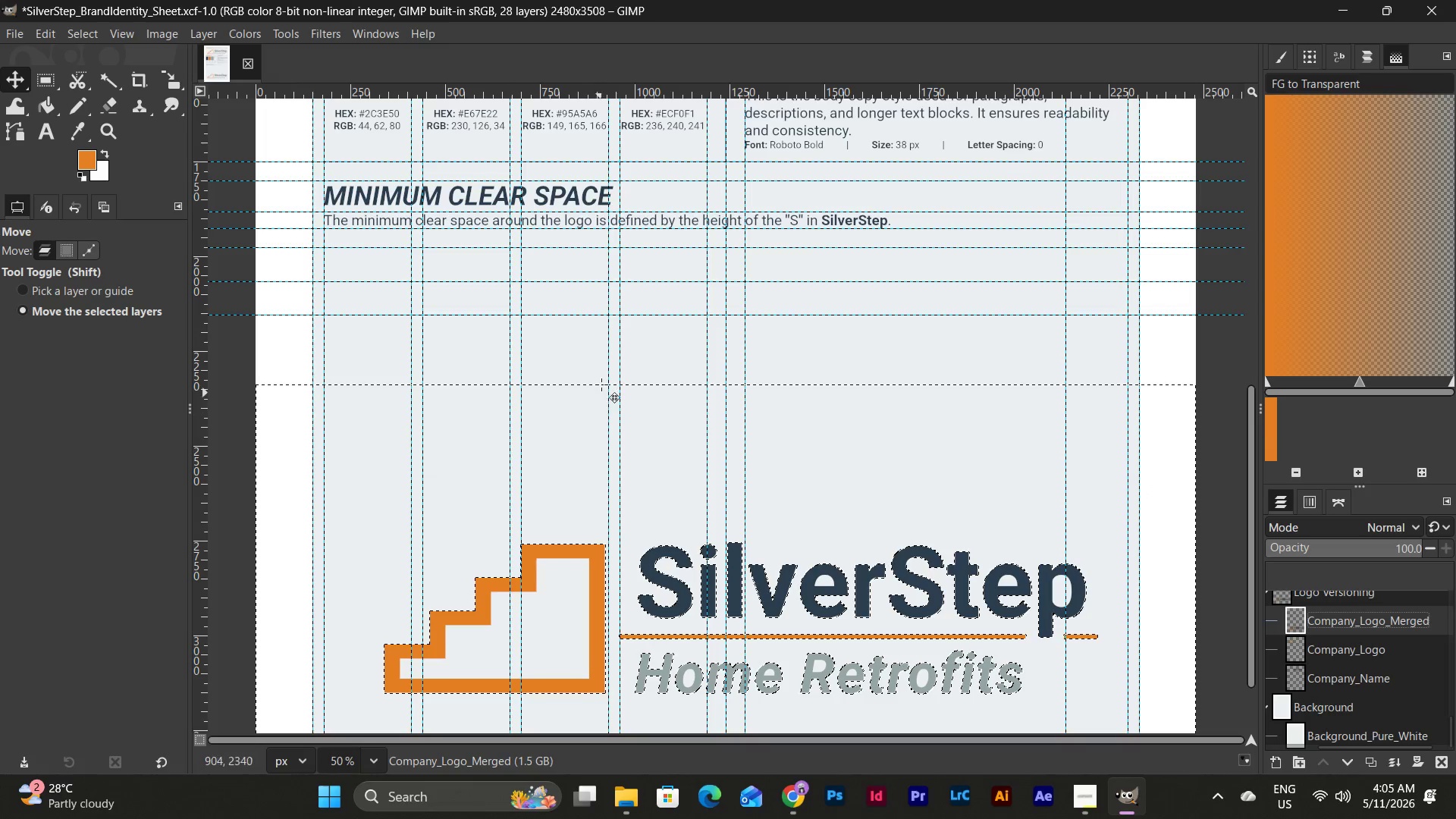 
scroll: coordinate [615, 381], scroll_direction: down, amount: 2.0
 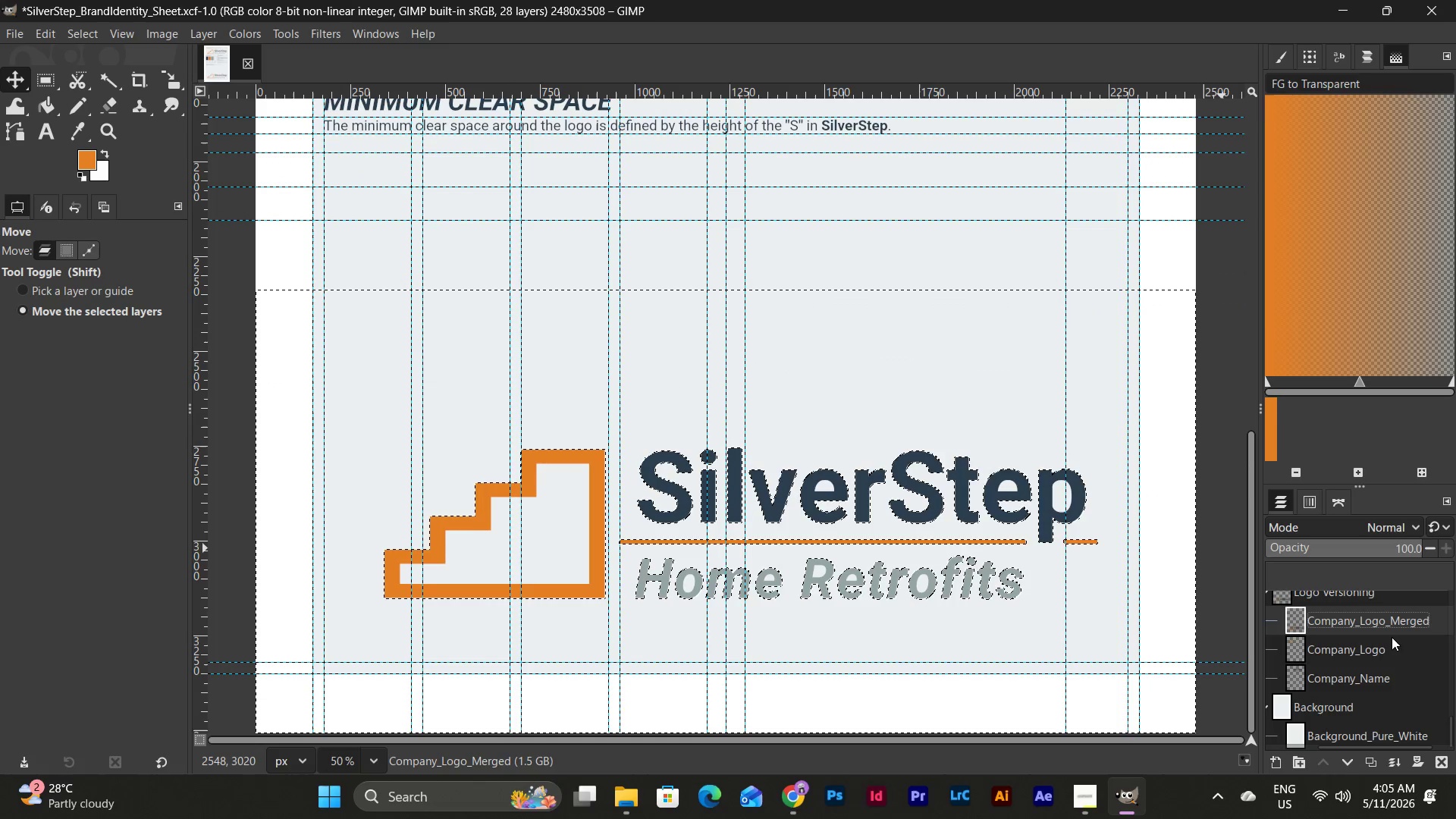 
right_click([1389, 625])
 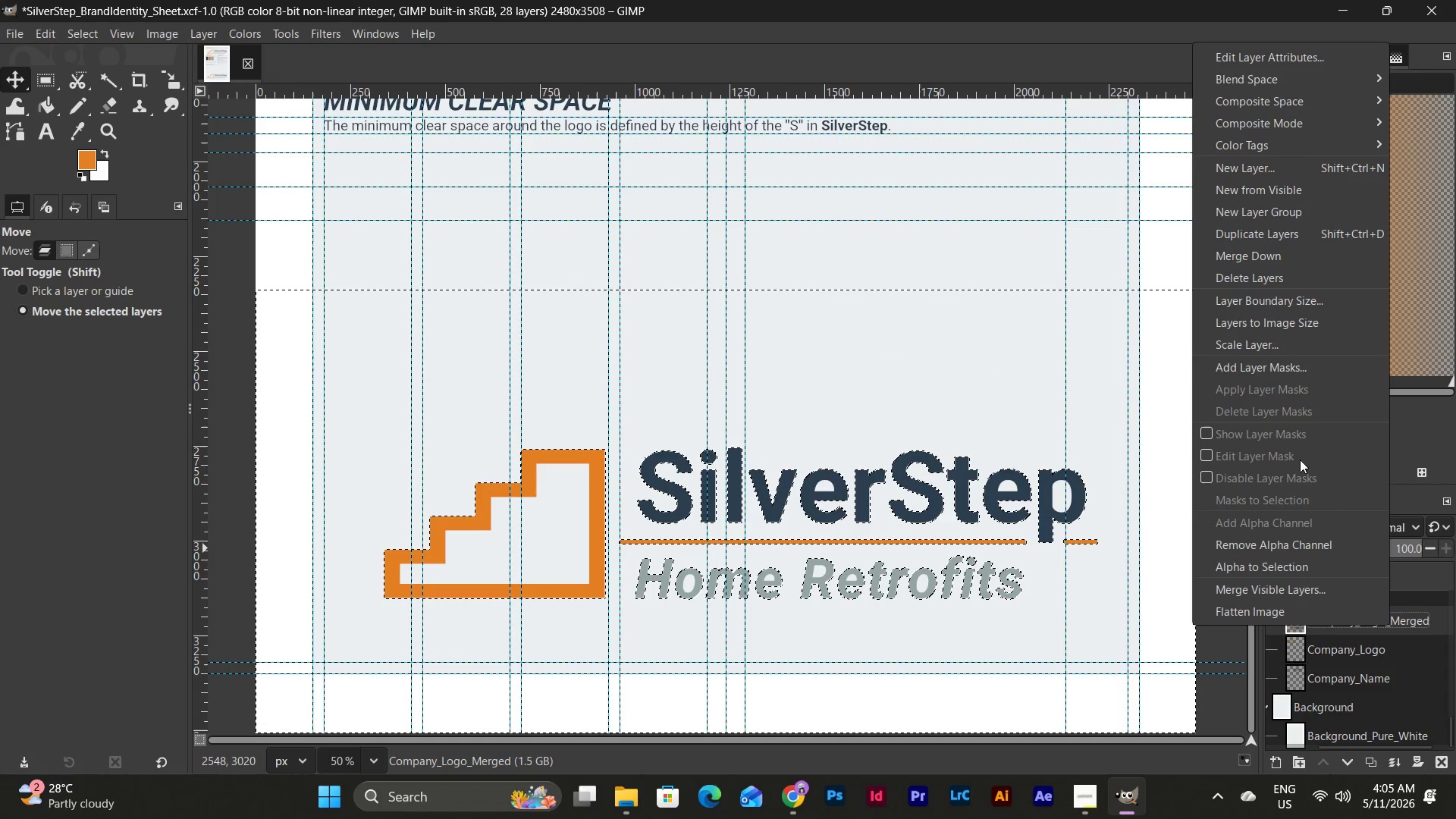 
left_click([1278, 344])
 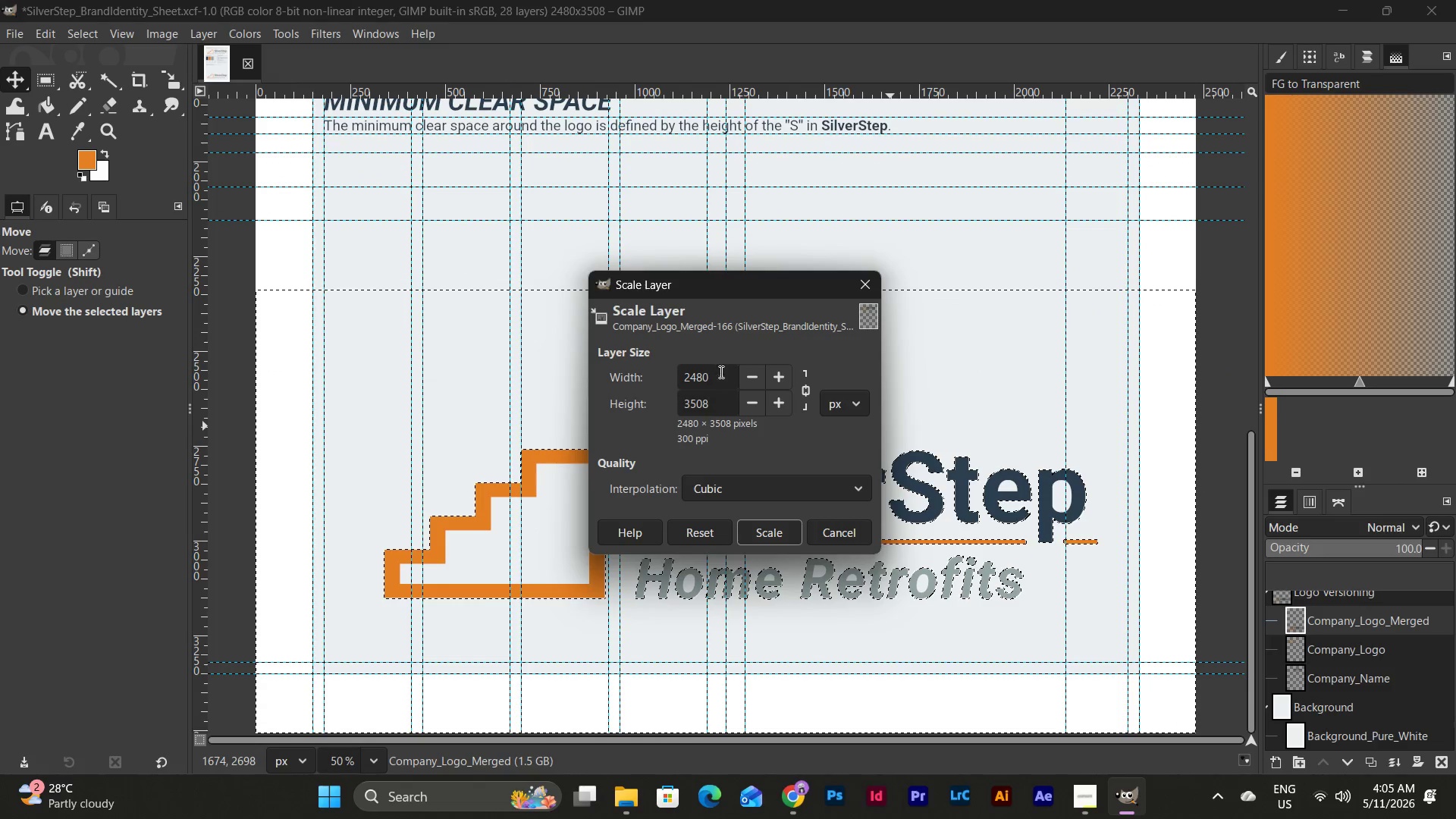 
left_click_drag(start_coordinate=[720, 379], to_coordinate=[641, 382])
 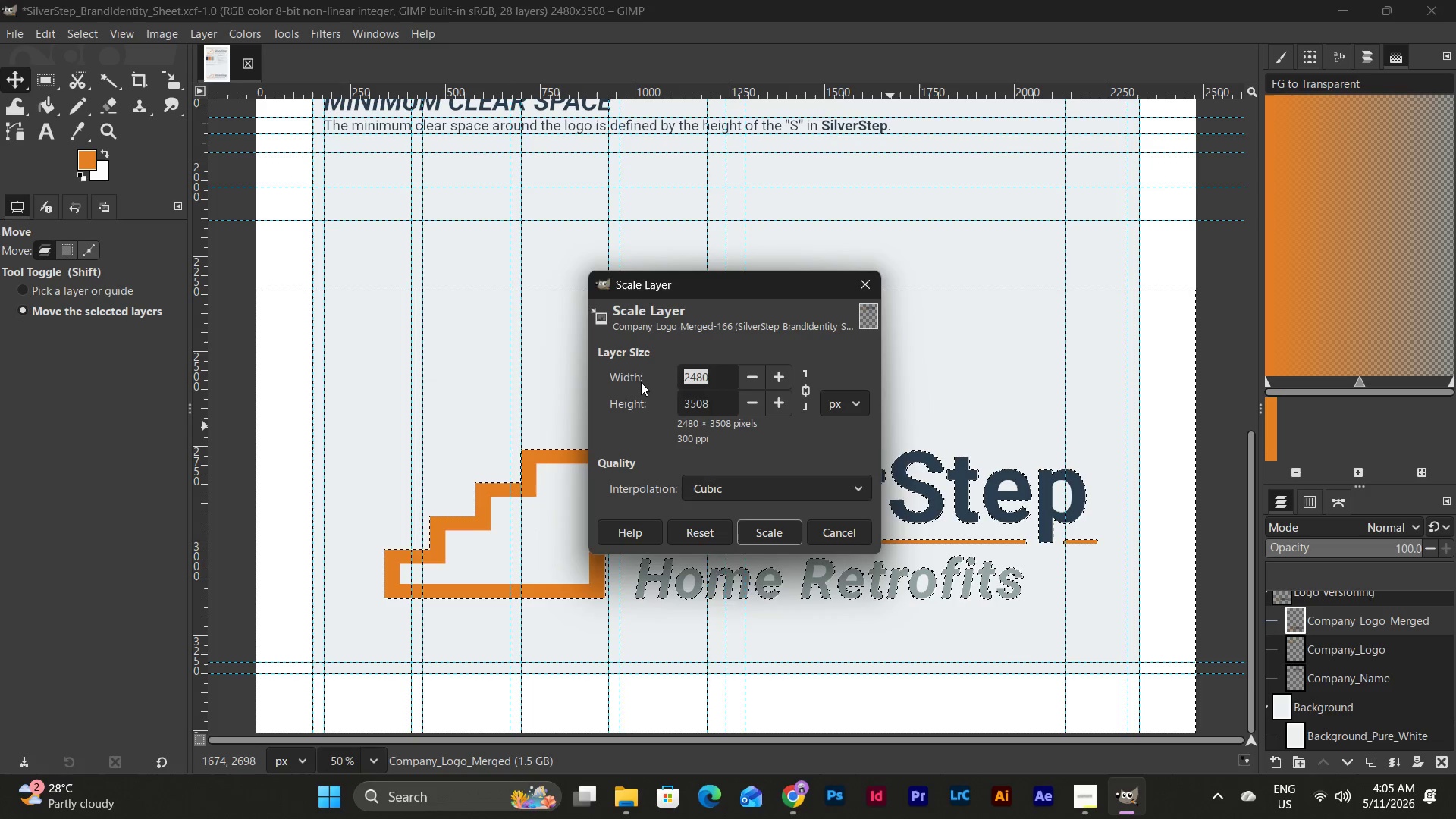 
key(Numpad1)
 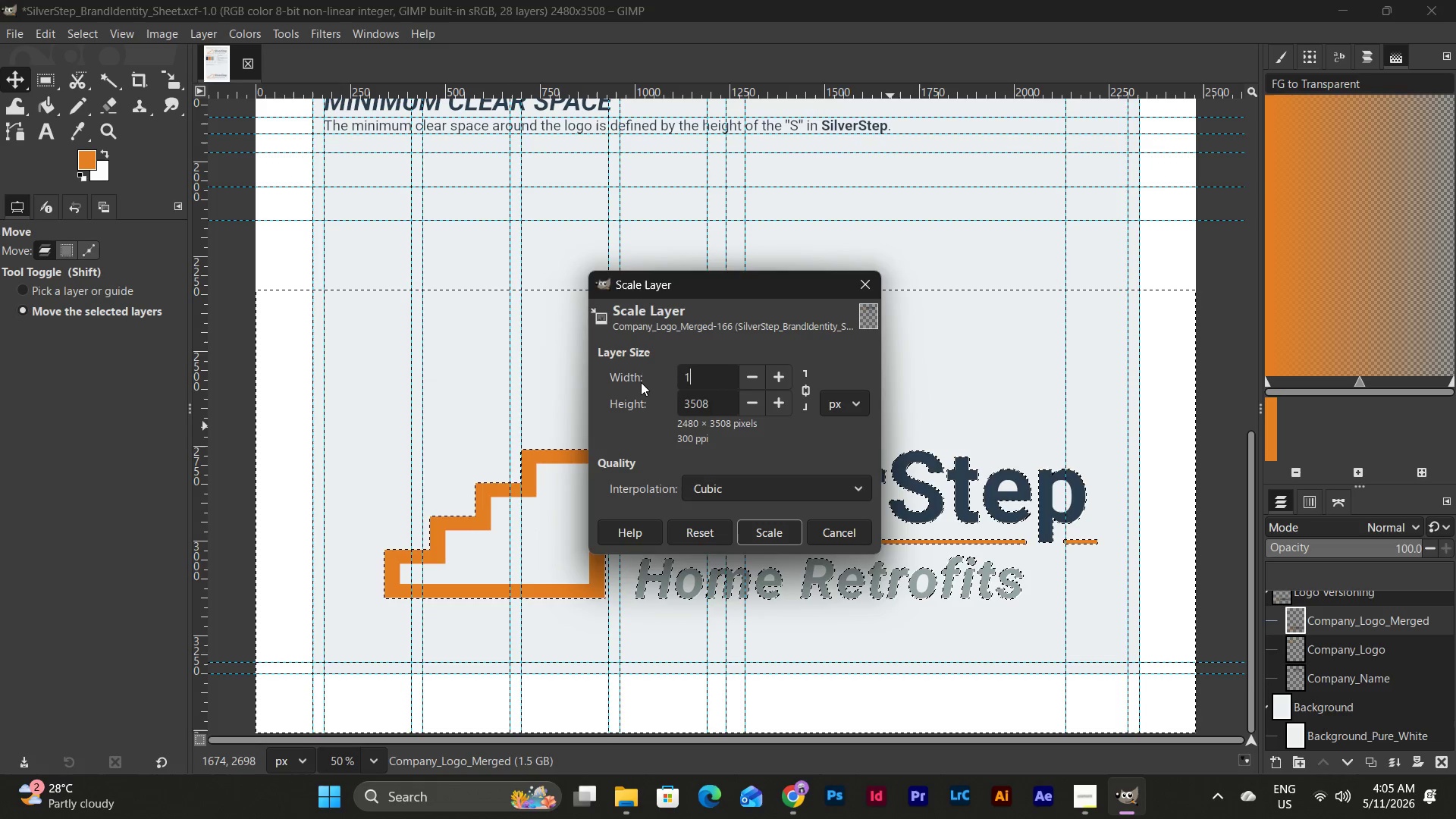 
key(Numpad0)
 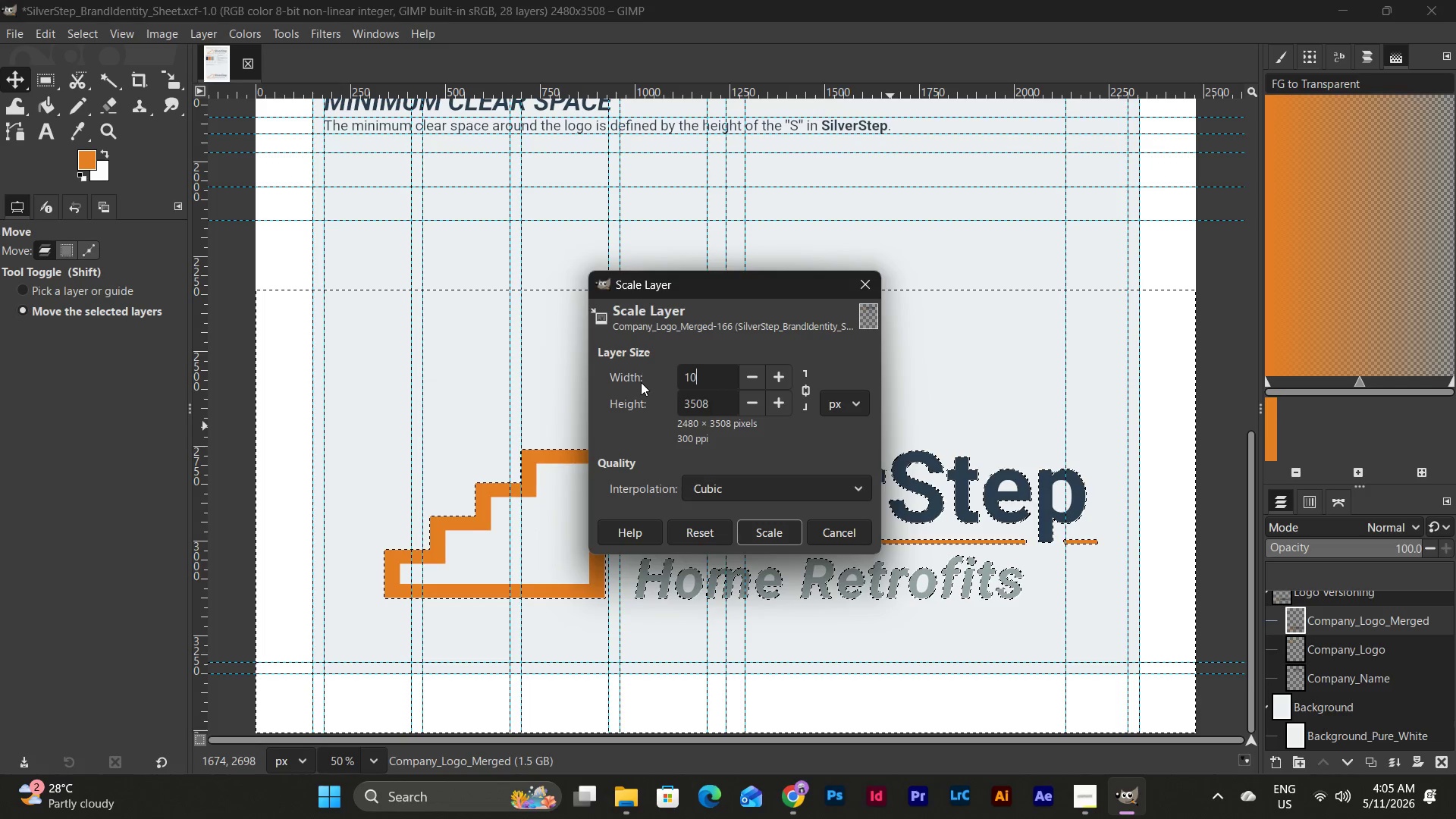 
key(Numpad0)
 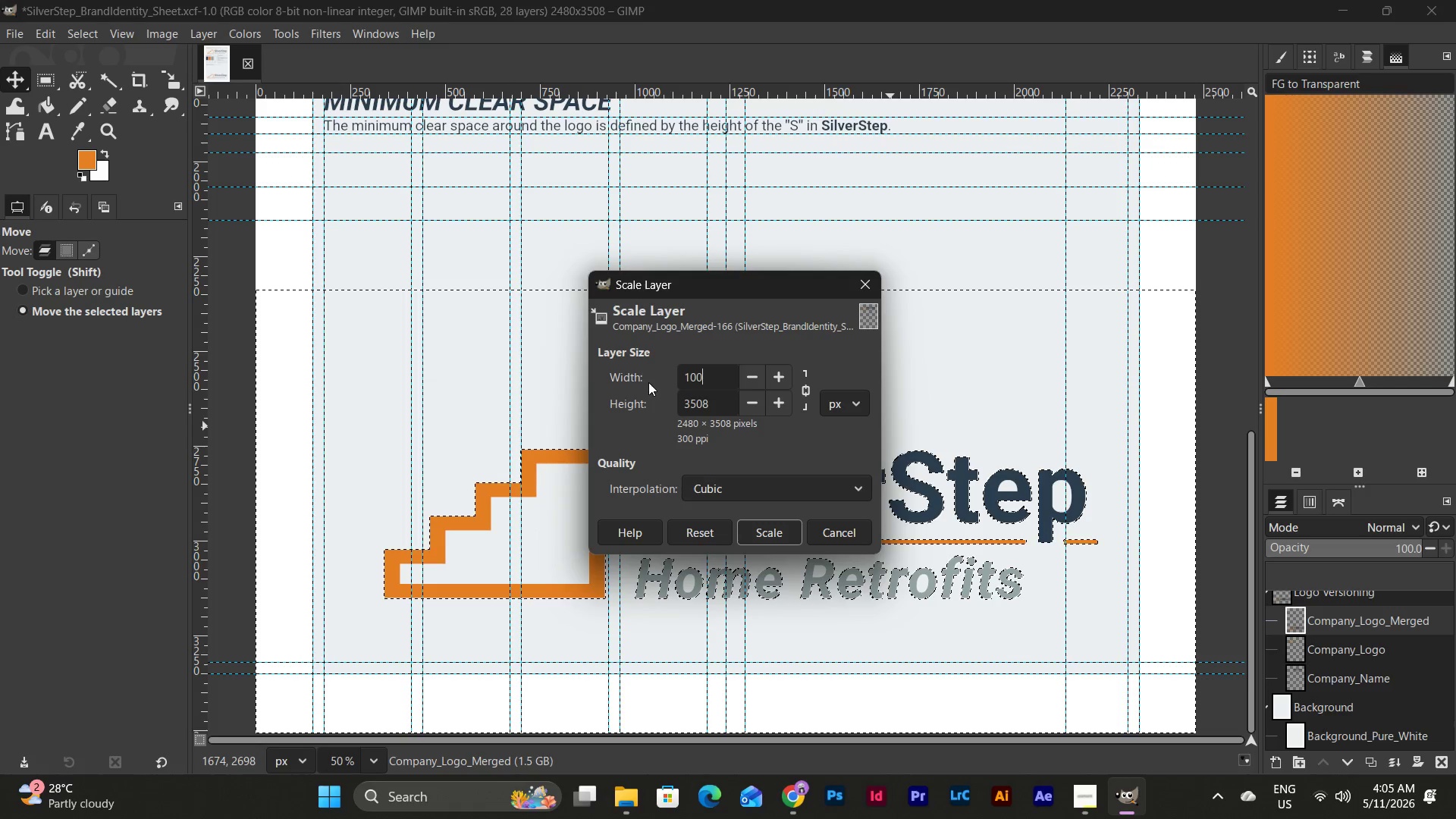 
key(Numpad0)
 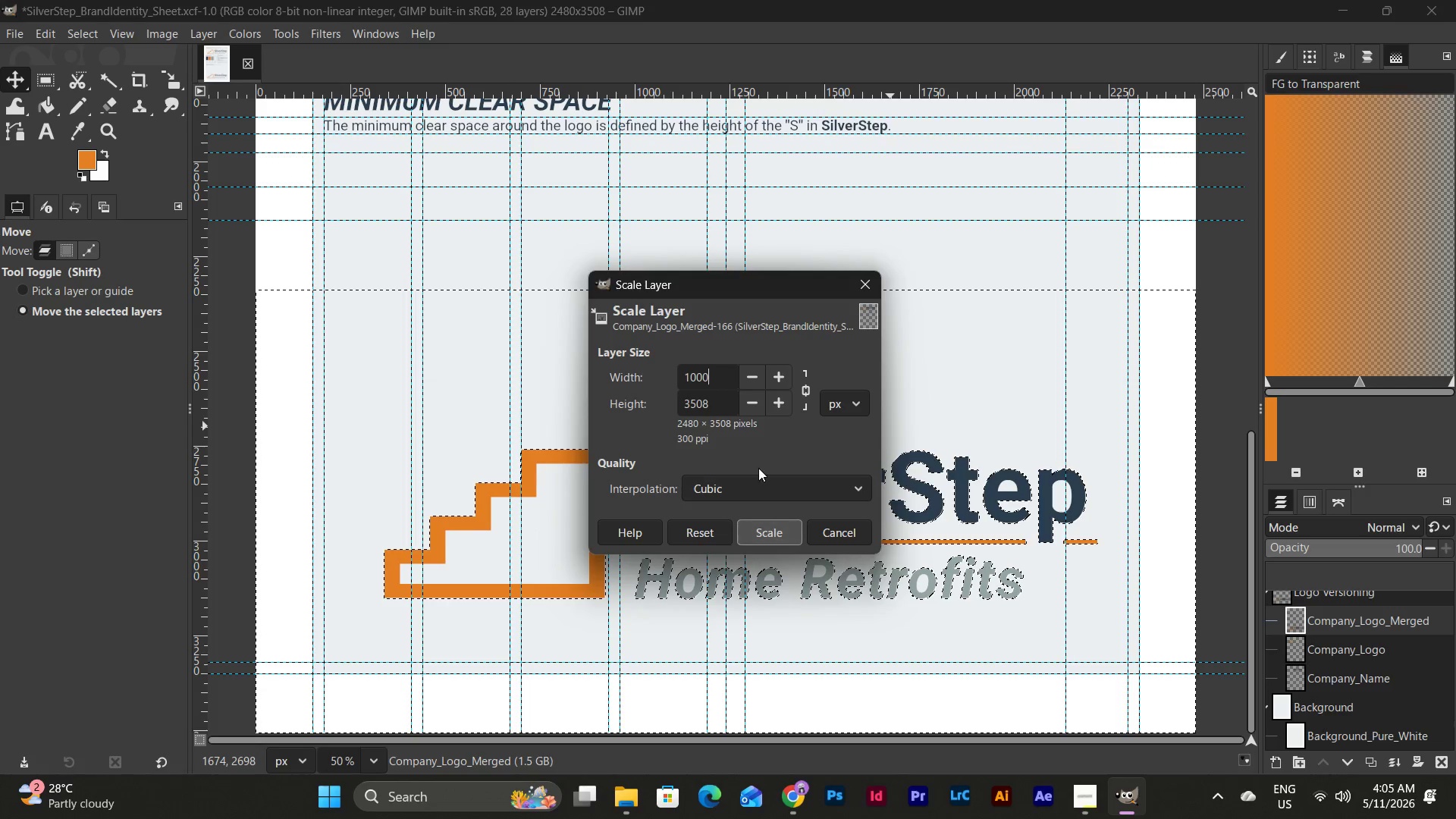 
left_click([723, 403])
 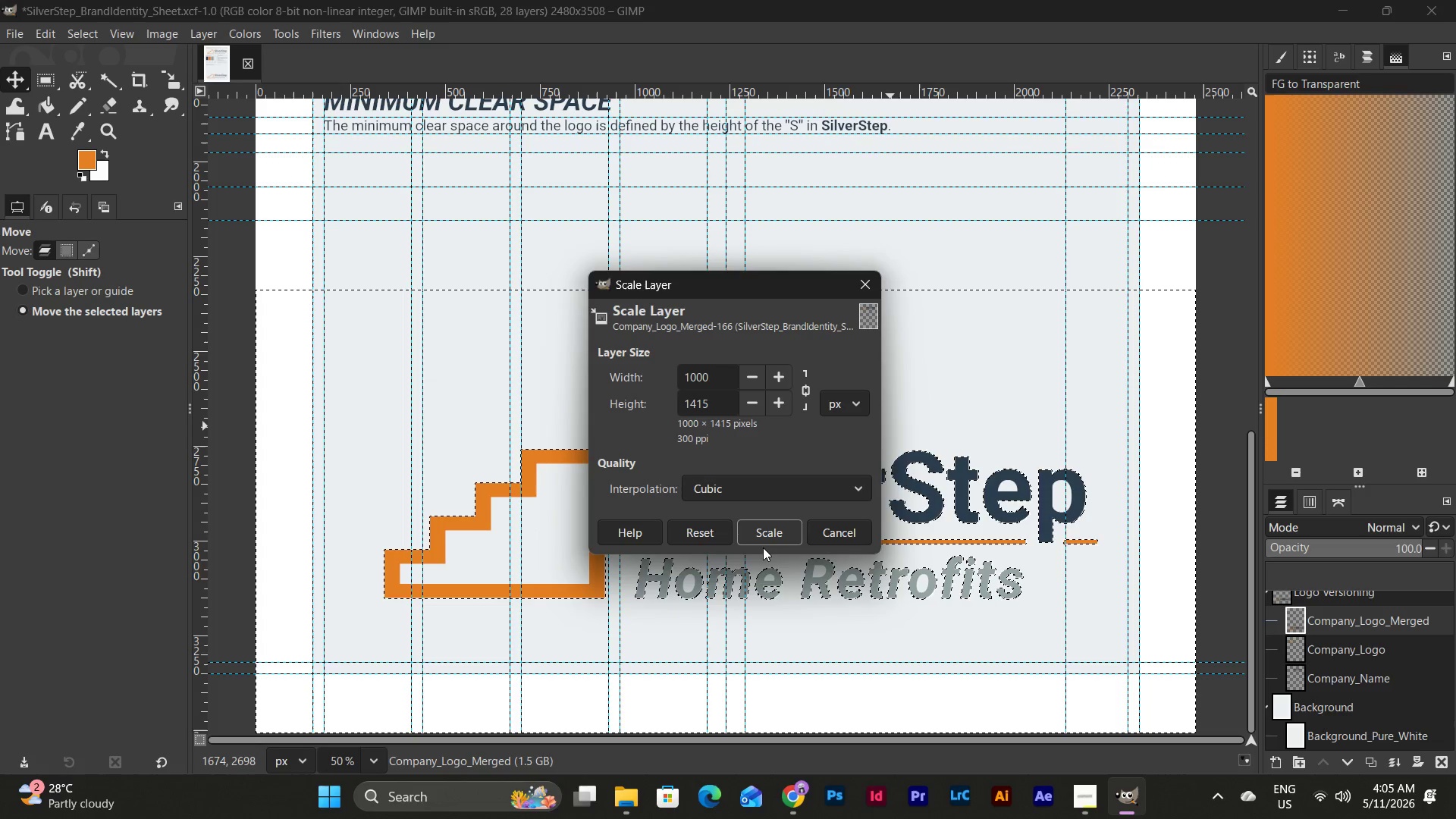 
left_click([768, 536])
 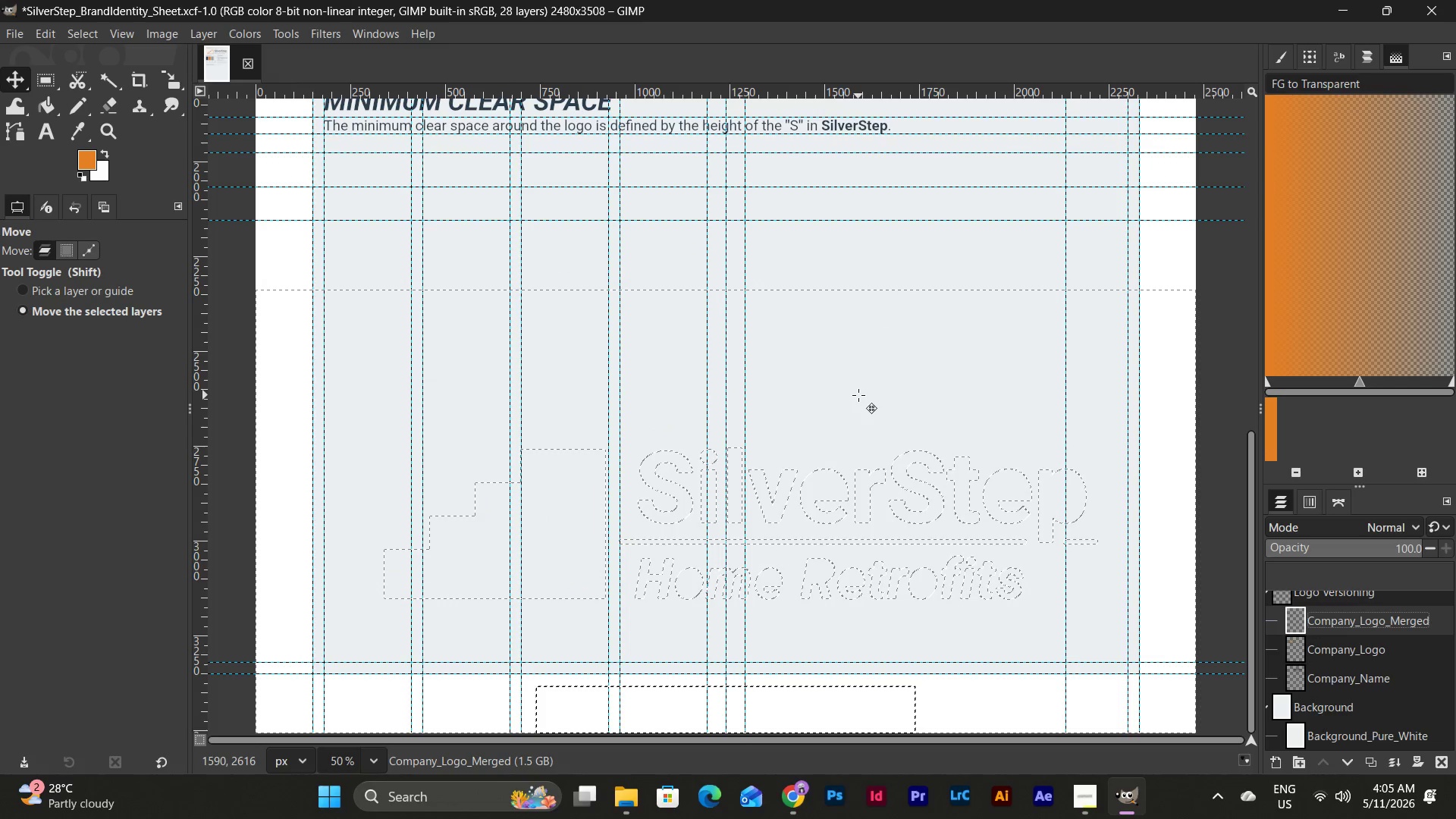 
scroll: coordinate [858, 395], scroll_direction: down, amount: 4.0
 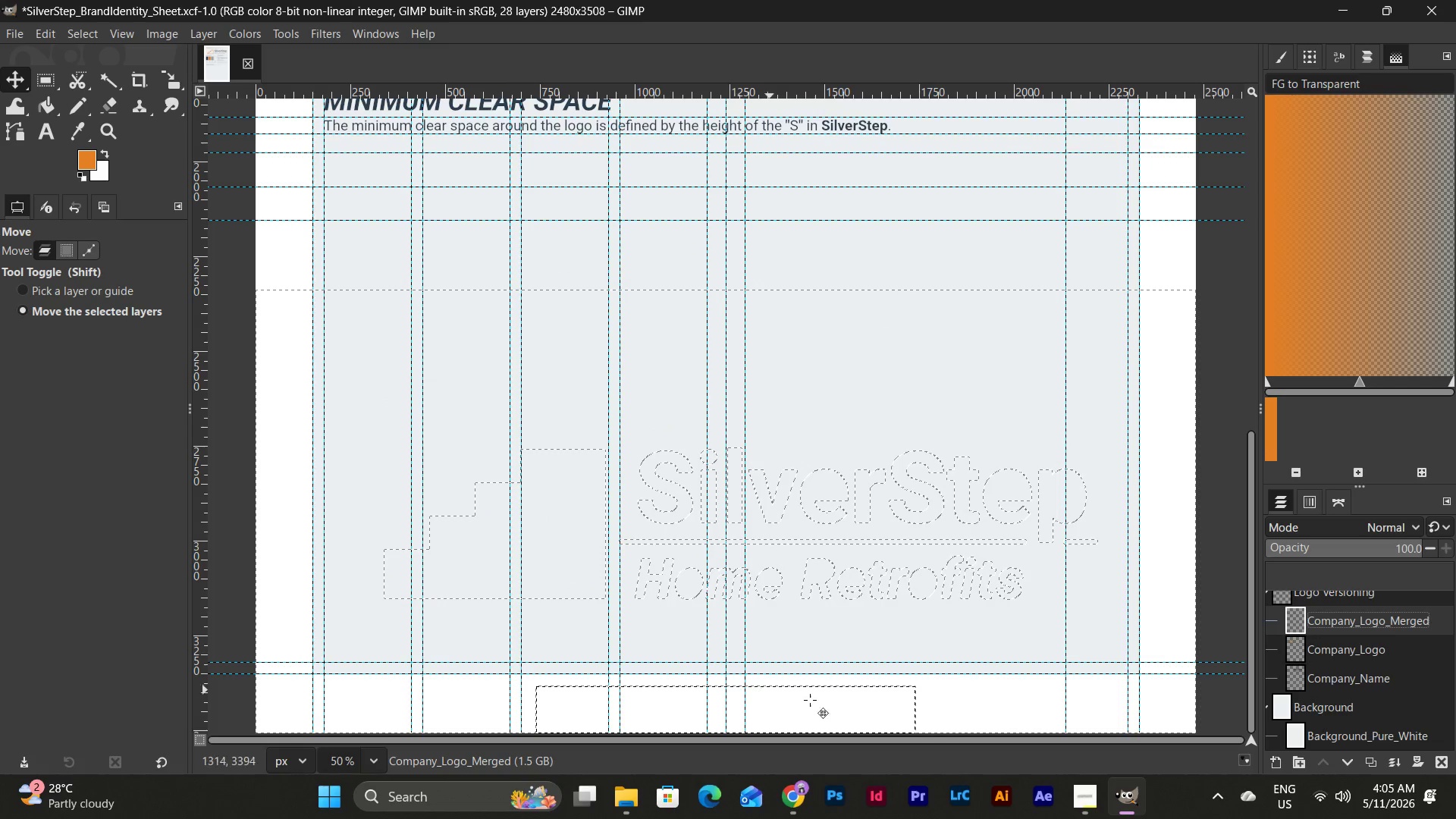 
left_click_drag(start_coordinate=[845, 701], to_coordinate=[827, 403])
 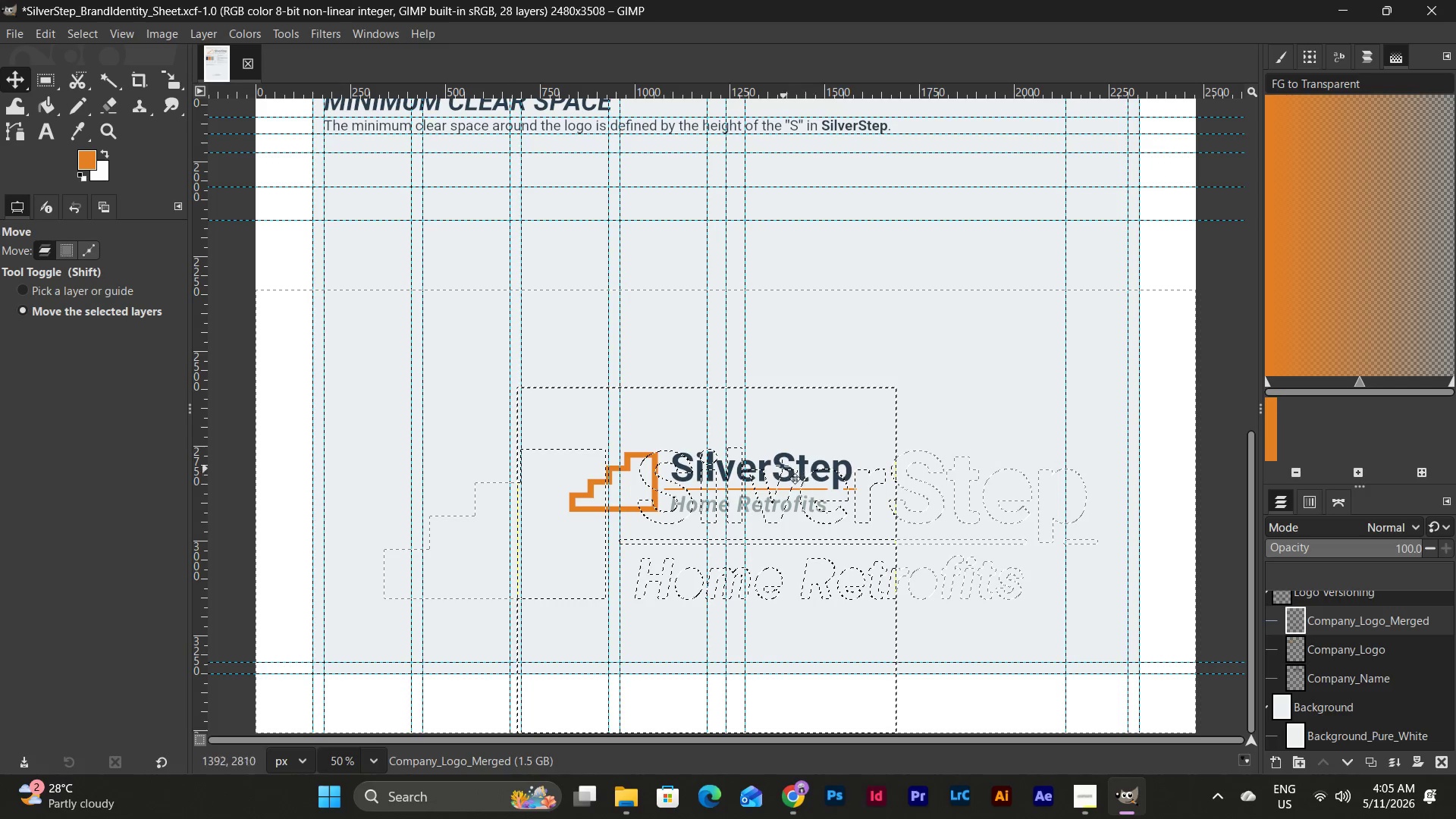 
left_click_drag(start_coordinate=[774, 460], to_coordinate=[808, 354])
 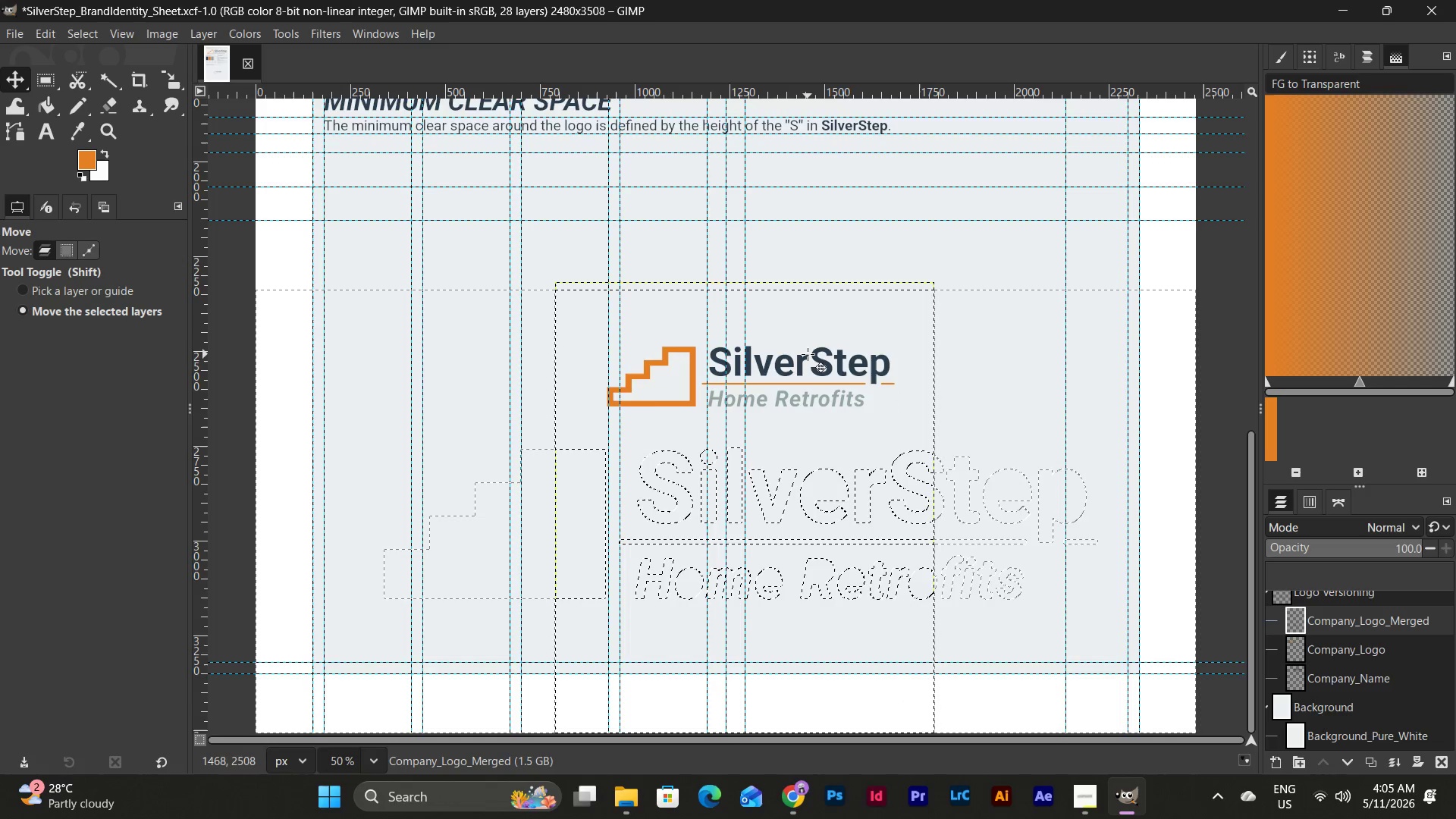 
scroll: coordinate [808, 345], scroll_direction: up, amount: 2.0
 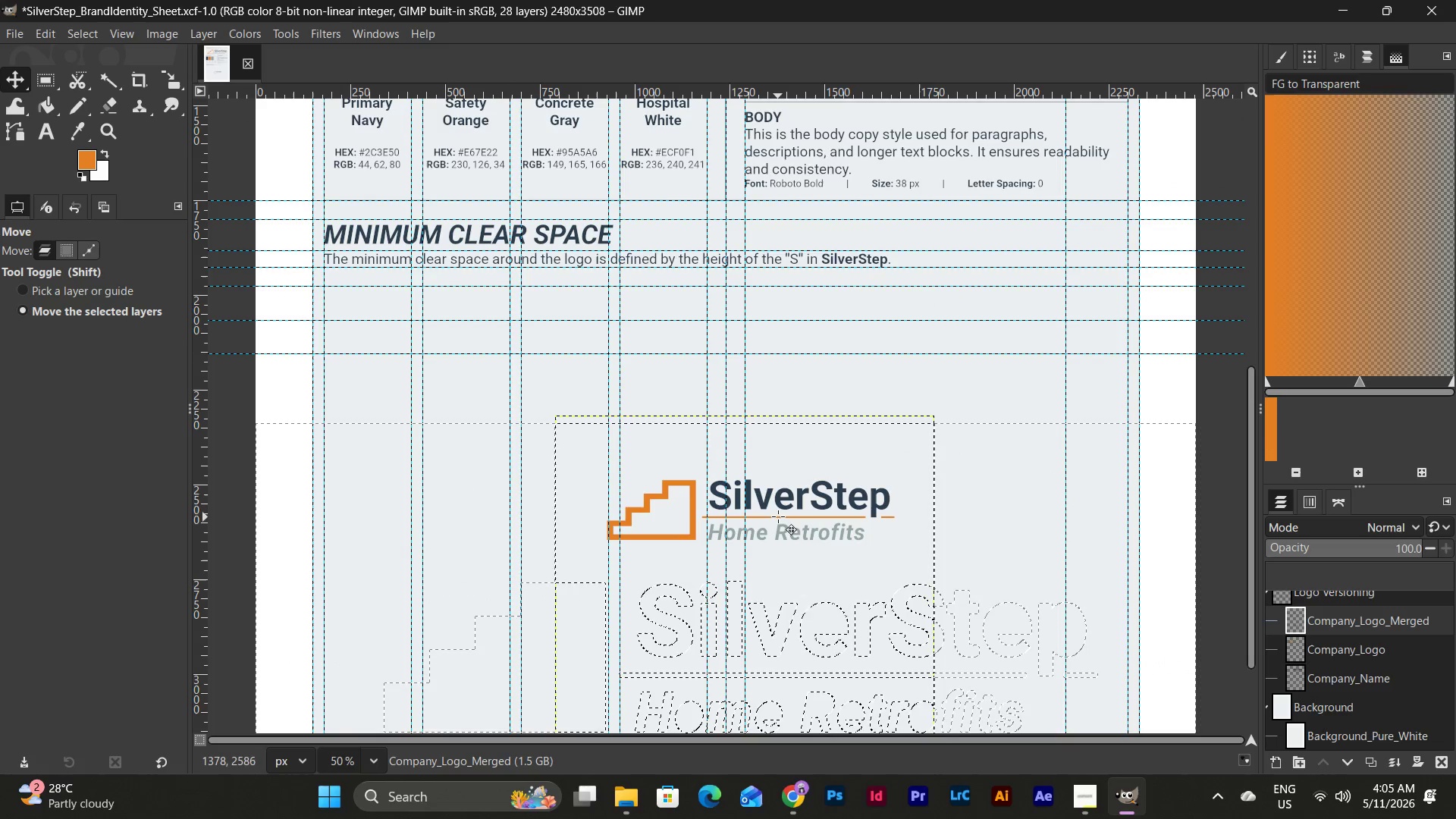 
left_click_drag(start_coordinate=[778, 507], to_coordinate=[781, 357])
 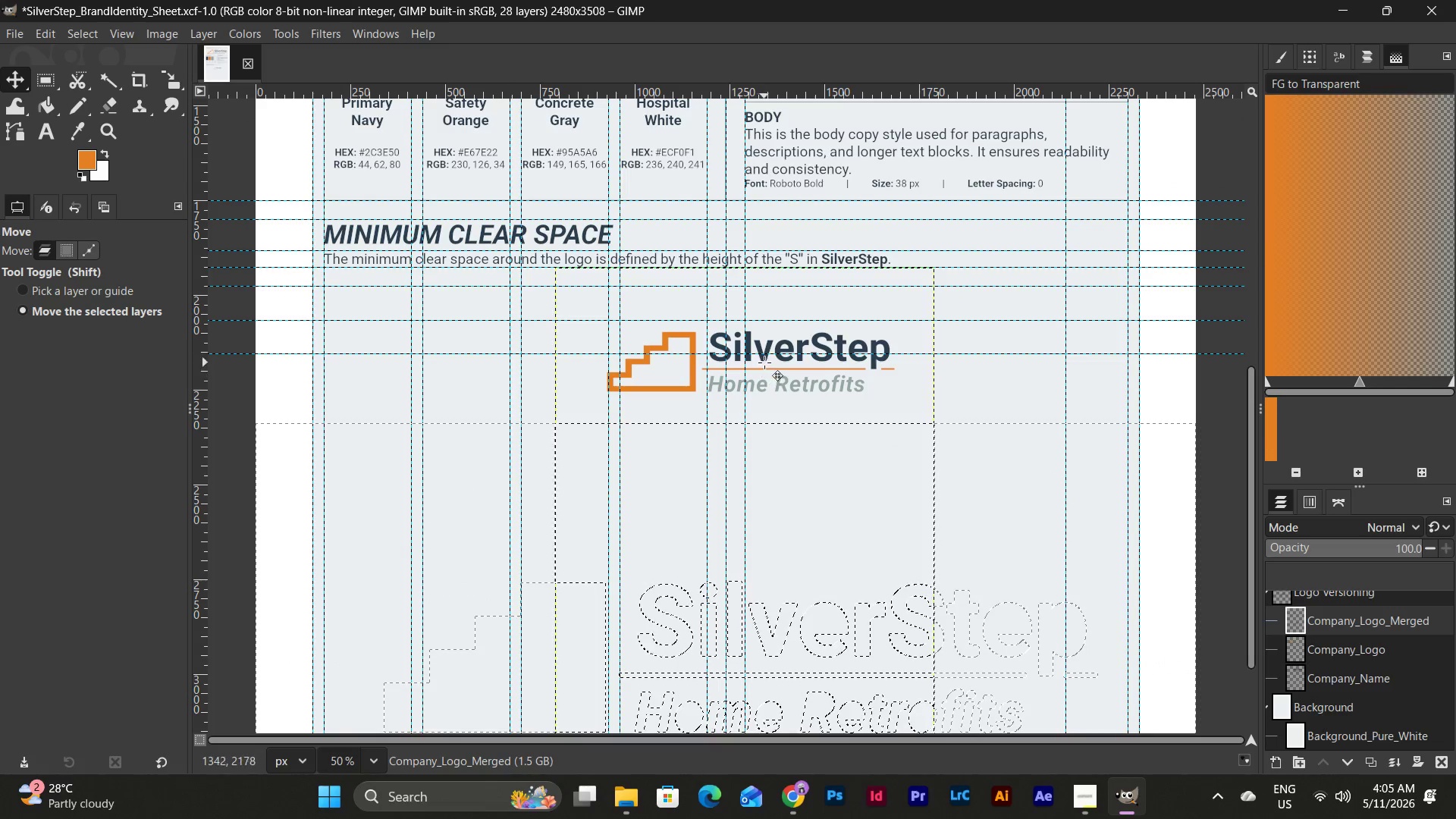 
left_click_drag(start_coordinate=[771, 351], to_coordinate=[758, 349])
 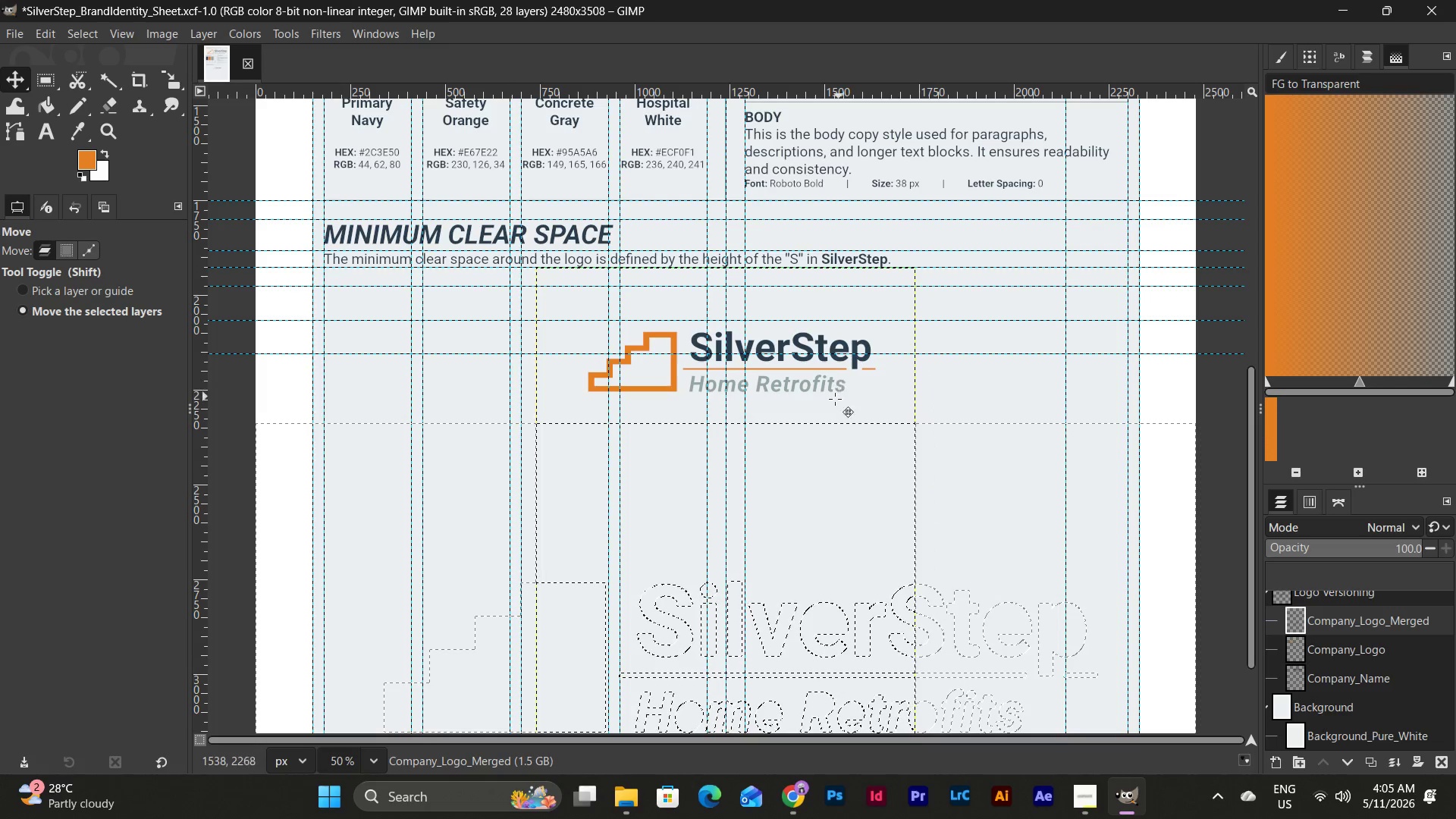 
left_click([14, 76])
 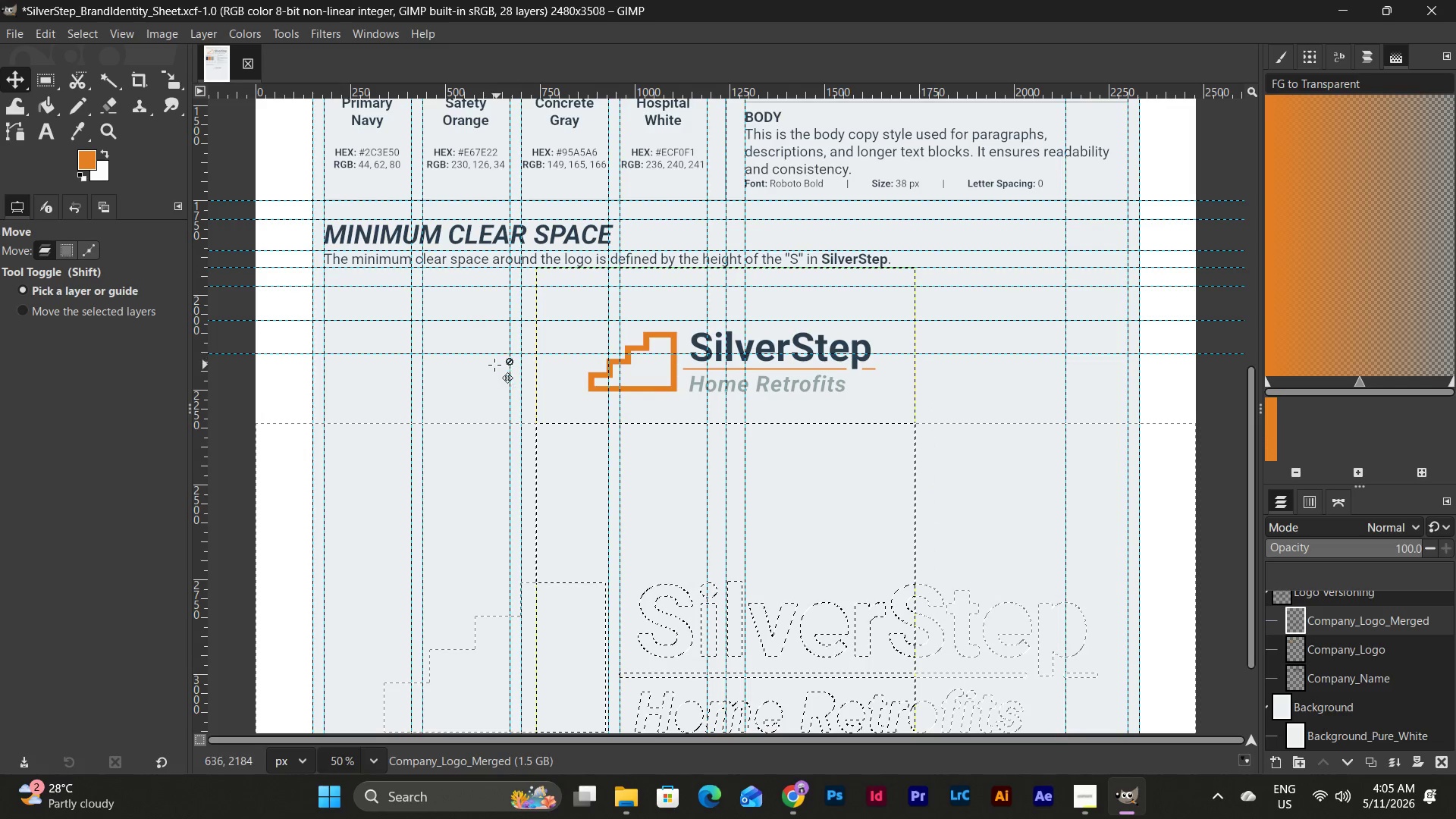 
left_click_drag(start_coordinate=[488, 353], to_coordinate=[629, 818])
 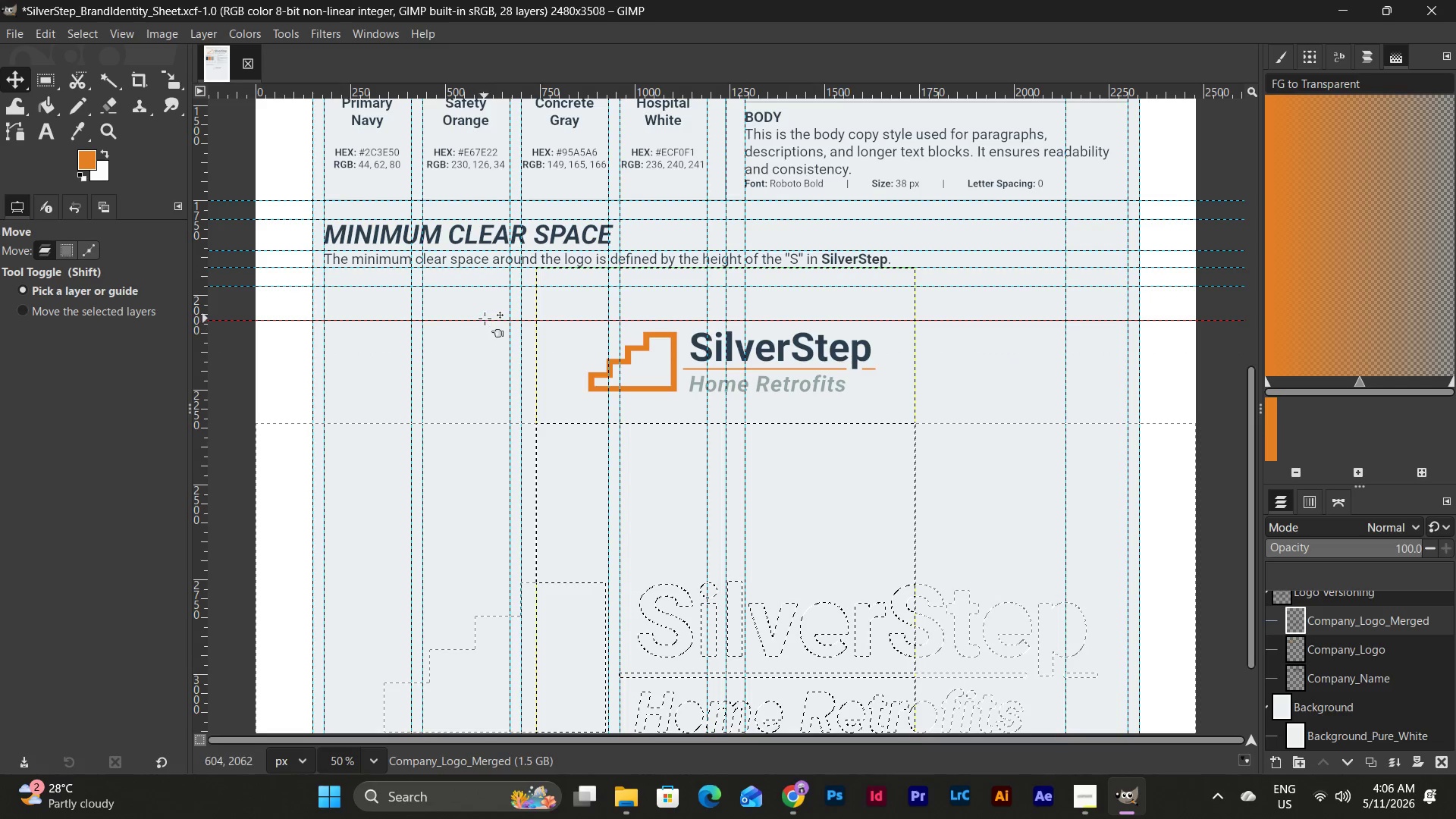 
left_click_drag(start_coordinate=[485, 318], to_coordinate=[536, 818])
 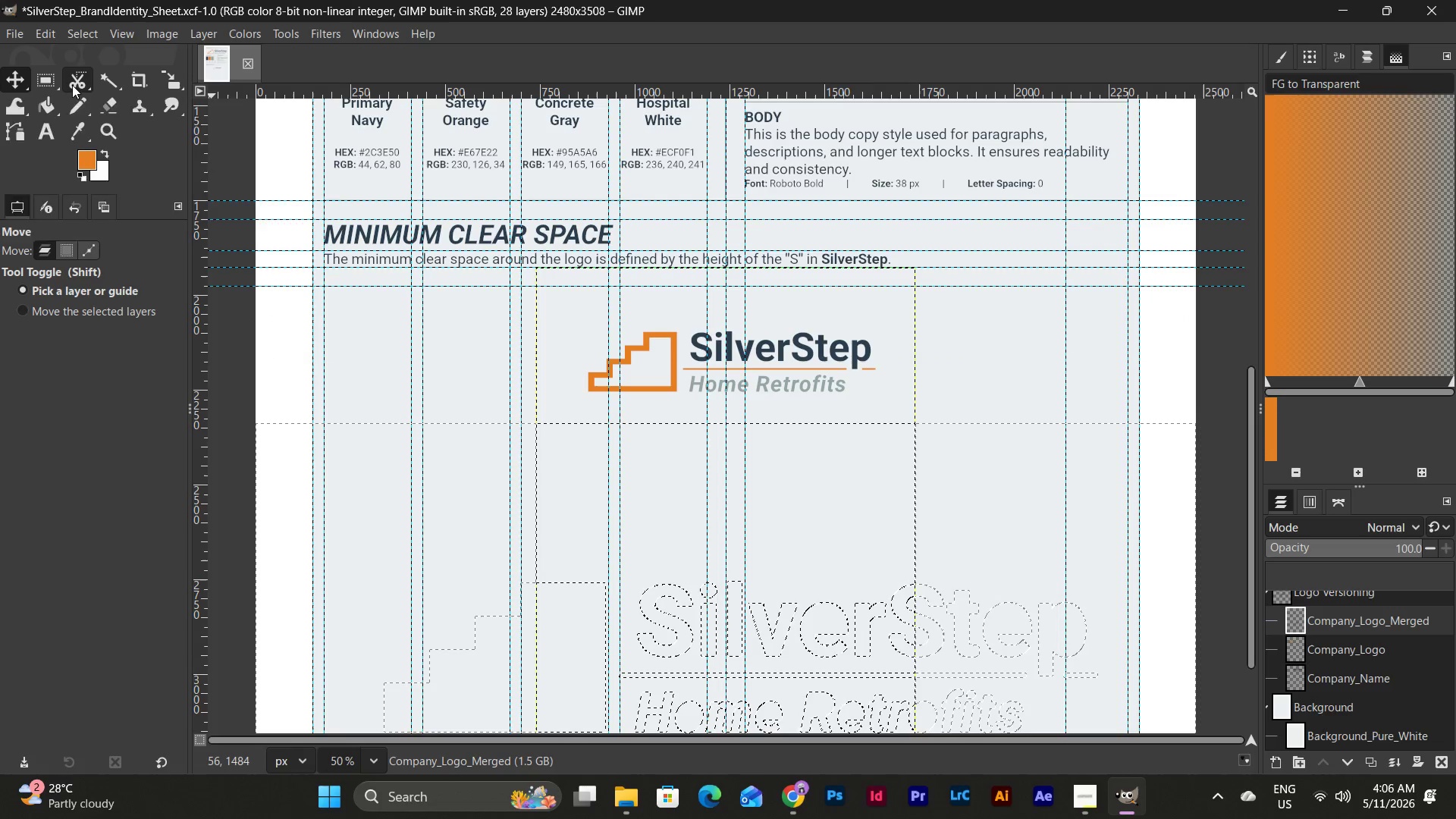 
wait(11.44)
 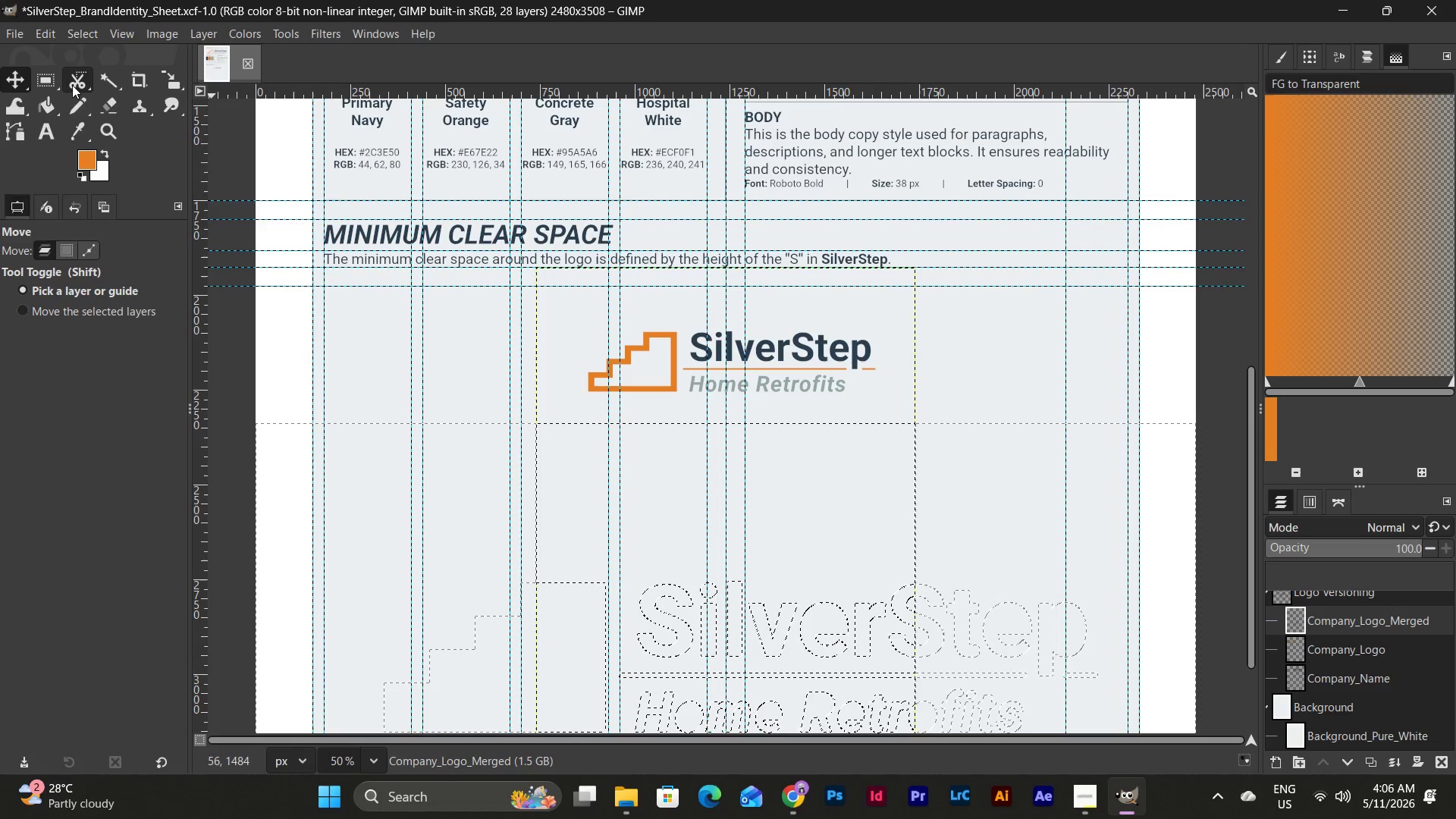 
left_click_drag(start_coordinate=[757, 389], to_coordinate=[761, 368])
 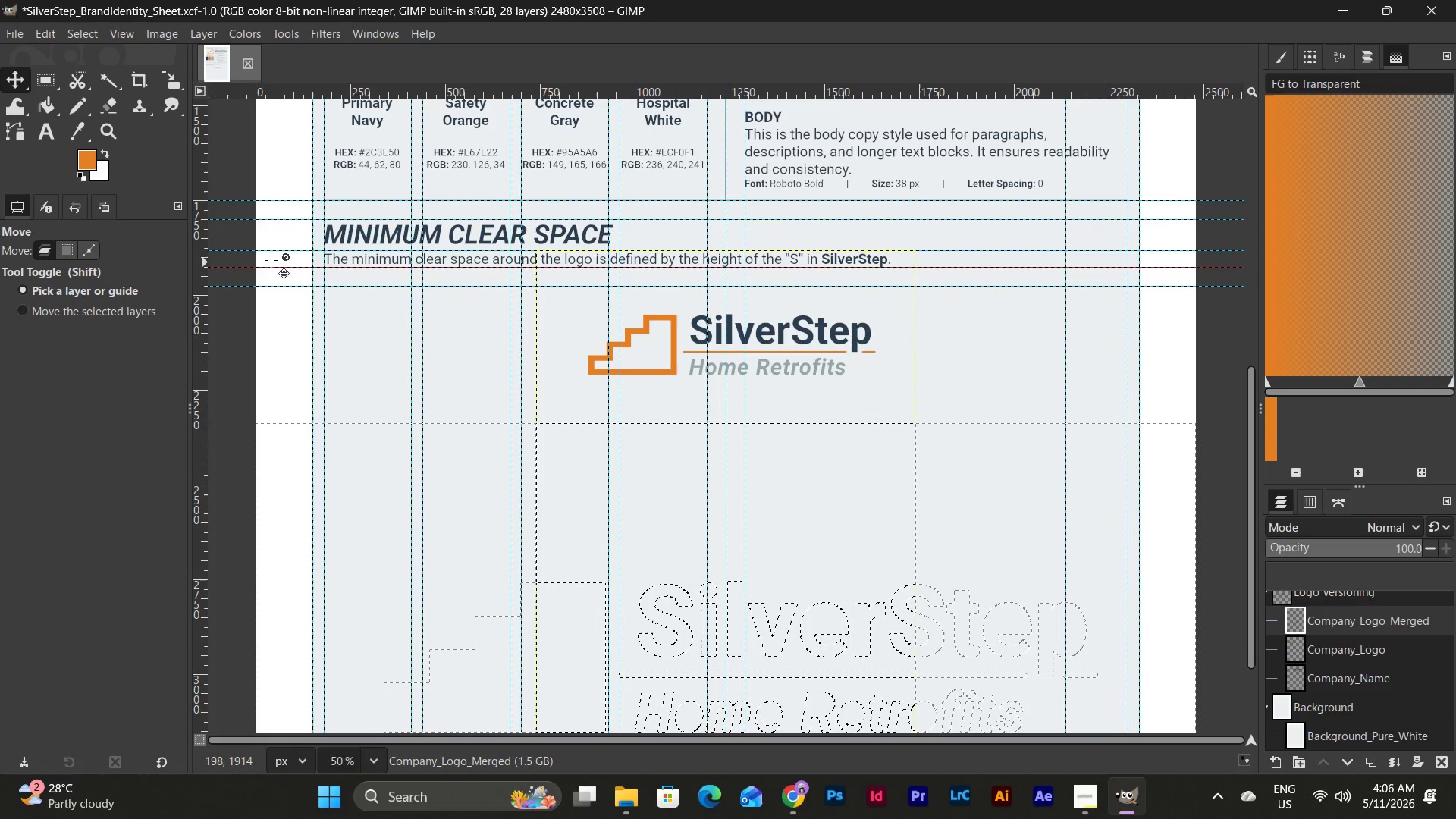 
left_click([19, 74])
 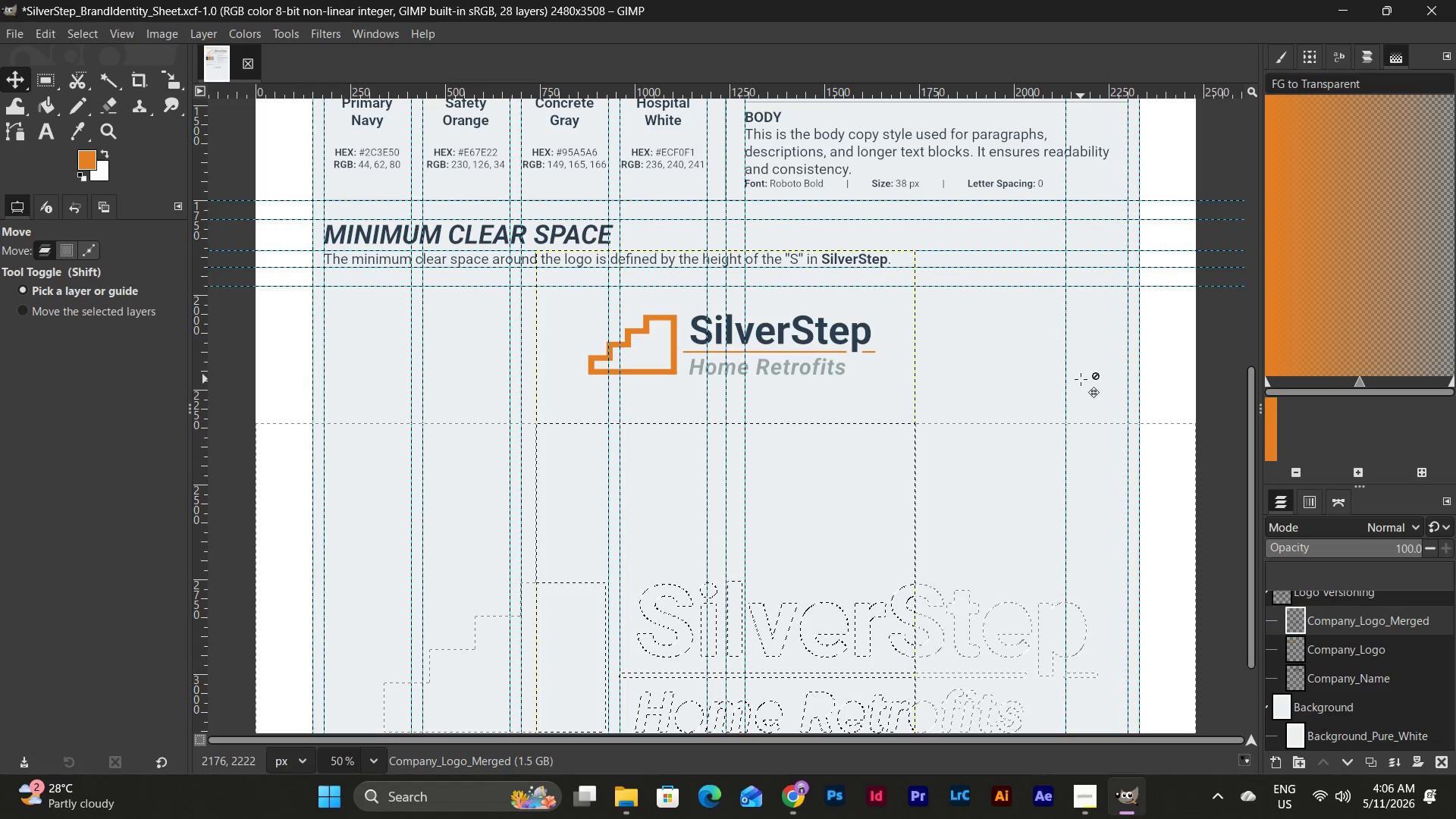 
left_click([1081, 379])
 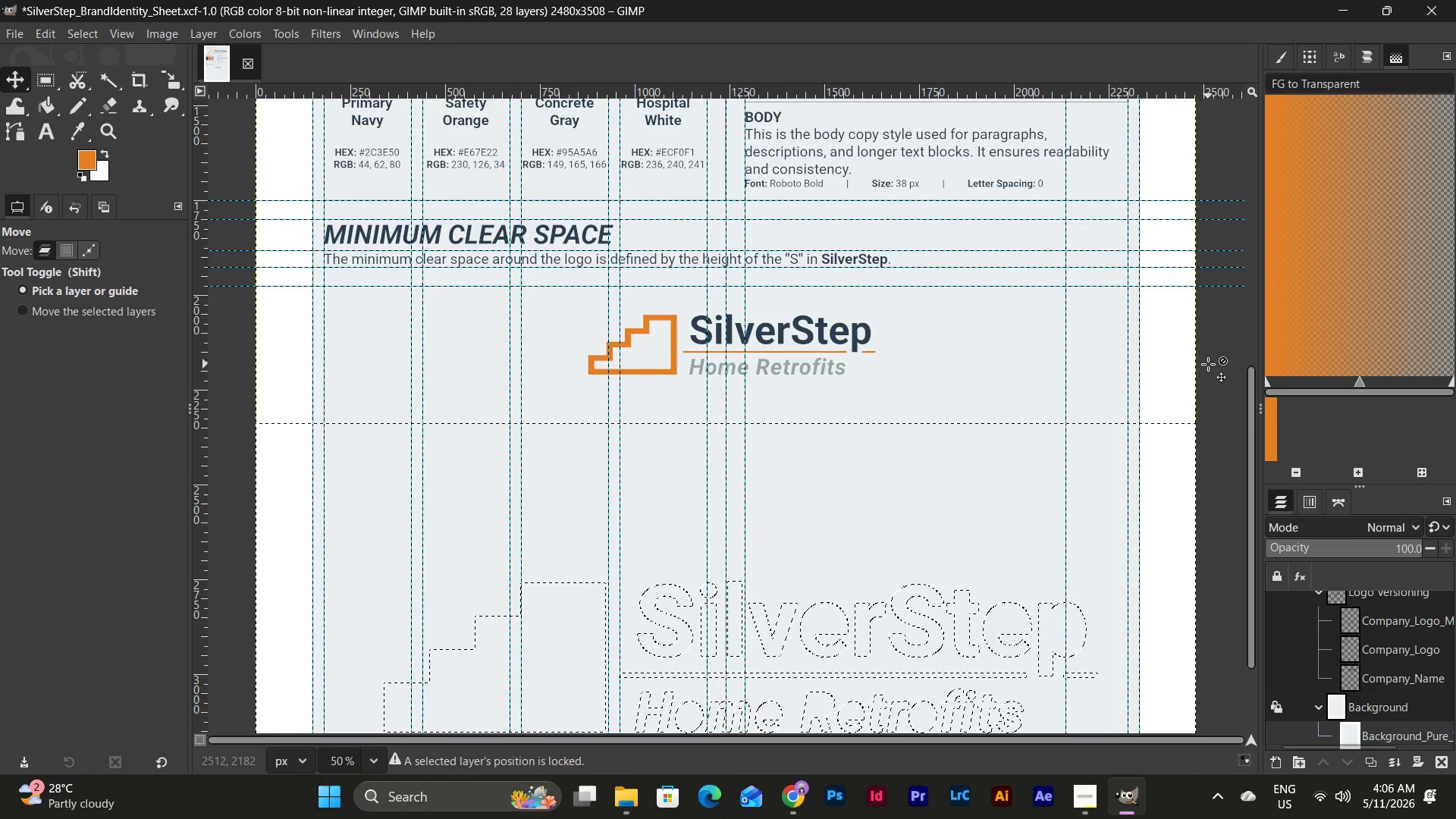 
scroll: coordinate [1185, 444], scroll_direction: down, amount: 4.0
 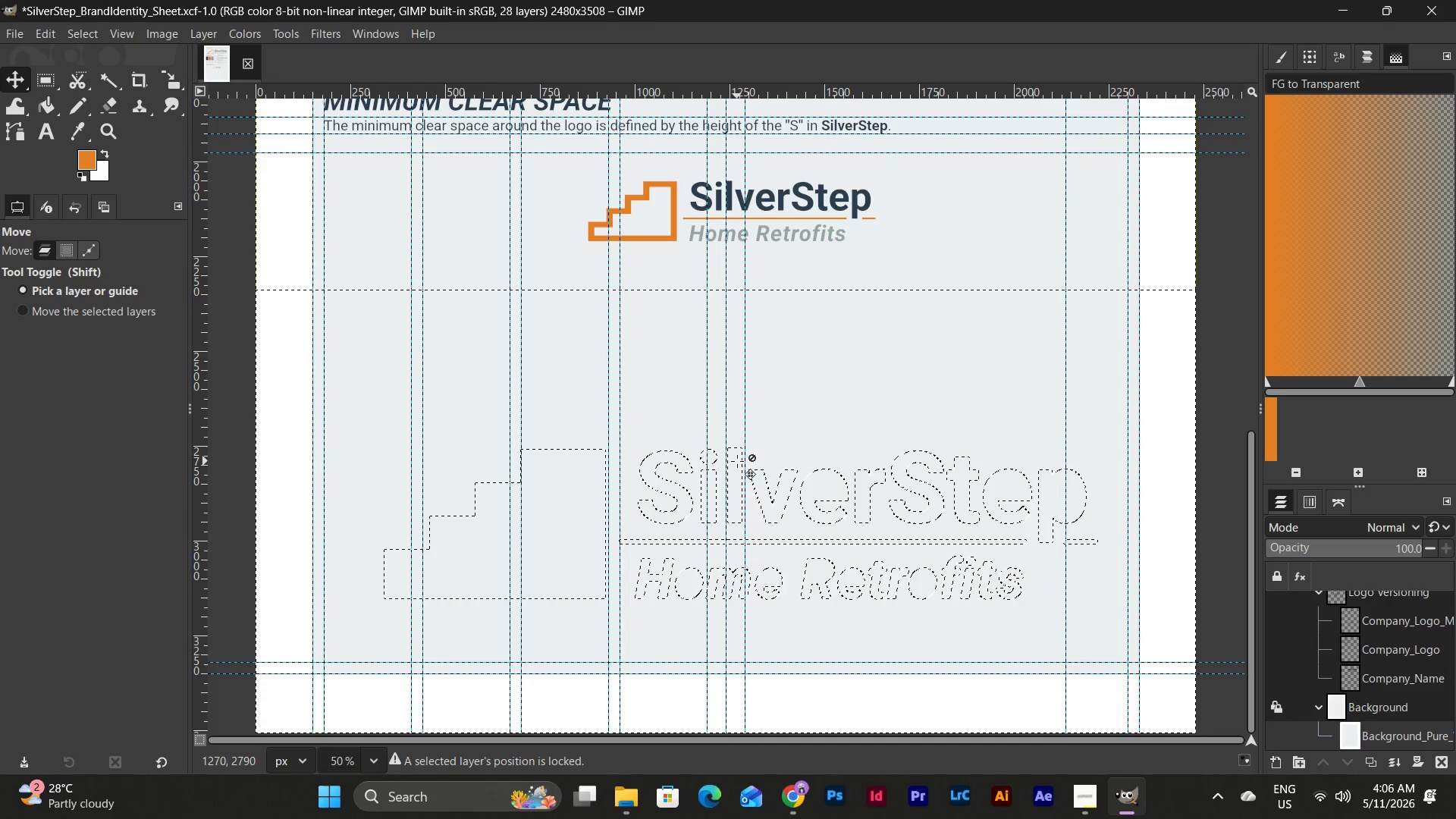 
left_click([853, 505])
 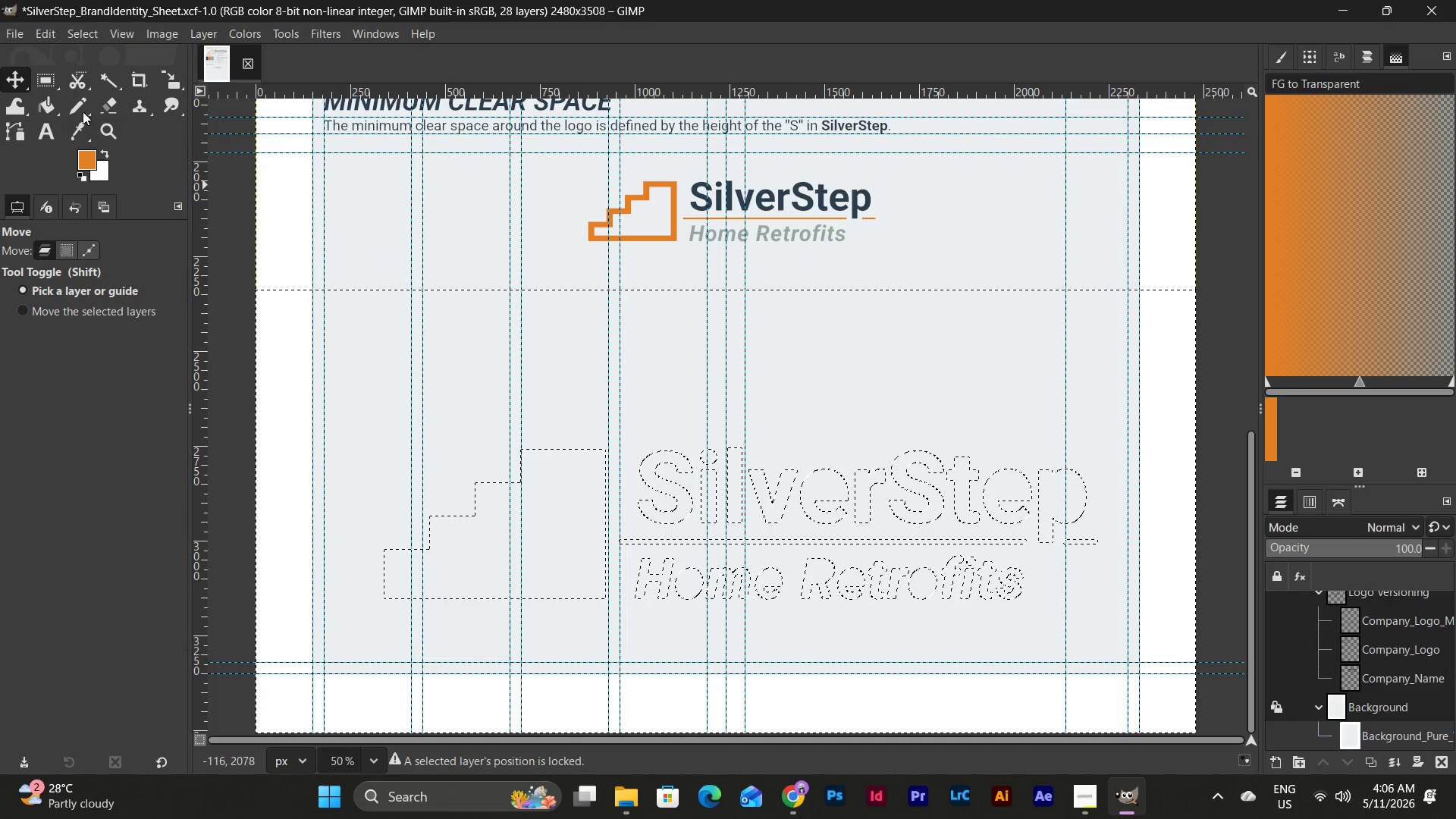 
left_click([52, 82])
 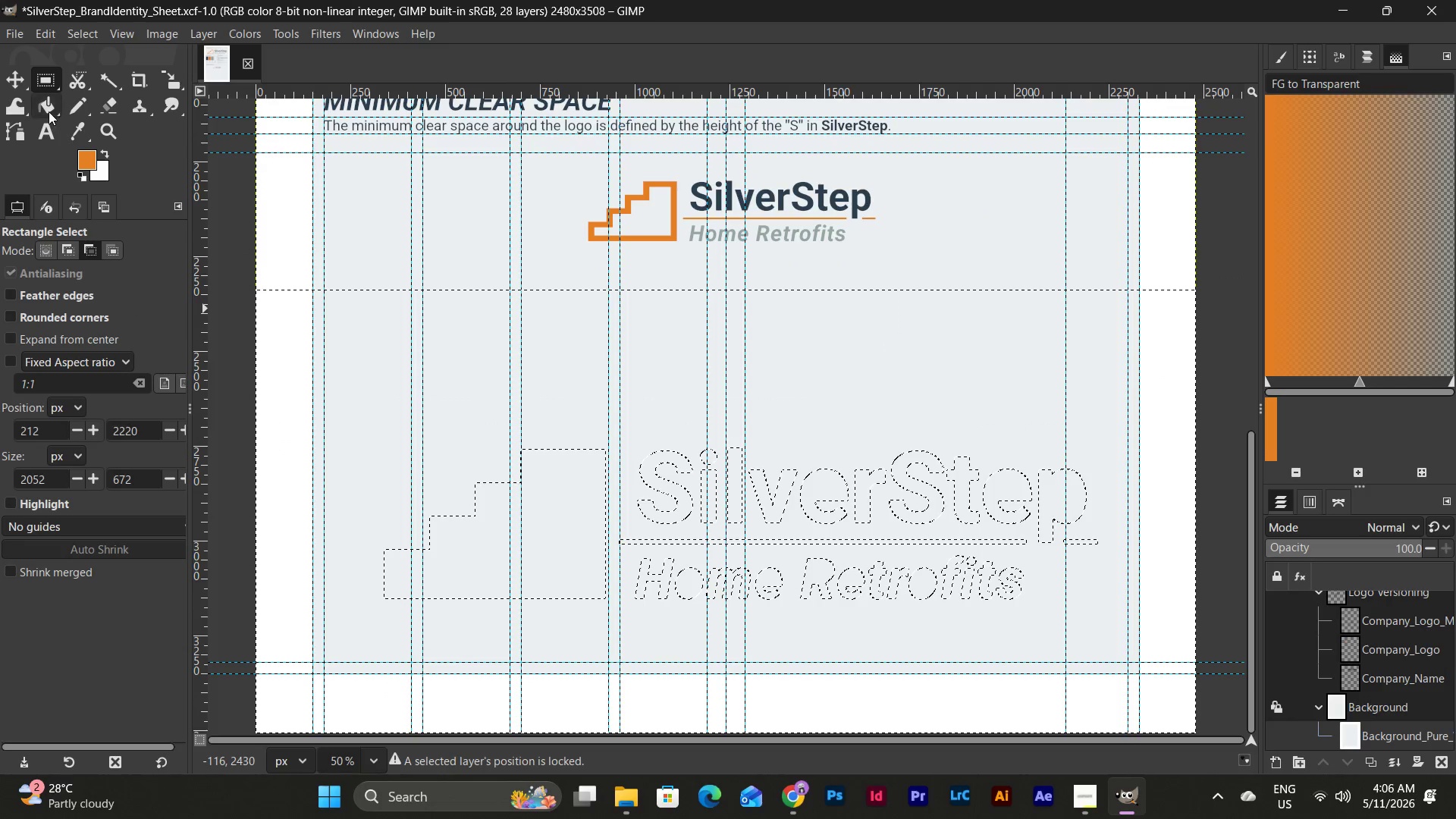 
left_click([52, 131])
 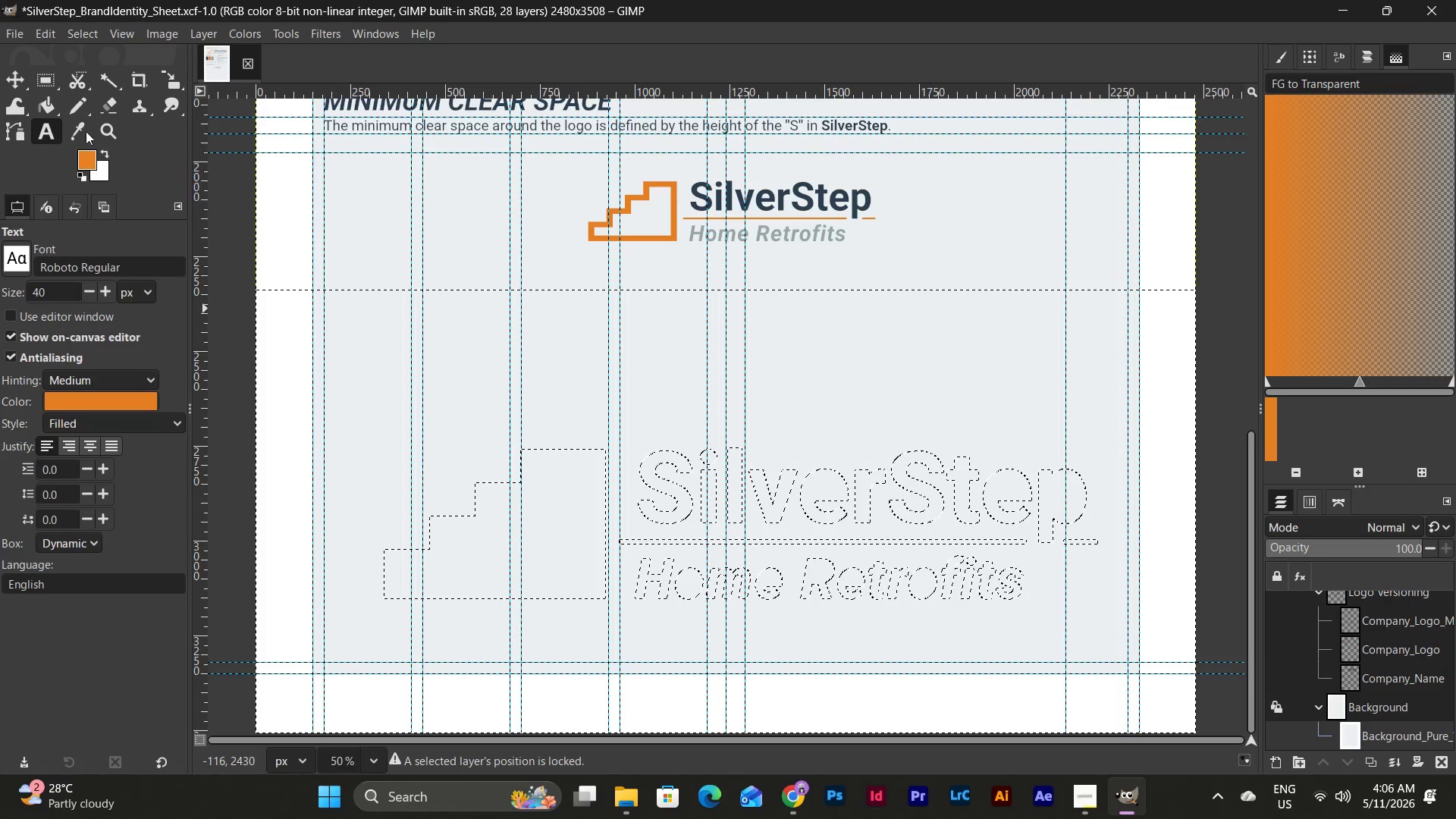 
mouse_move([152, 98])
 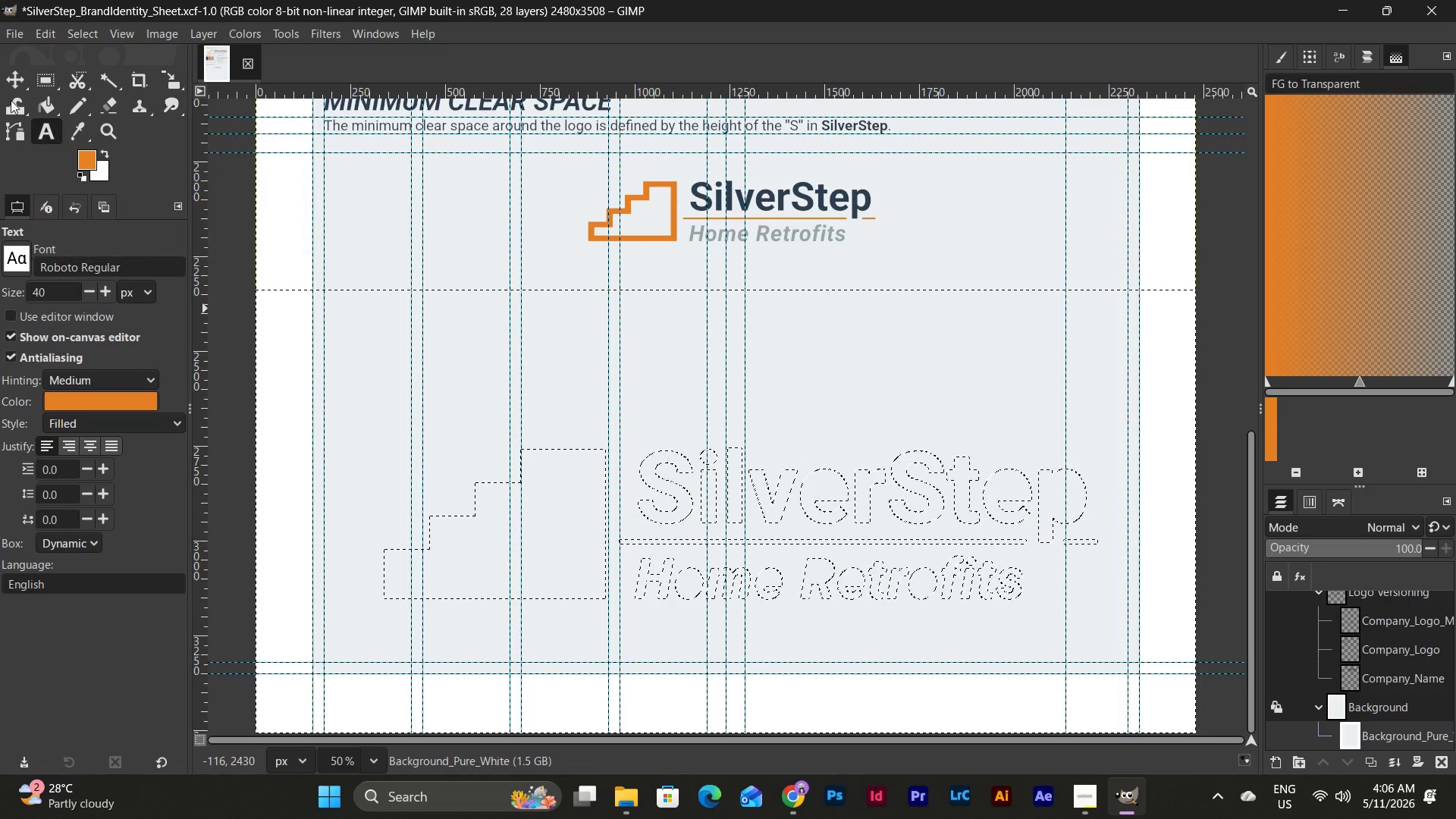 
mouse_move([17, 100])
 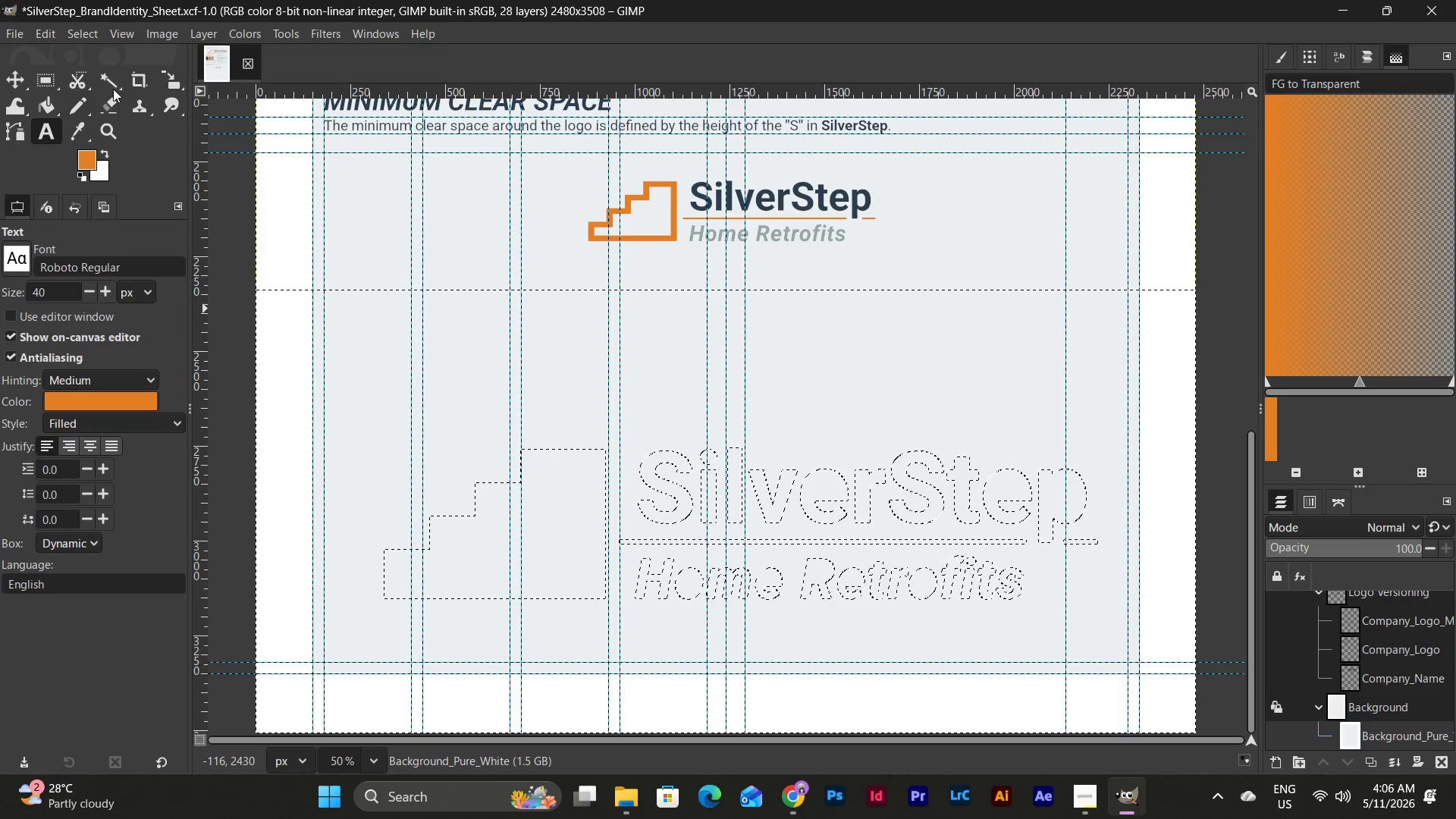 
mouse_move([134, 83])
 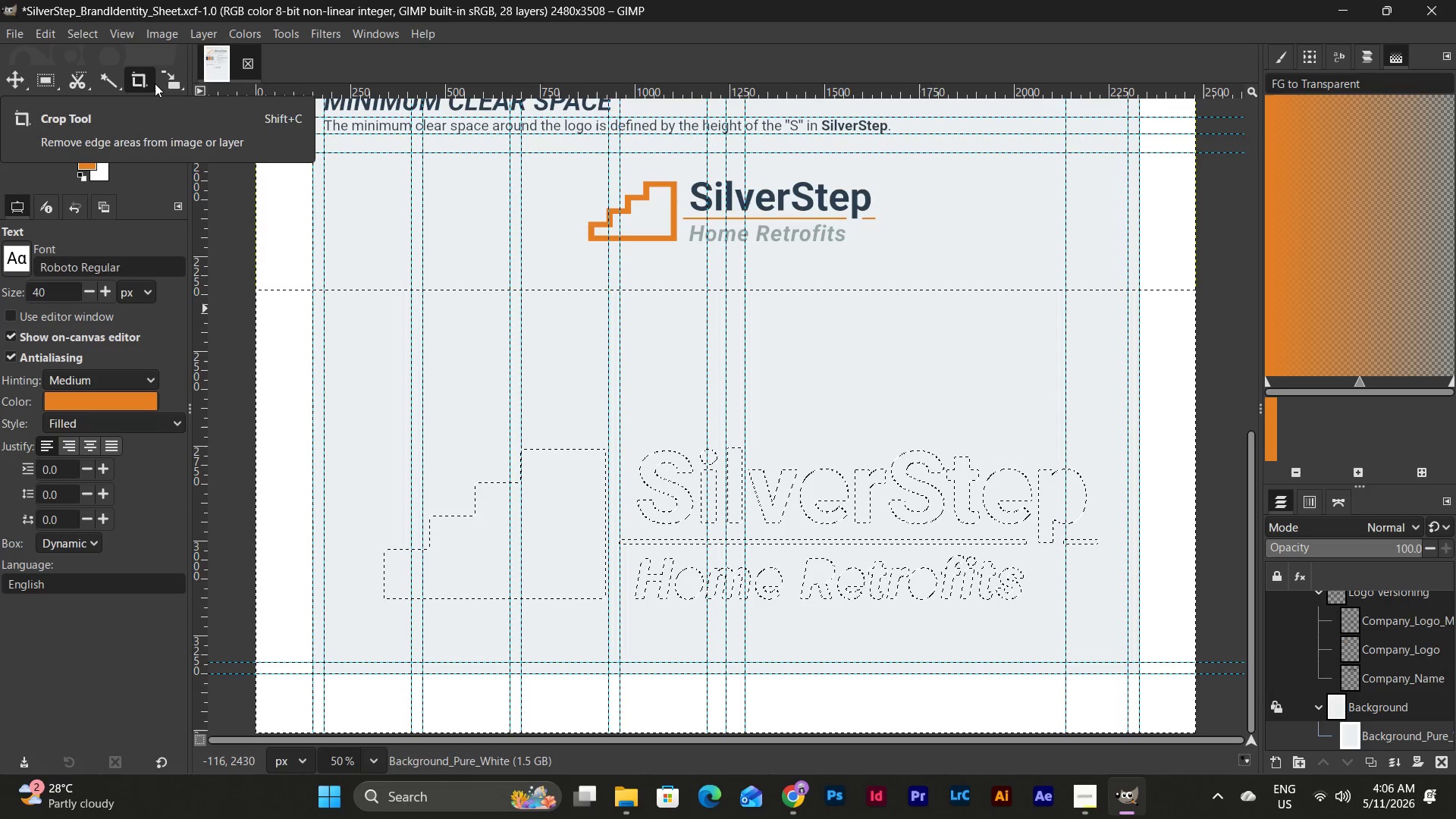 
mouse_move([150, 88])
 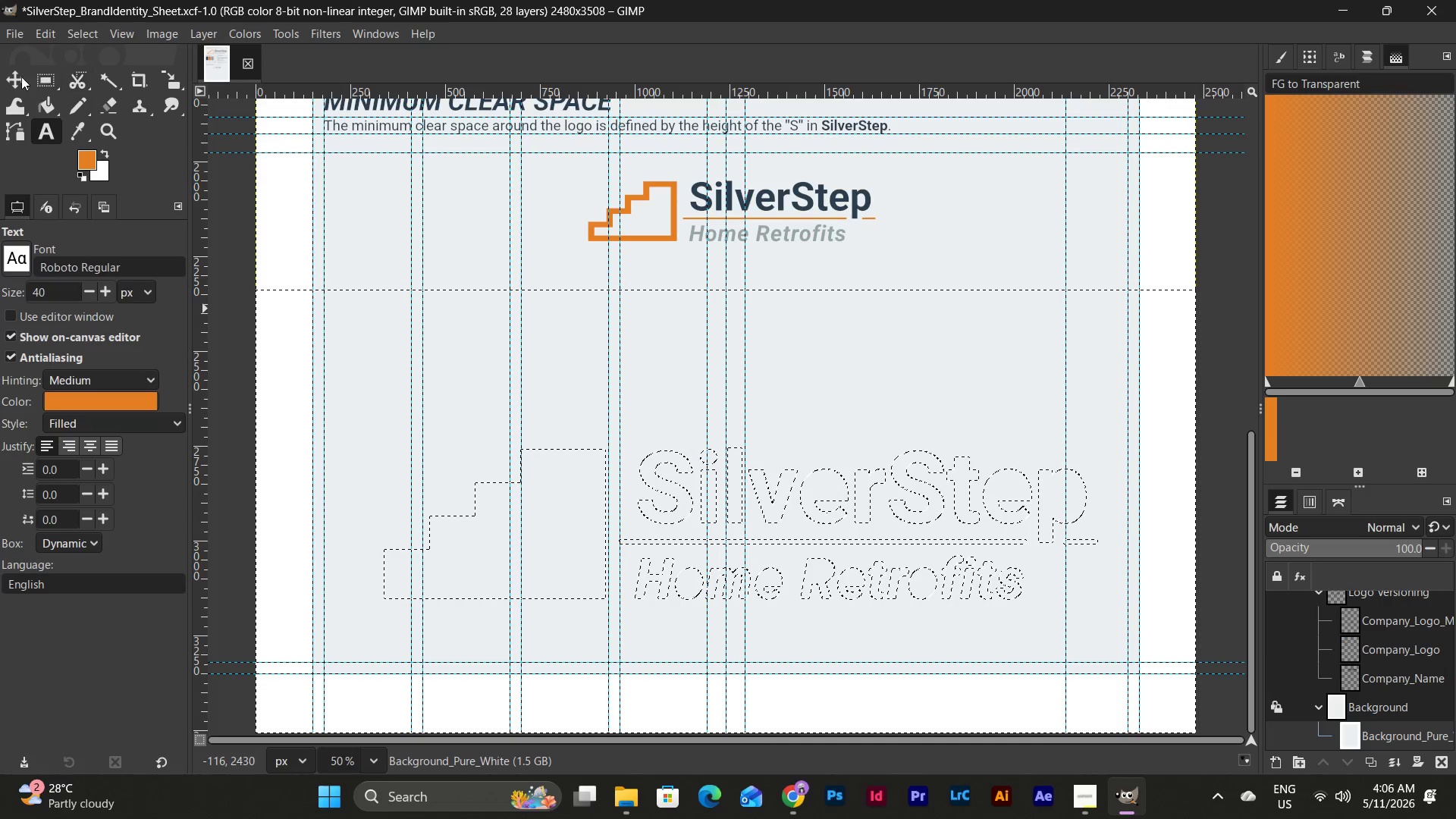 
left_click([16, 77])
 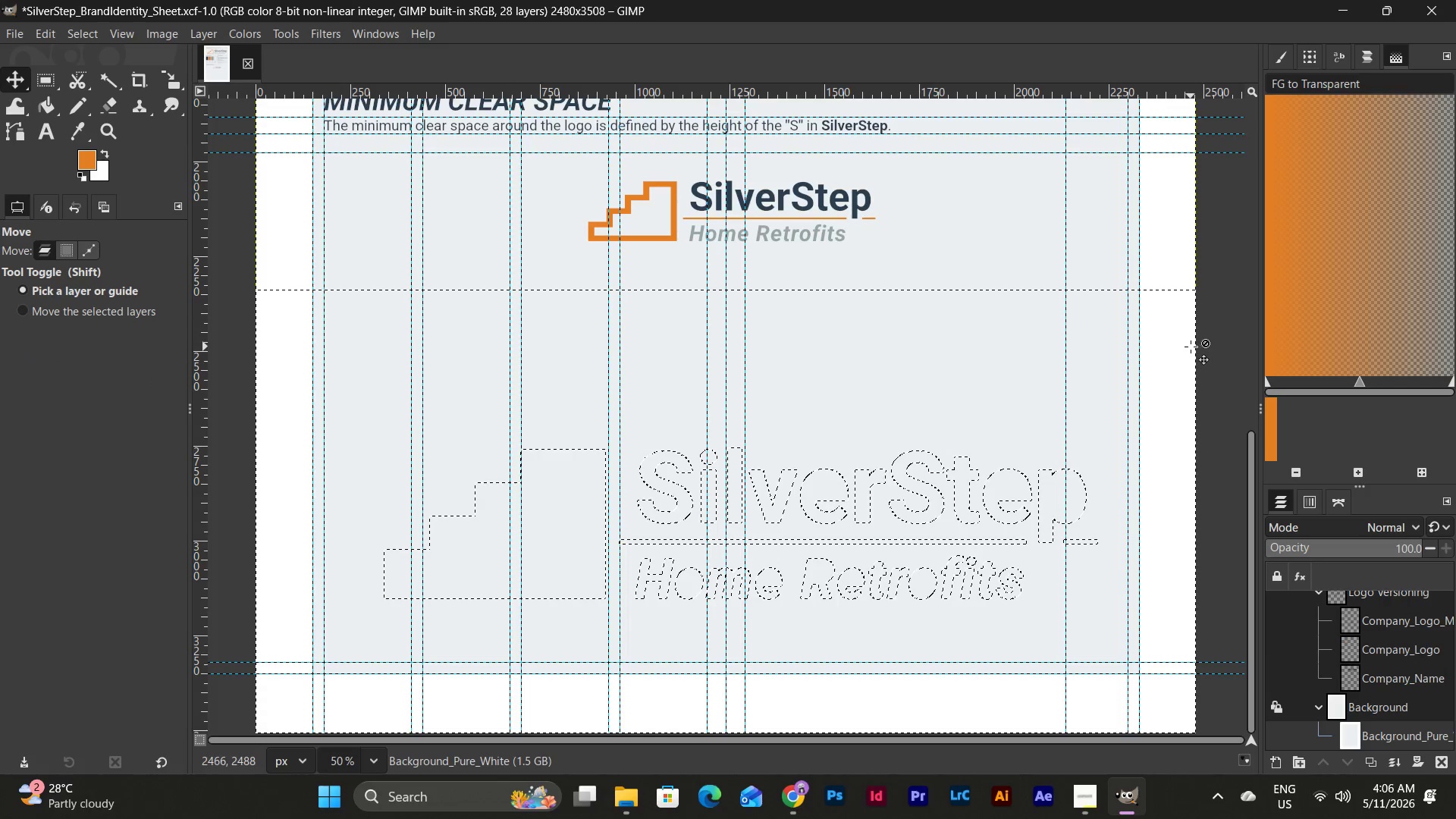 
scroll: coordinate [1194, 355], scroll_direction: up, amount: 3.0
 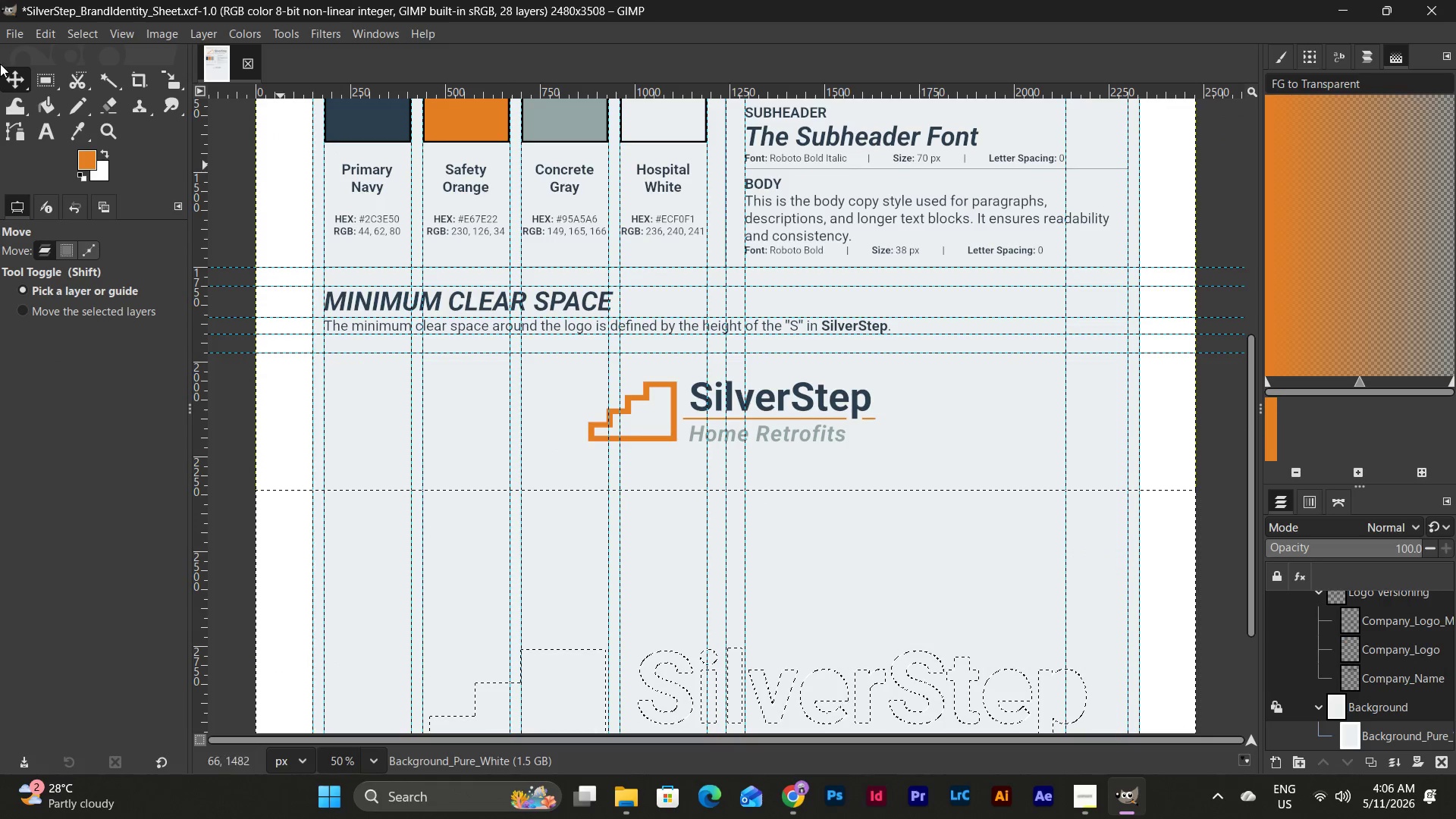 
left_click([40, 79])
 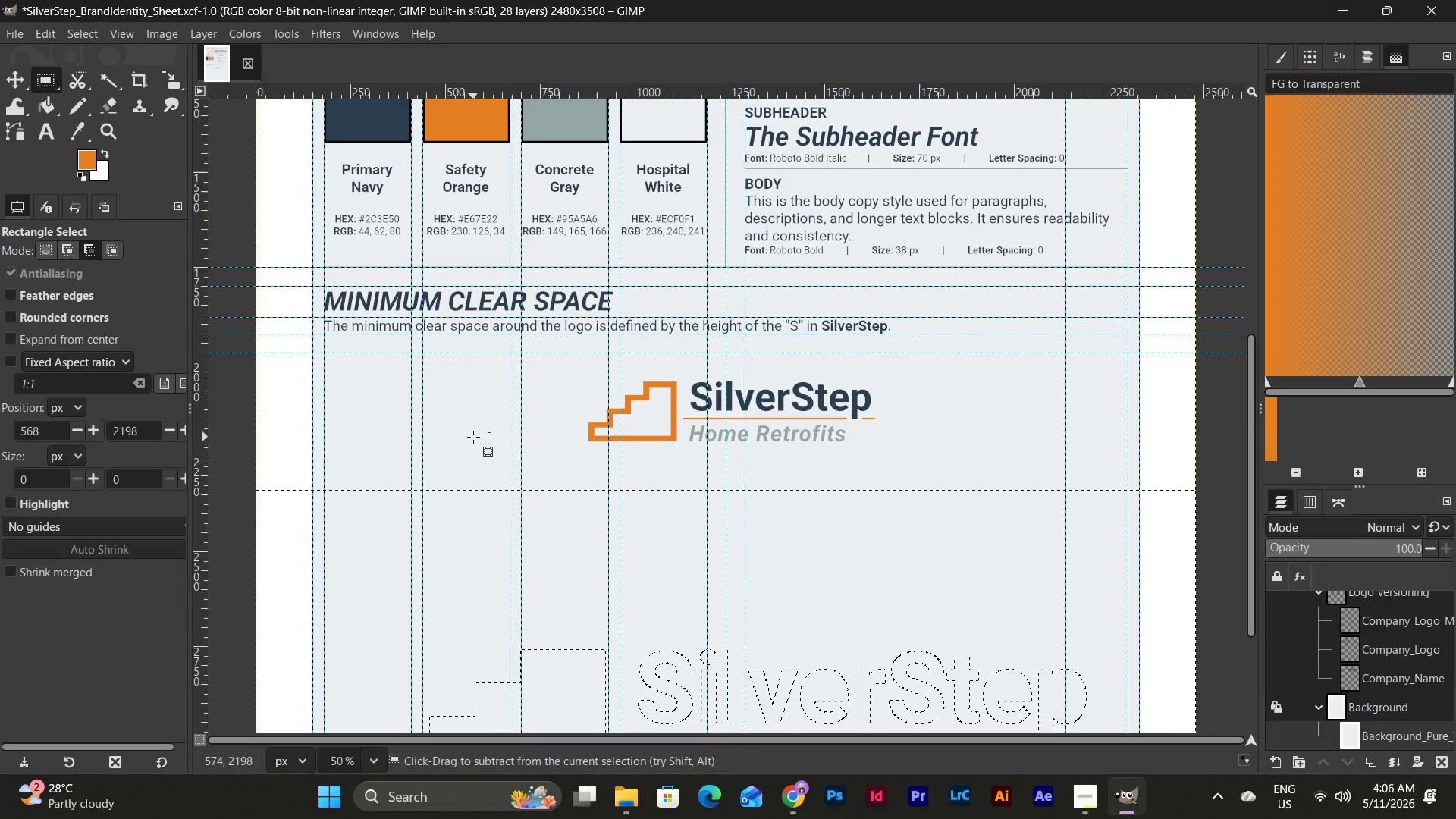 
left_click_drag(start_coordinate=[425, 414], to_coordinate=[447, 435])
 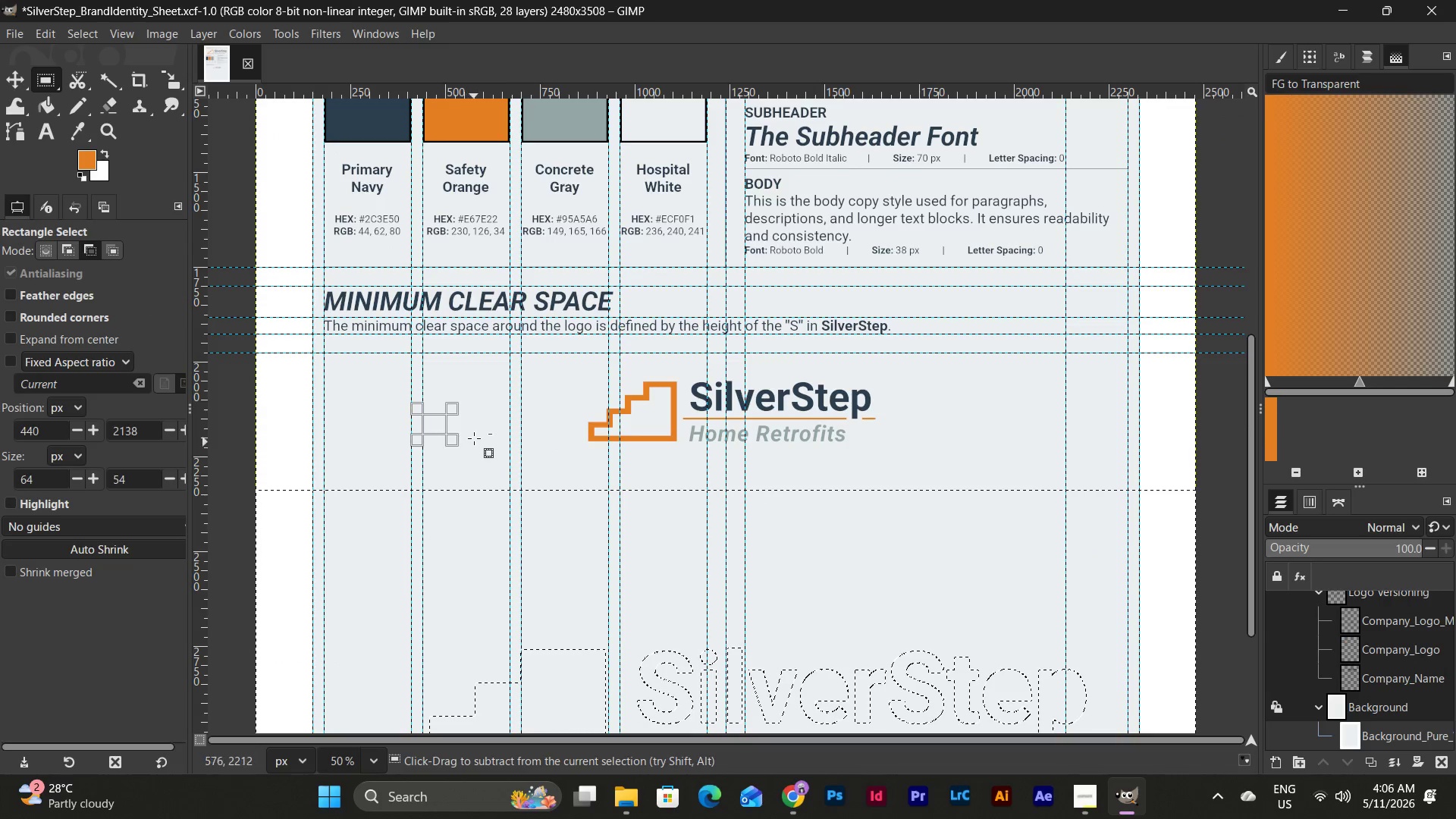 
left_click_drag(start_coordinate=[472, 401], to_coordinate=[499, 464])
 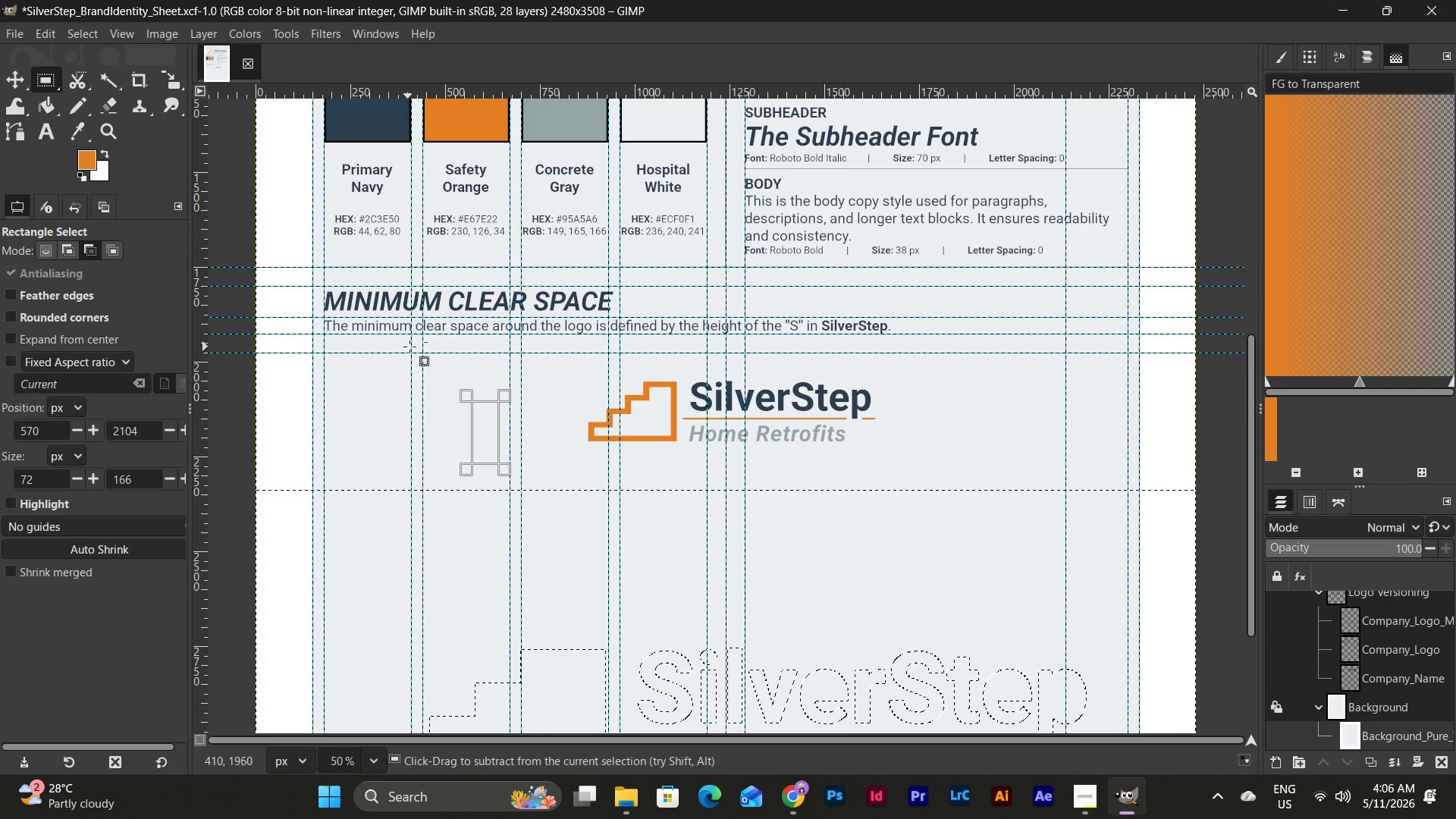 
left_click_drag(start_coordinate=[426, 352], to_coordinate=[510, 493])
 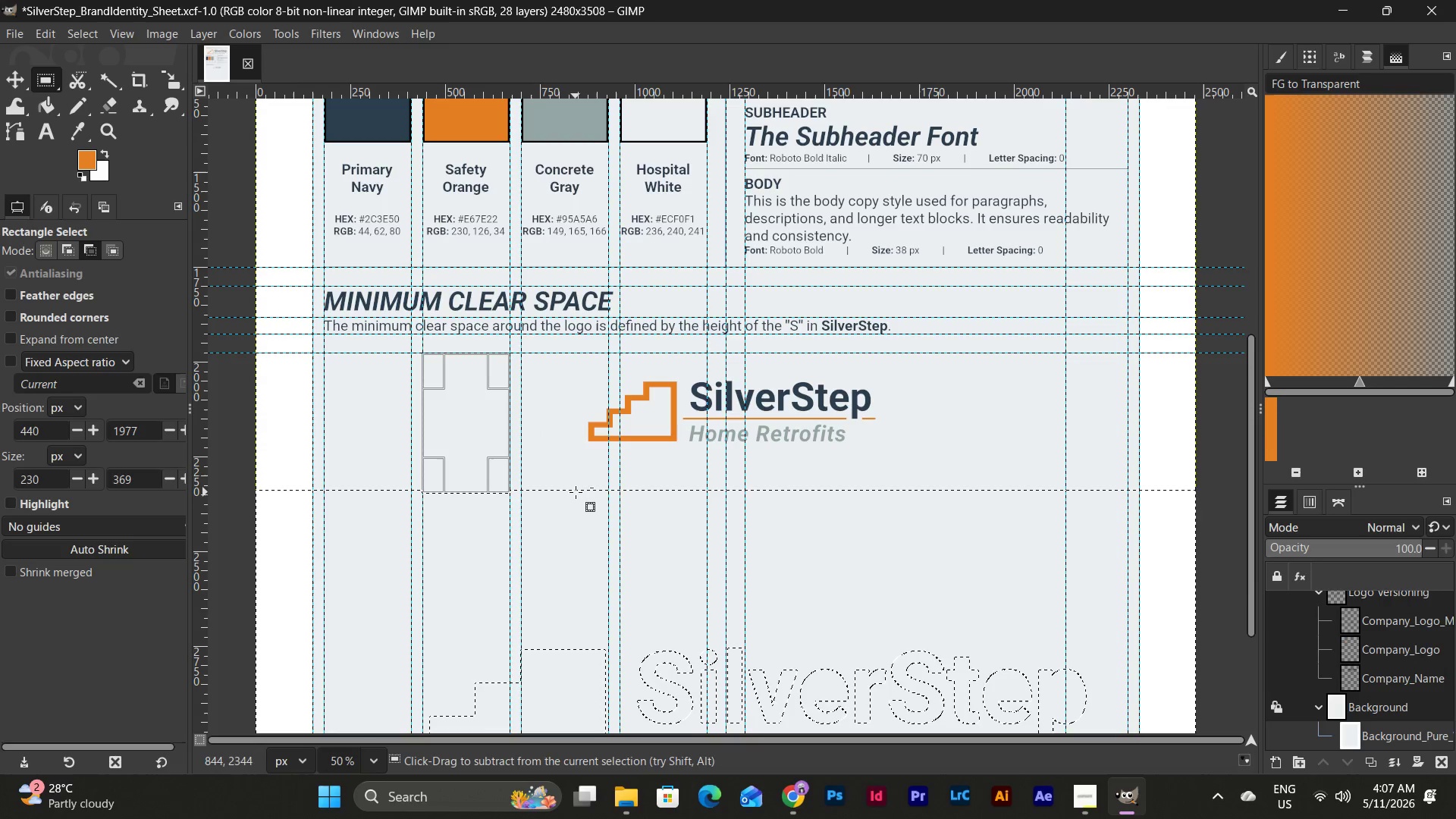 
scroll: coordinate [579, 491], scroll_direction: down, amount: 7.0
 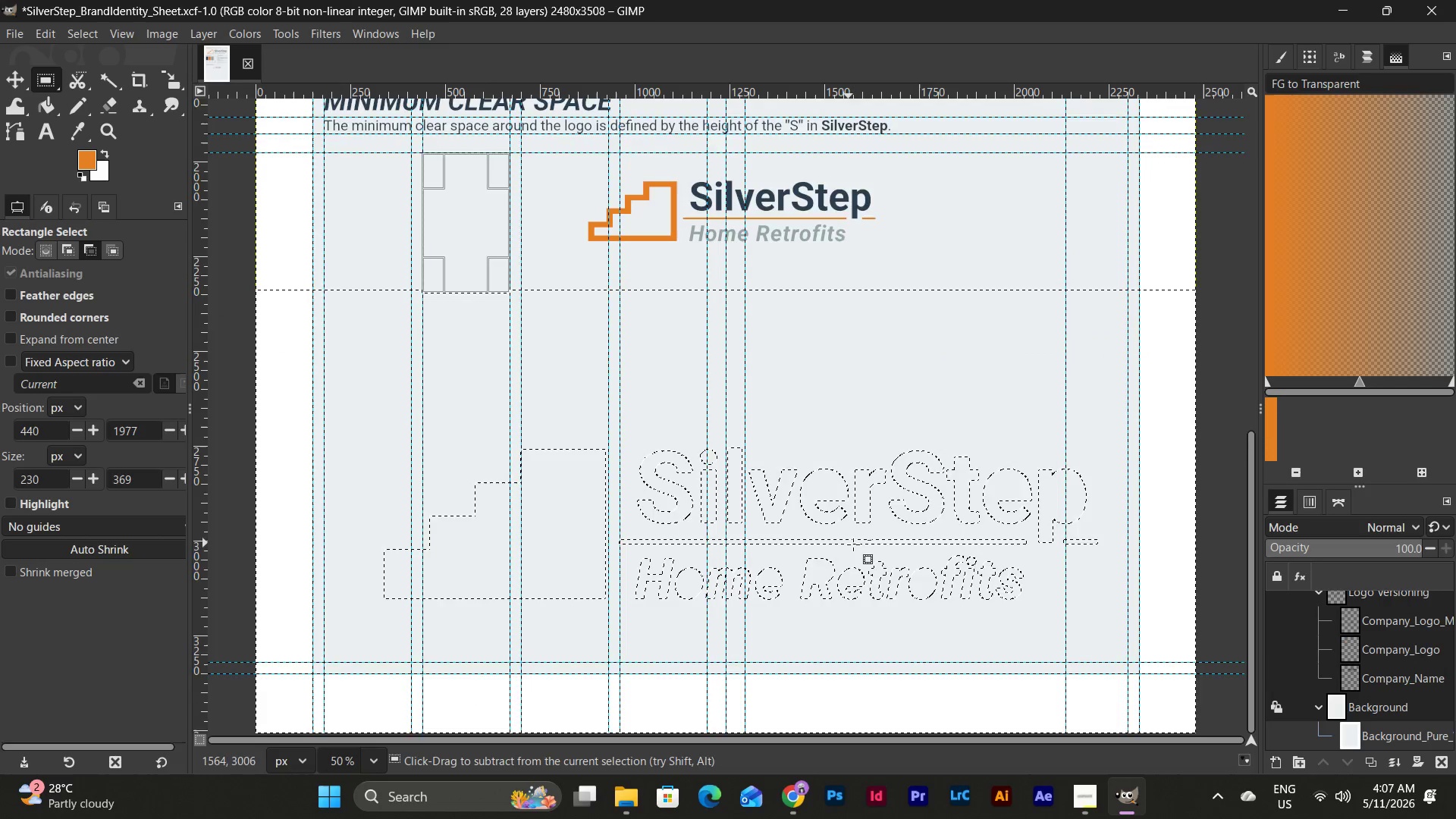 
scroll: coordinate [854, 544], scroll_direction: up, amount: 16.0
 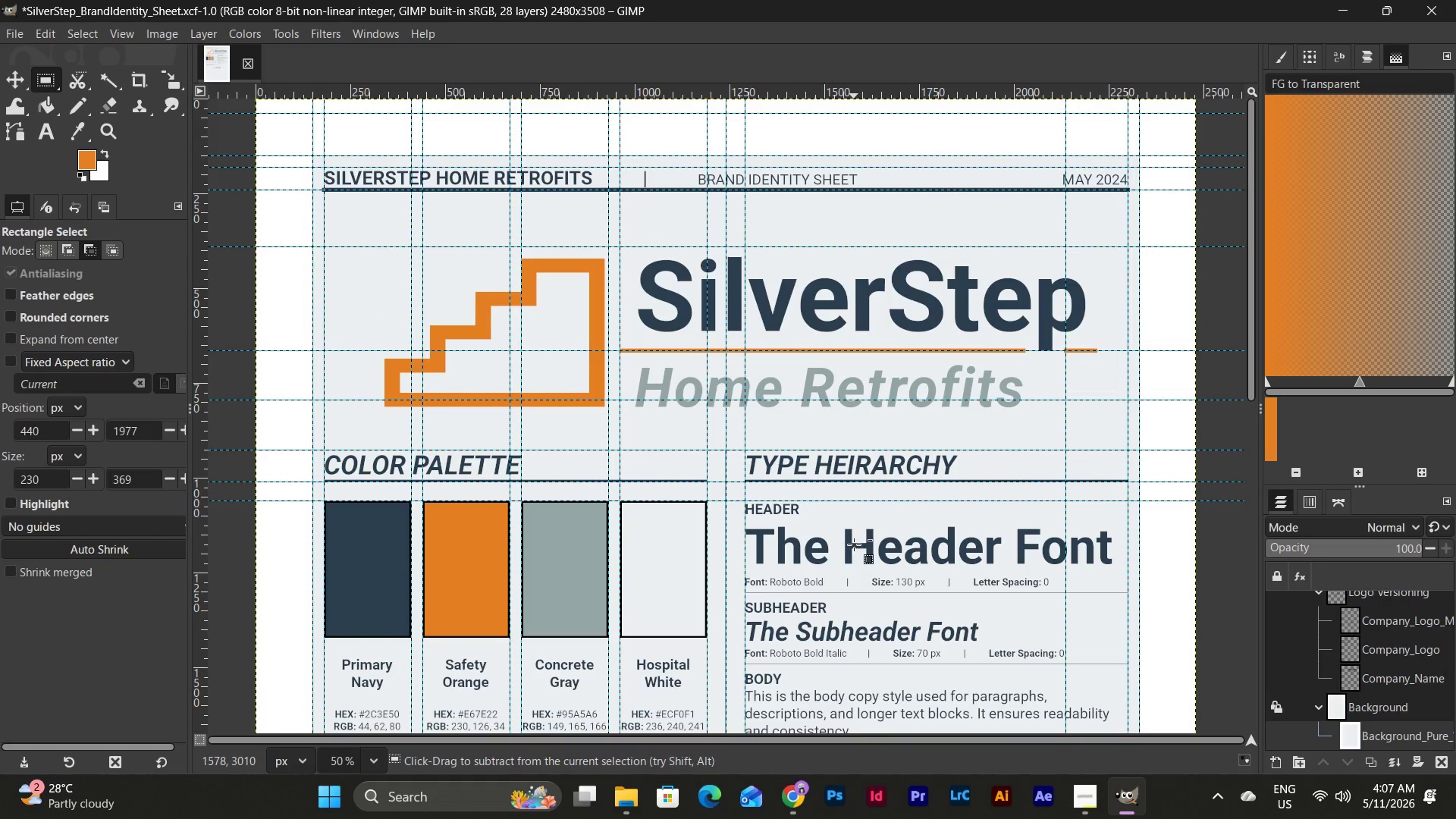 
scroll: coordinate [854, 544], scroll_direction: down, amount: 8.0
 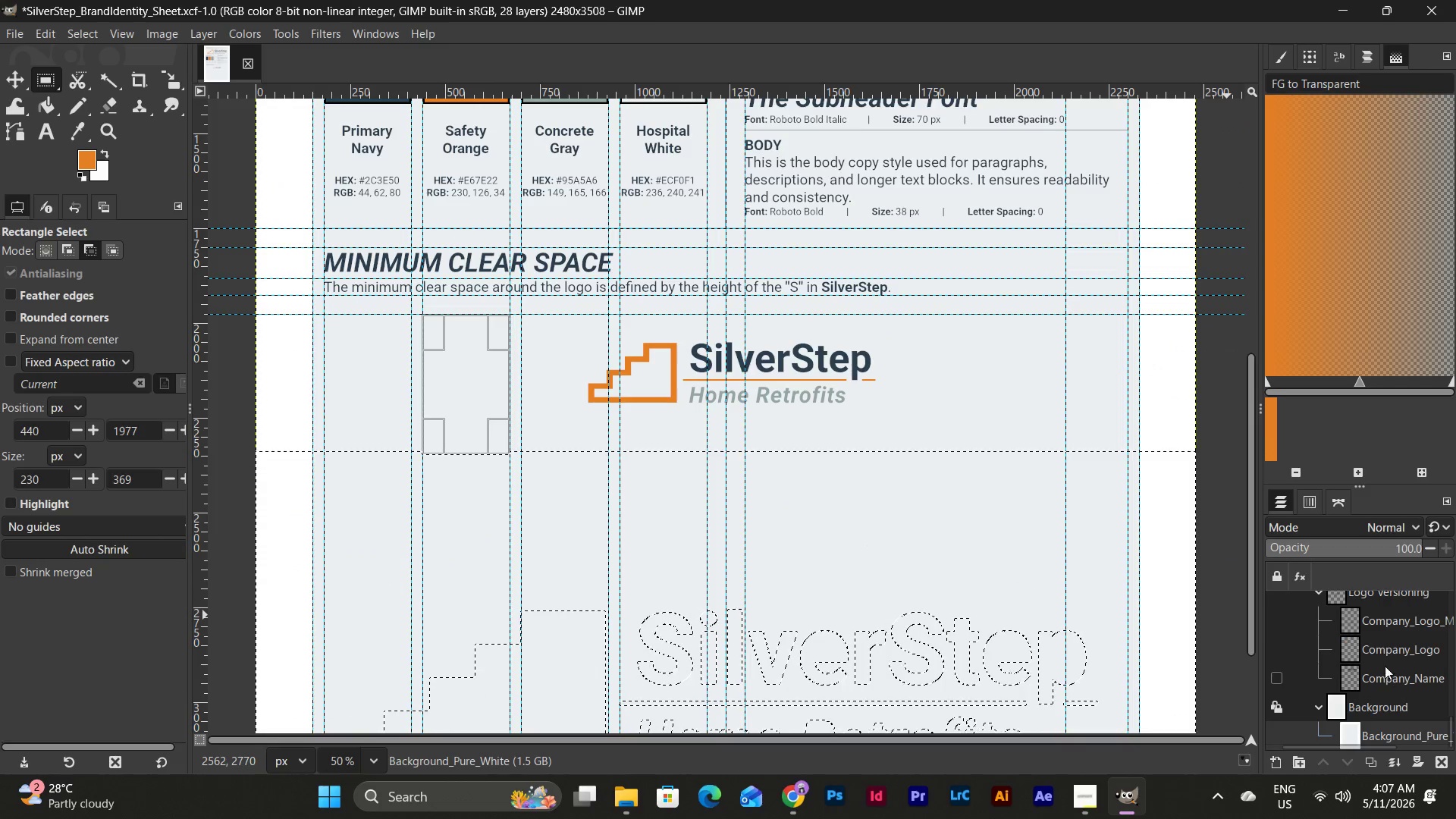 
scroll: coordinate [1381, 632], scroll_direction: up, amount: 10.0
 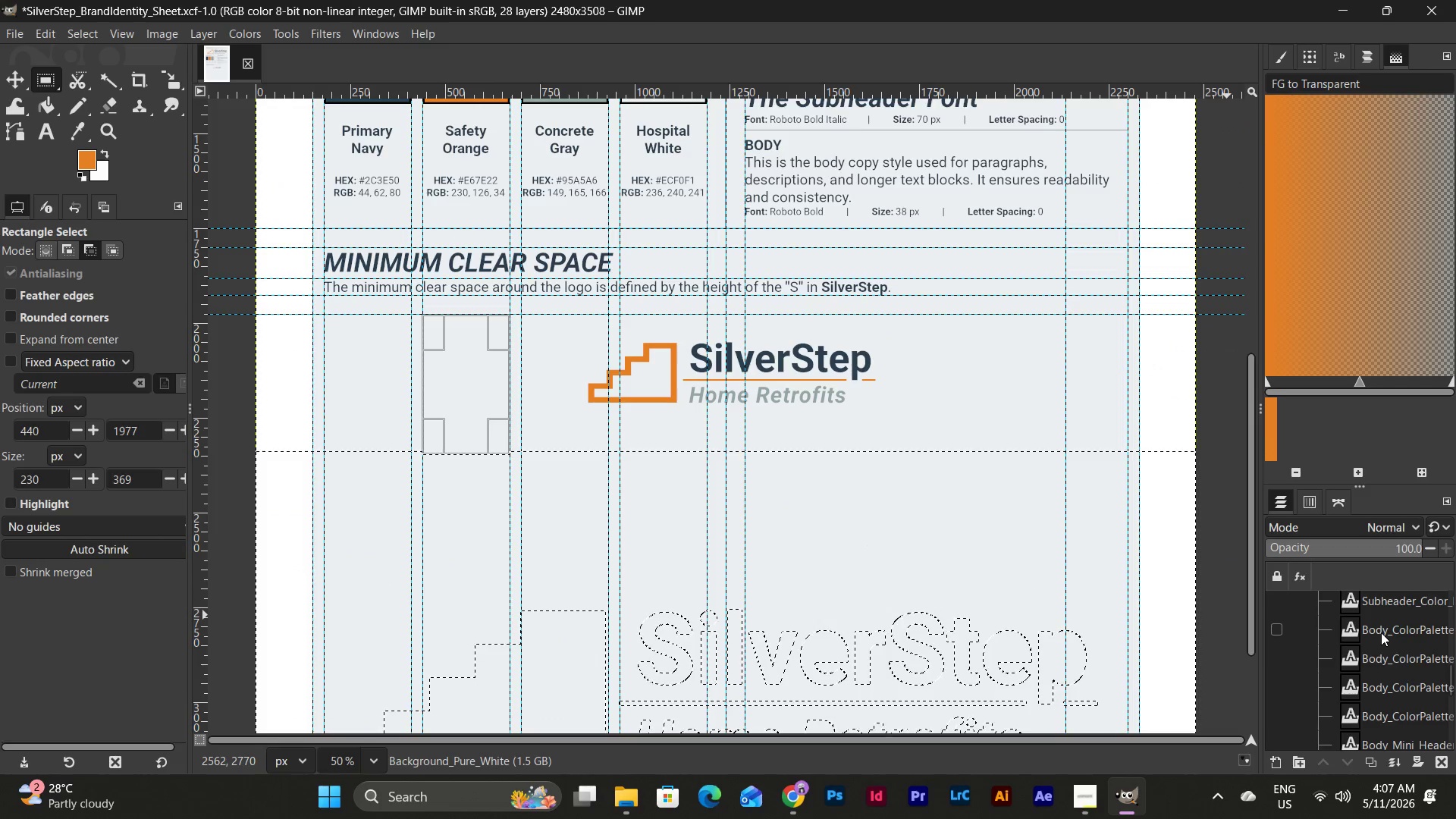 
scroll: coordinate [1381, 632], scroll_direction: down, amount: 8.0
 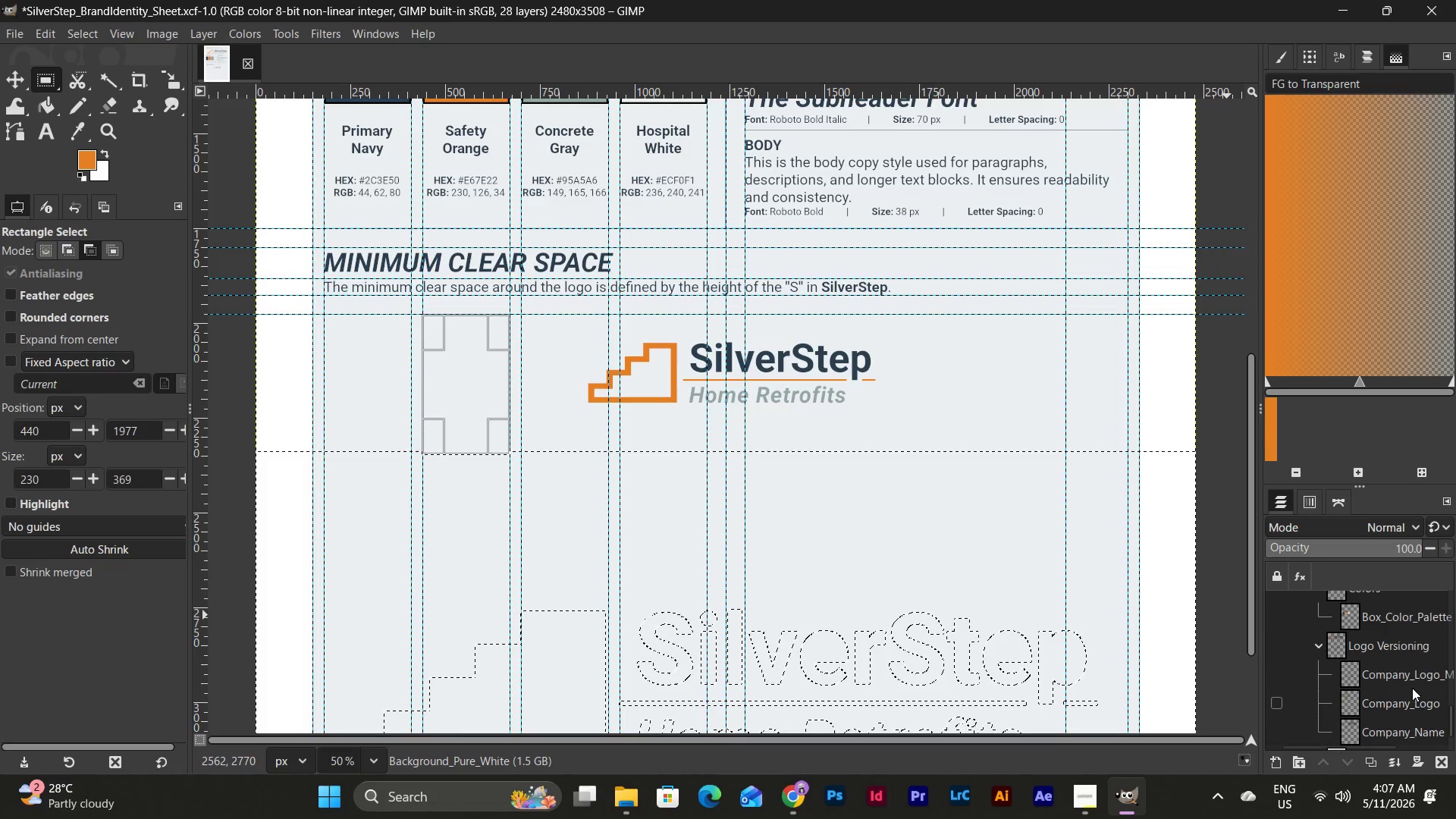 
left_click([1400, 671])
 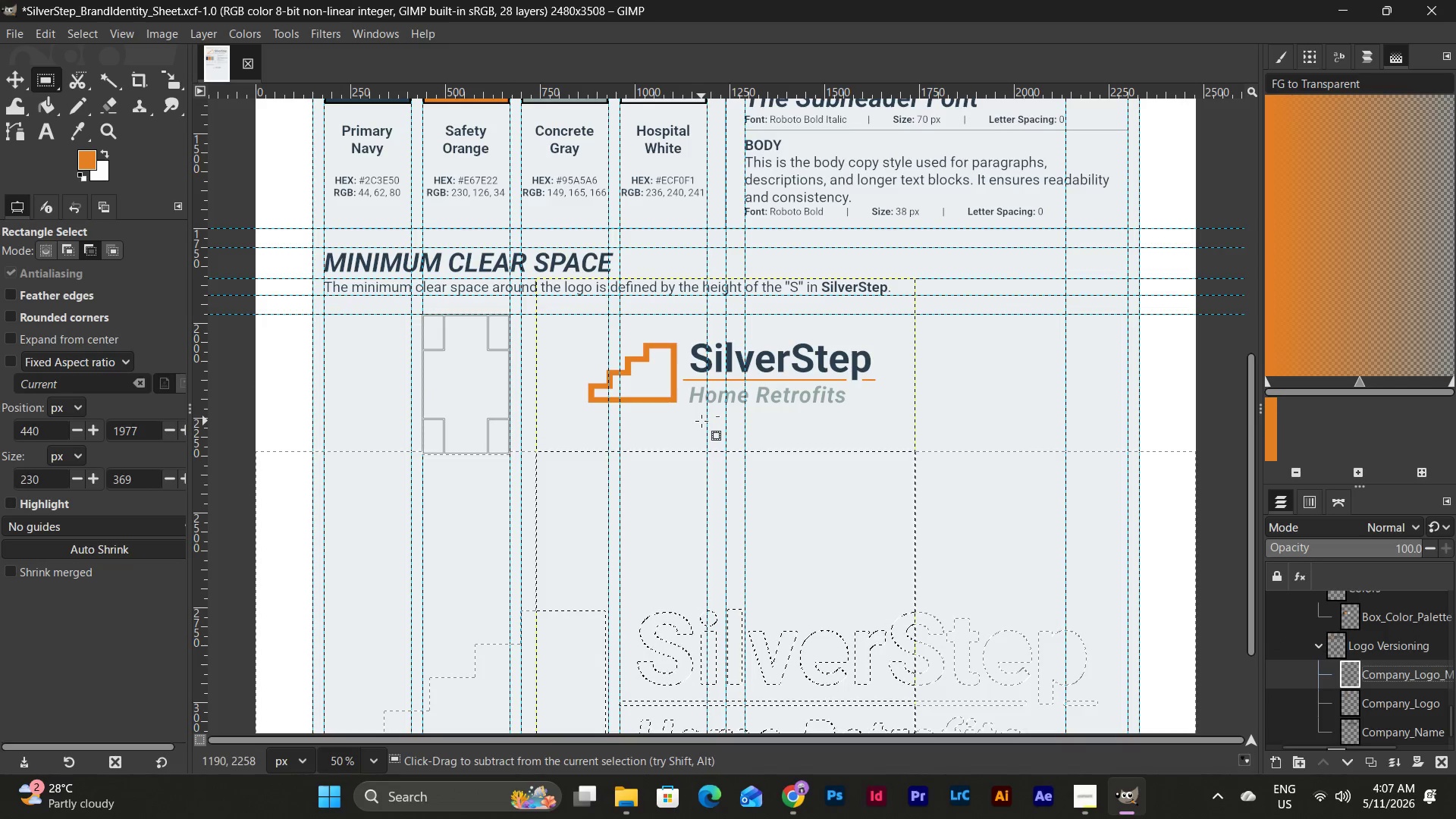 
scroll: coordinate [767, 370], scroll_direction: down, amount: 3.0
 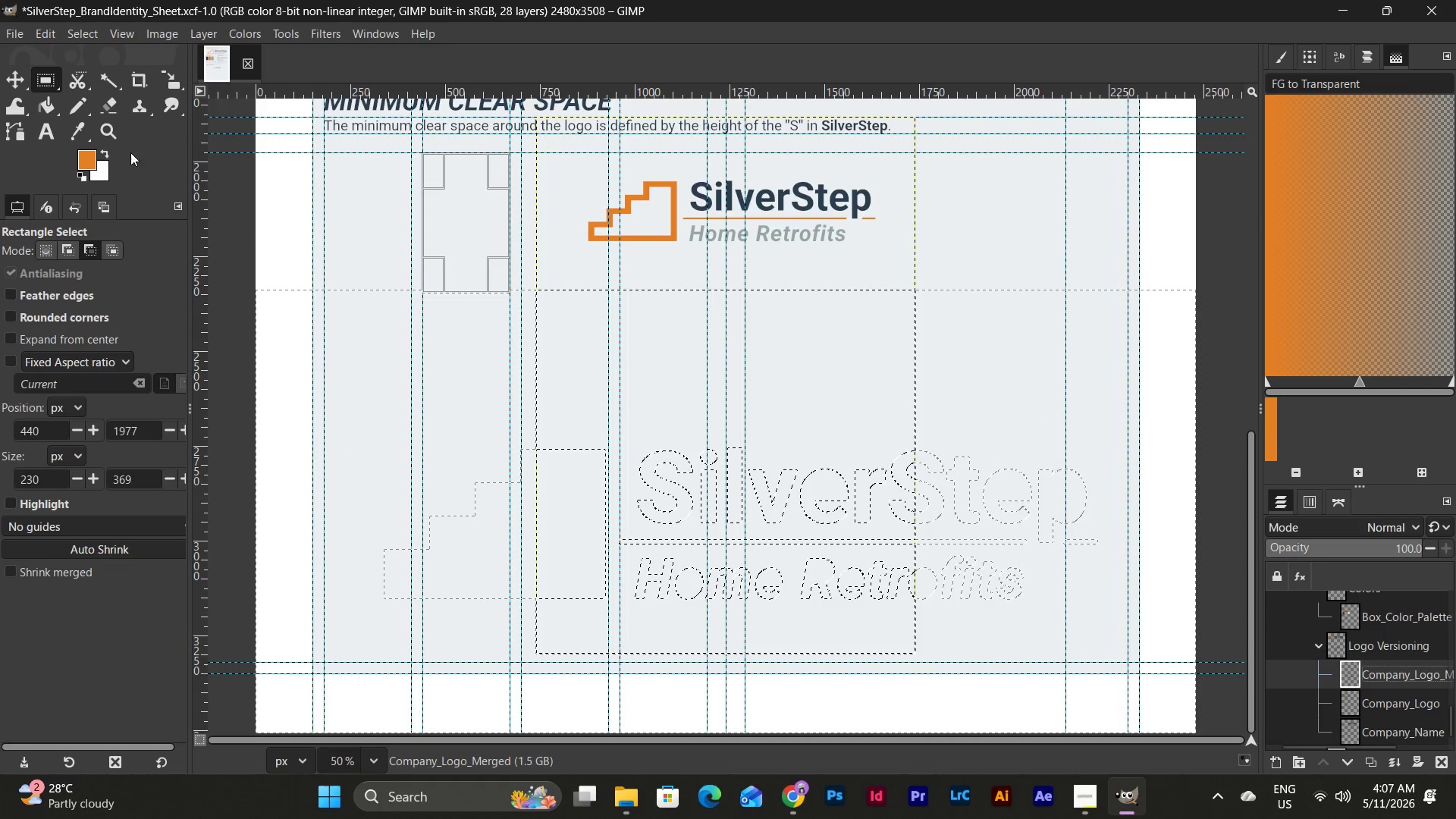 
wait(6.69)
 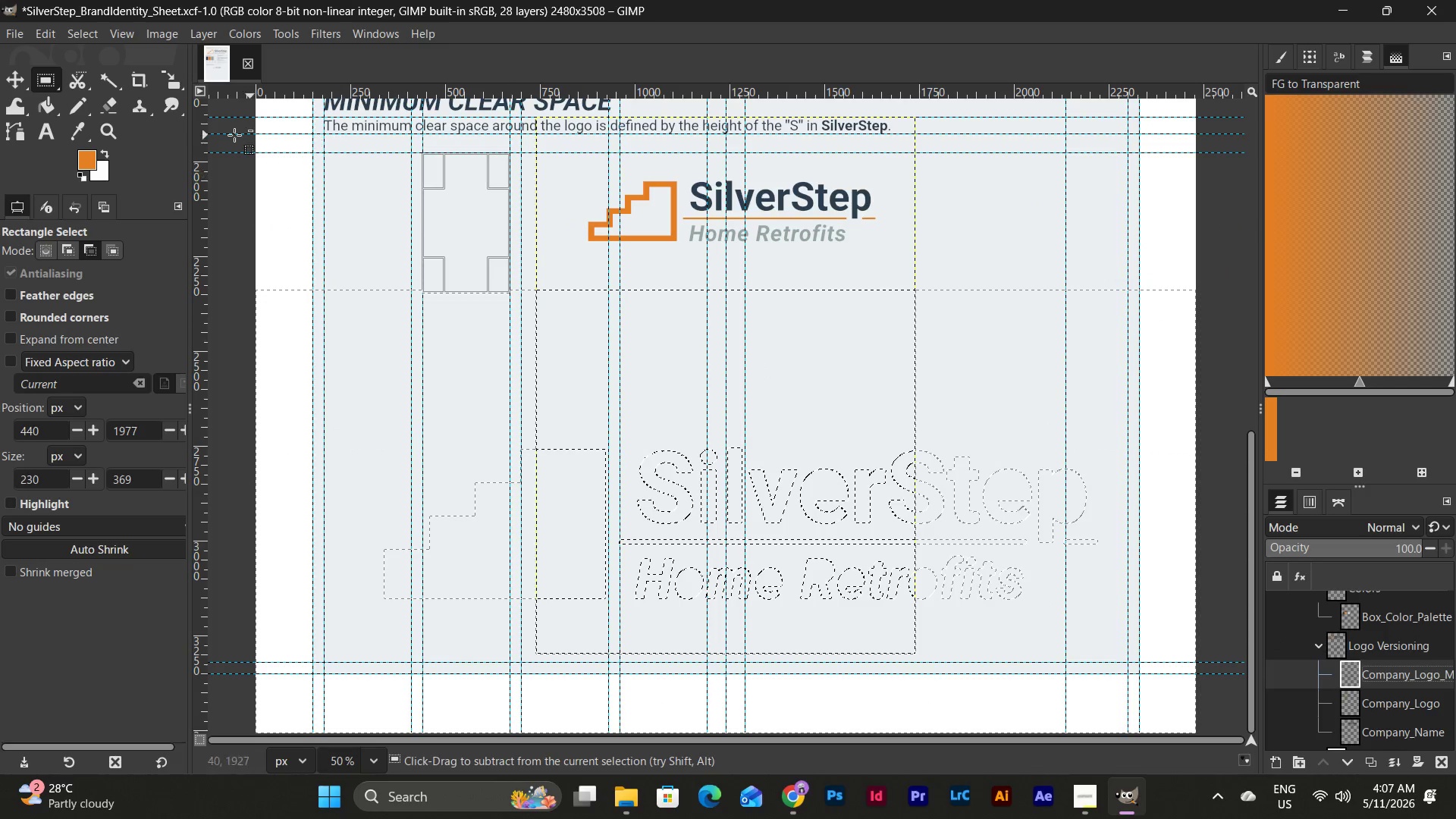 
left_click([576, 522])
 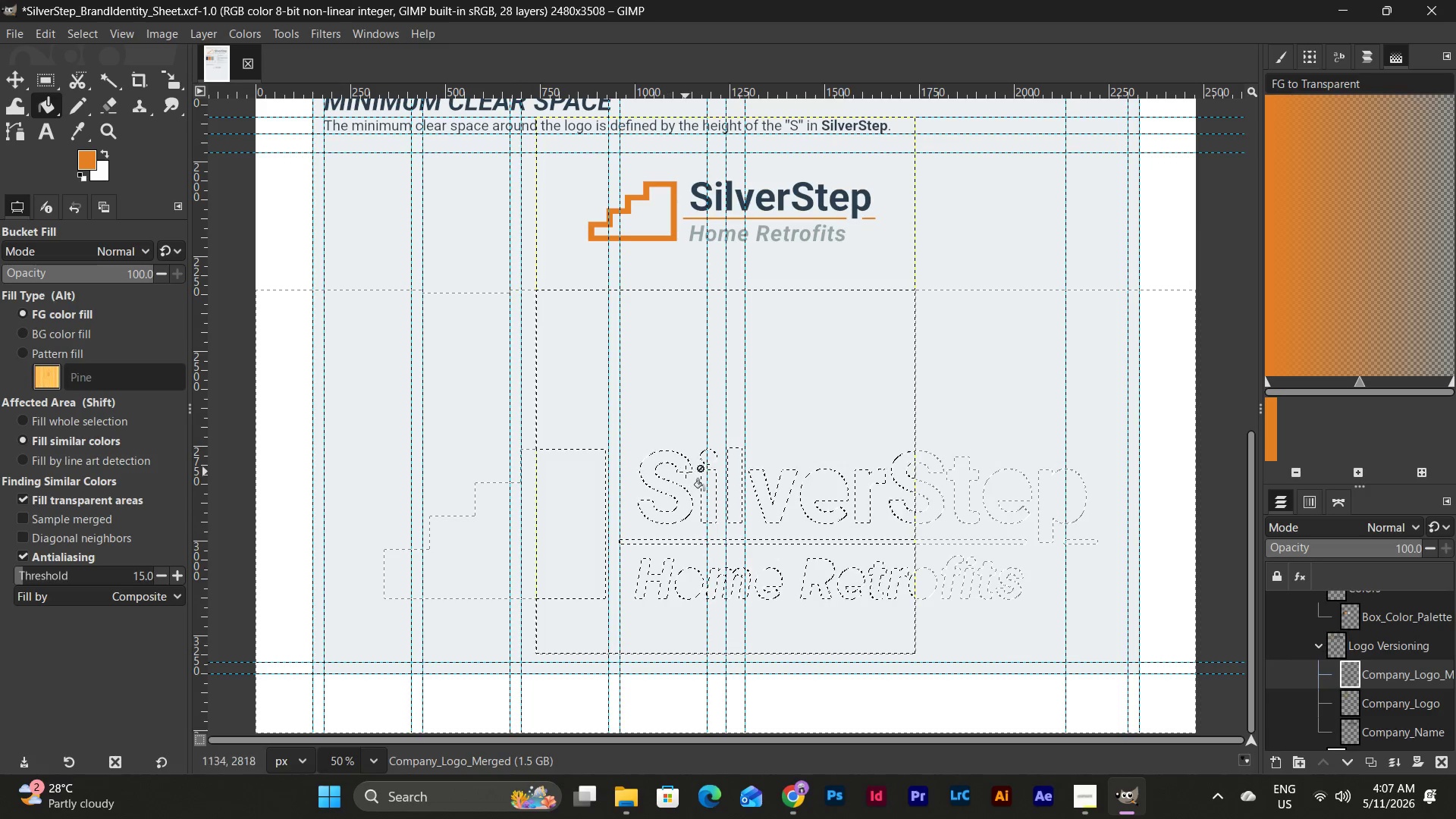 
left_click_drag(start_coordinate=[654, 490], to_coordinate=[653, 494])
 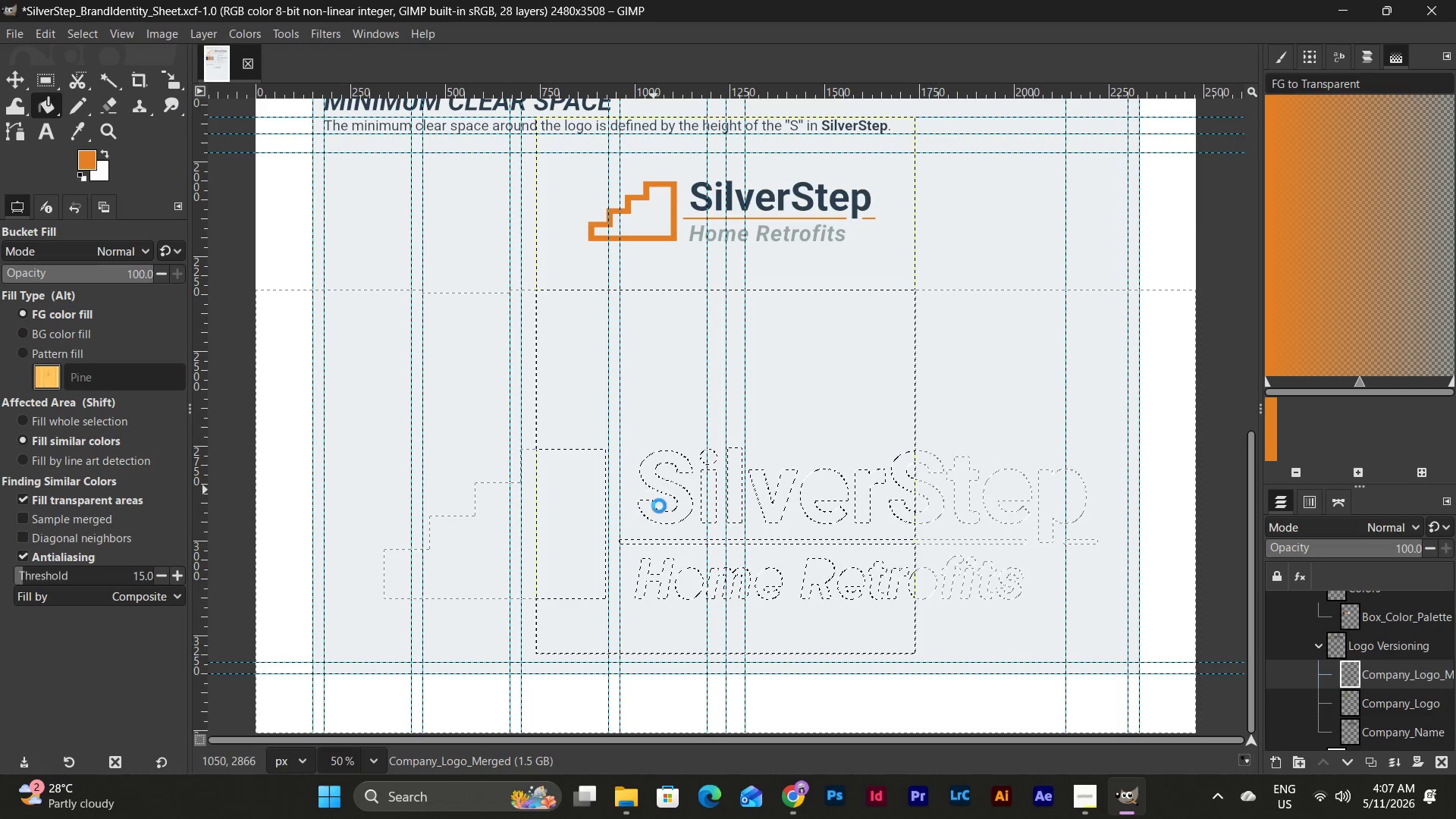 
left_click_drag(start_coordinate=[655, 500], to_coordinate=[663, 511])
 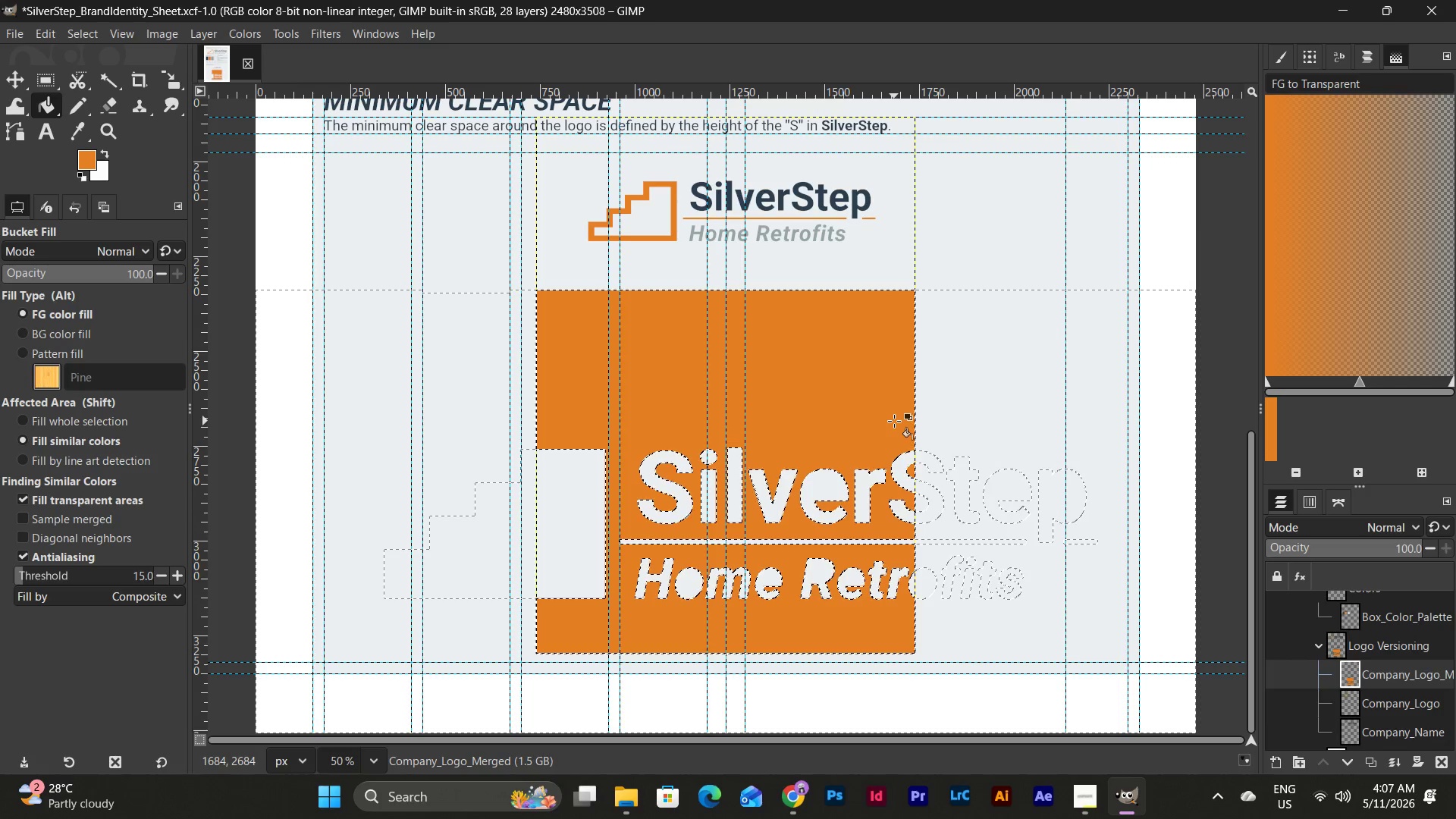 
key(Control+Z)
 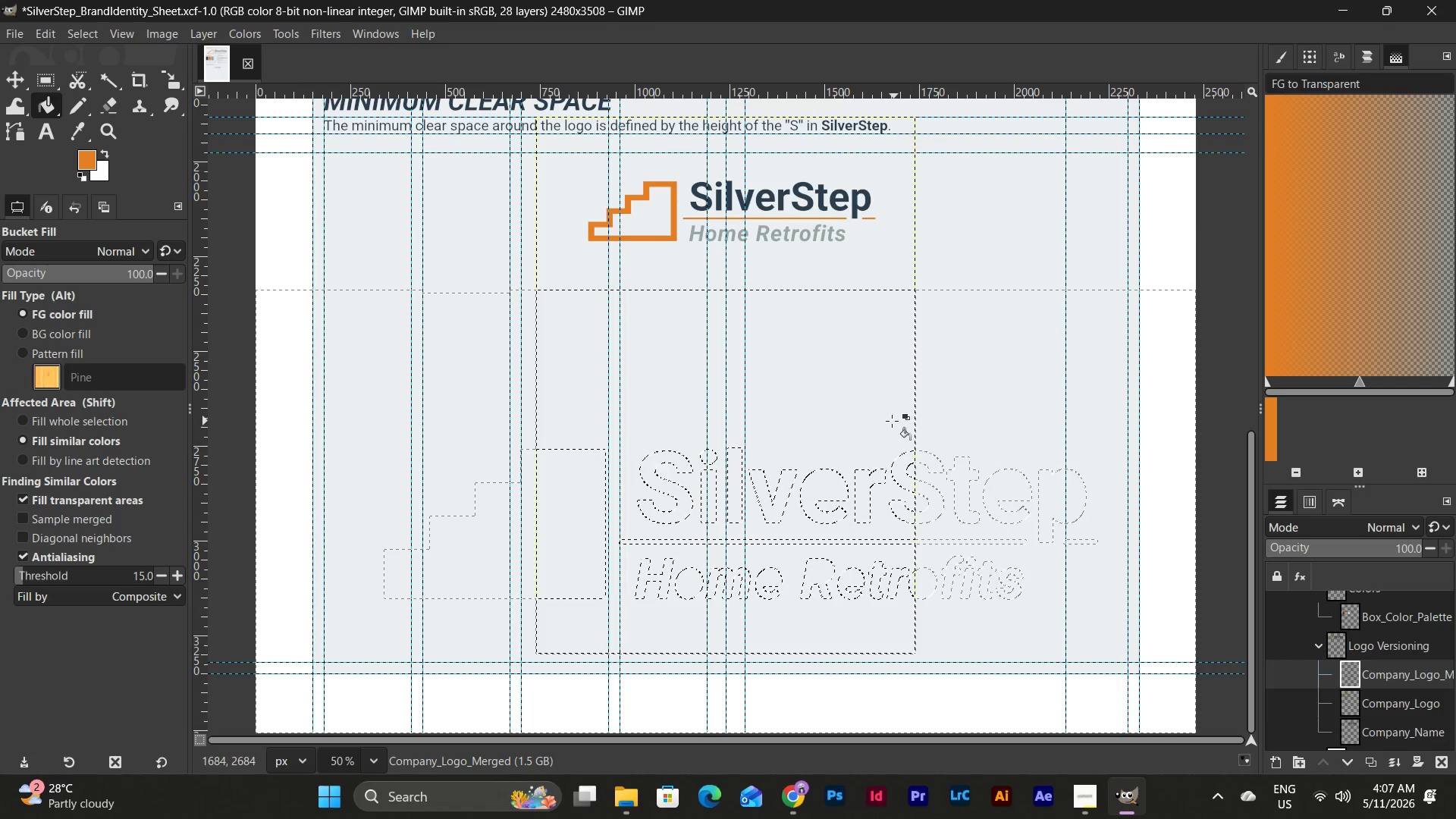 
left_click([452, 350])
 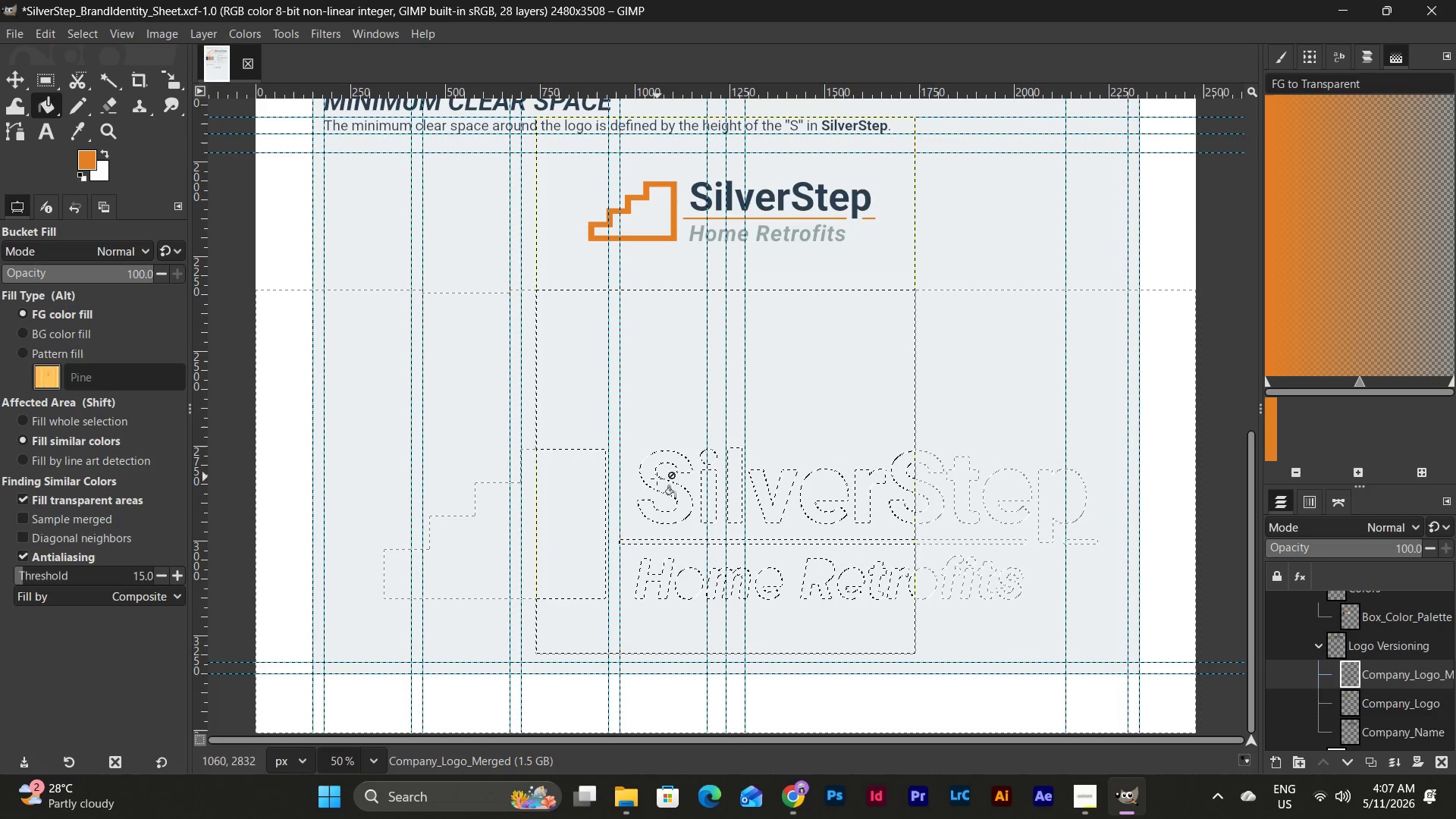 
scroll: coordinate [834, 481], scroll_direction: up, amount: 3.0
 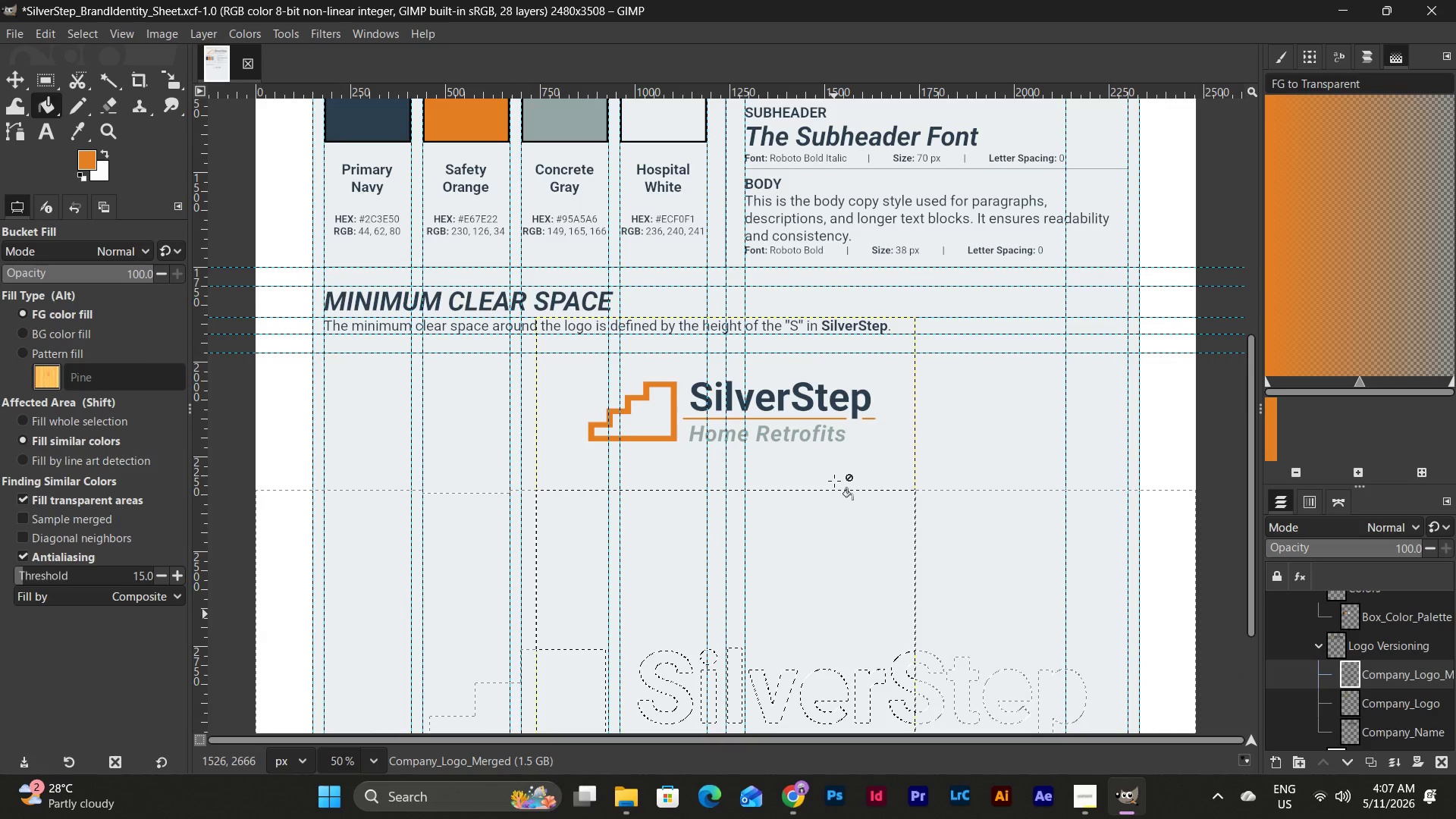 
key(Control+Z)
 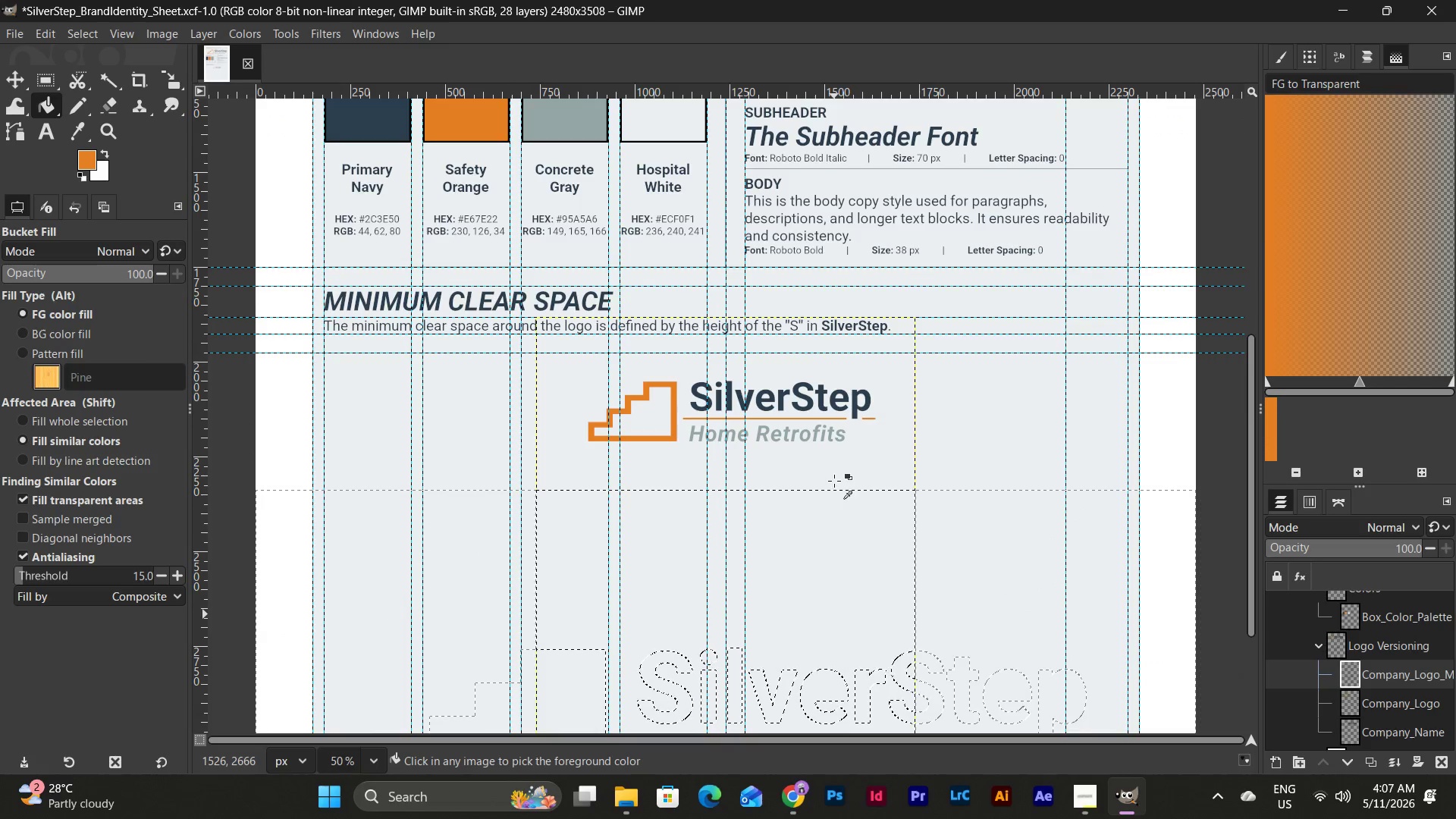 
key(Control+Z)
 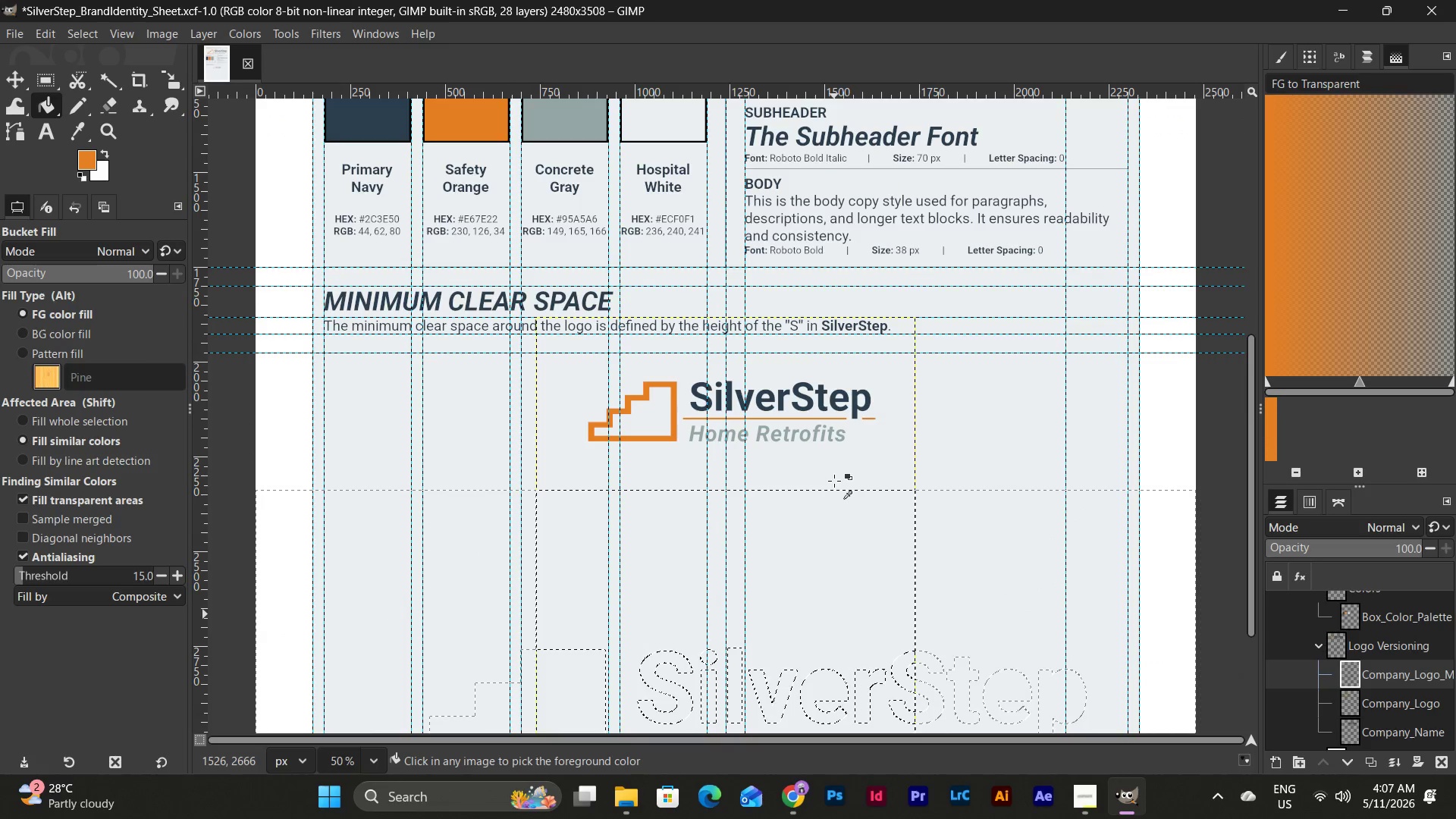 
key(Control+Z)
 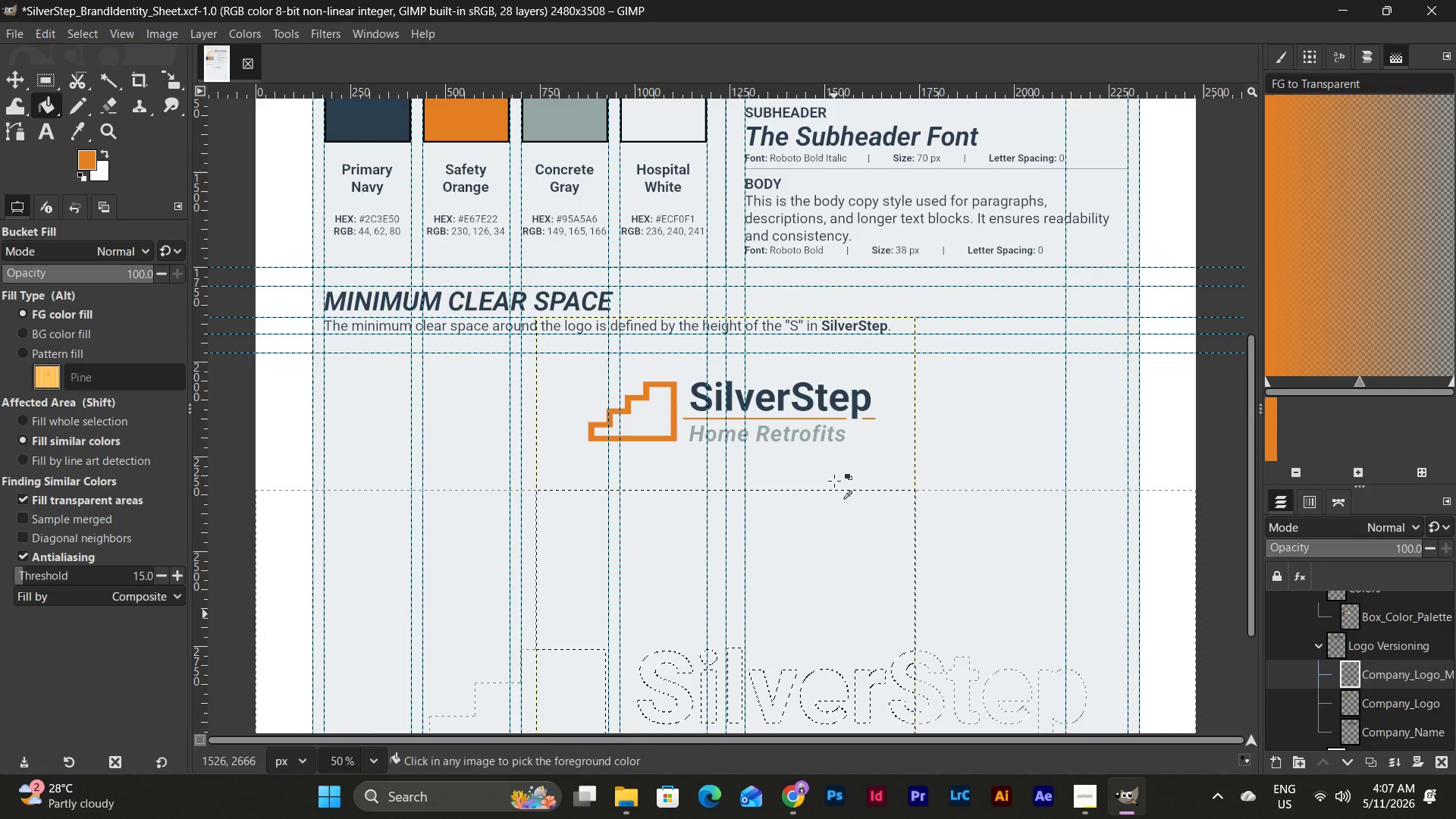 
key(Control+Z)
 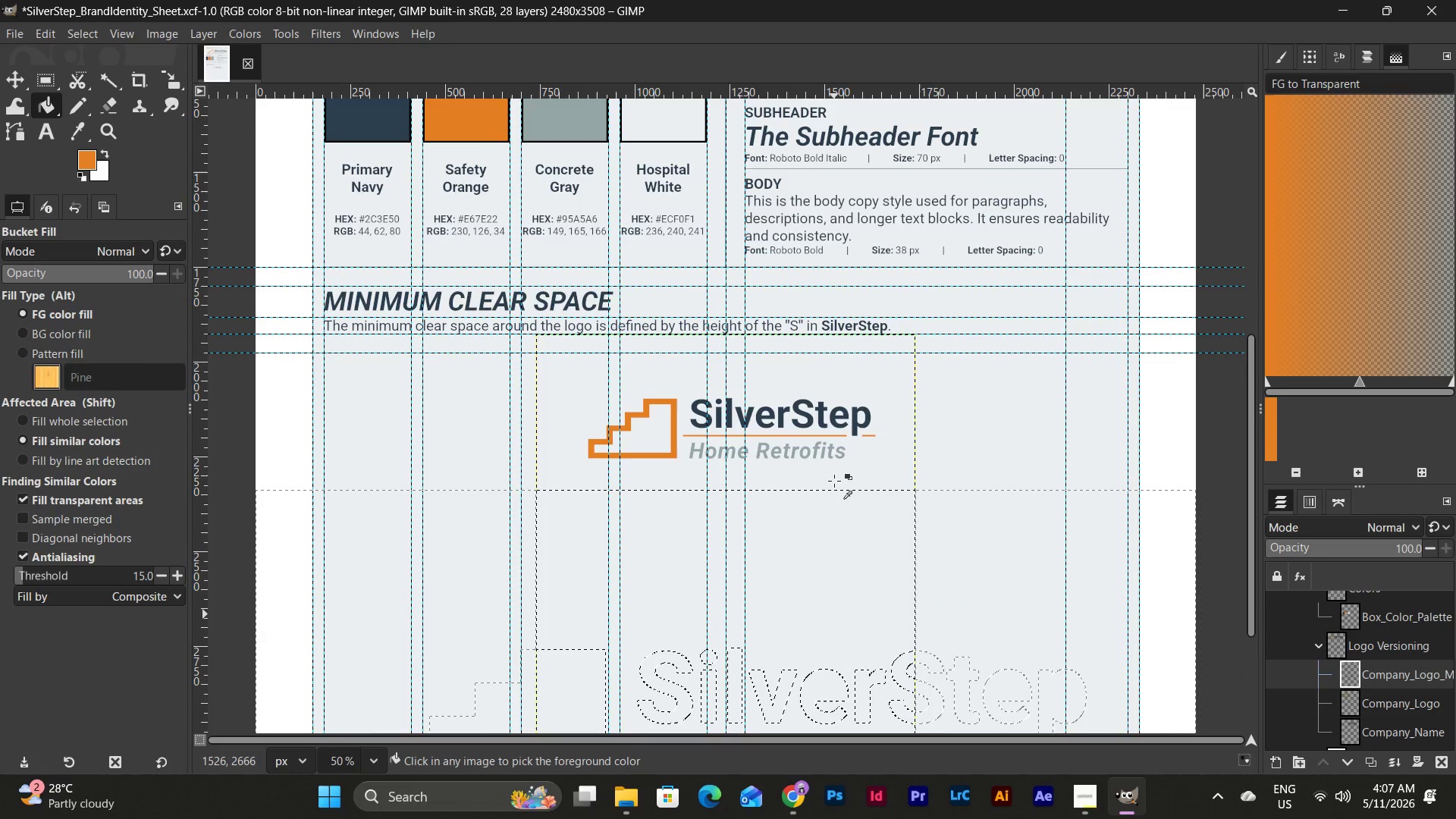 
key(Control+Z)
 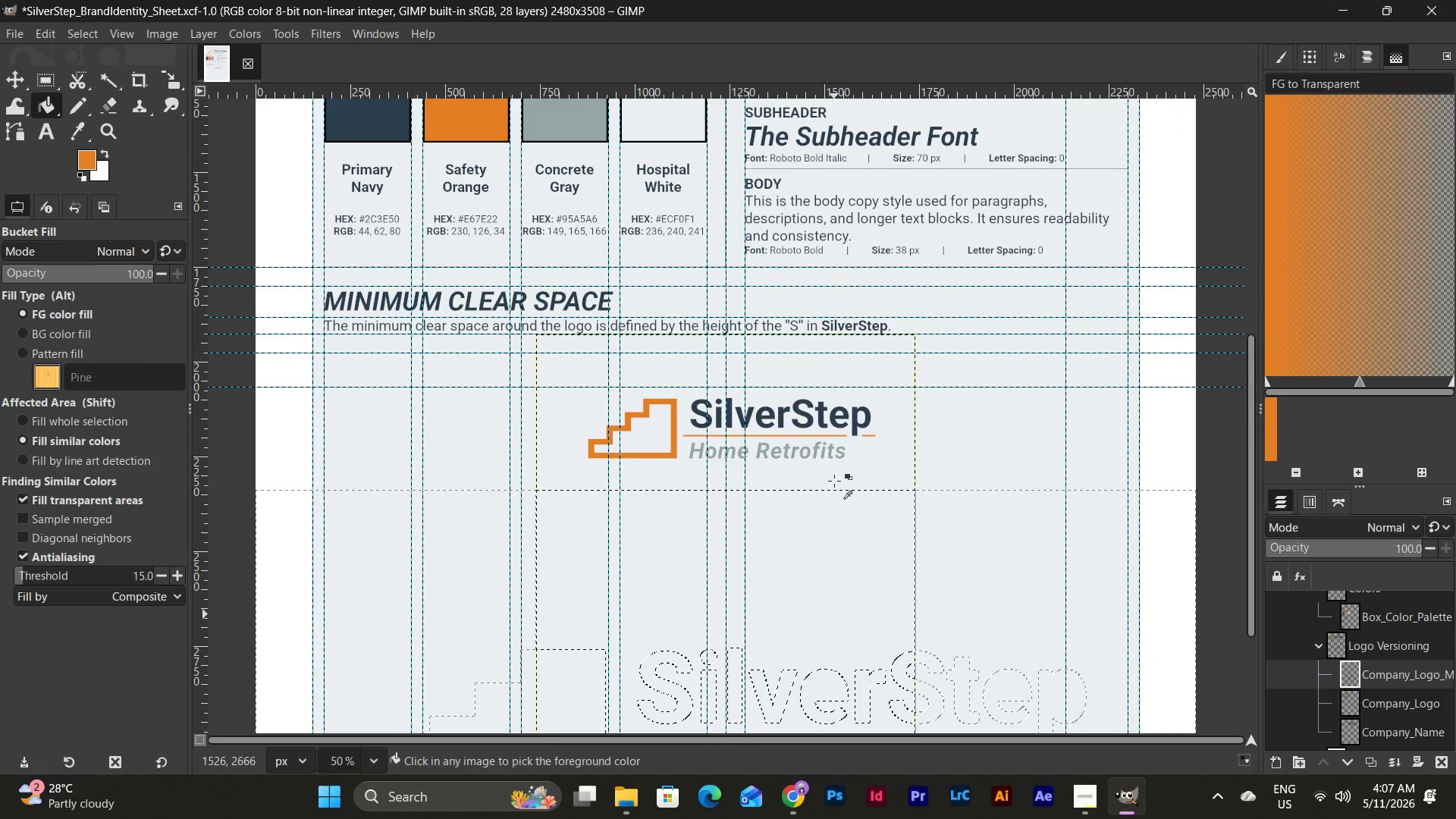 
key(Control+Z)
 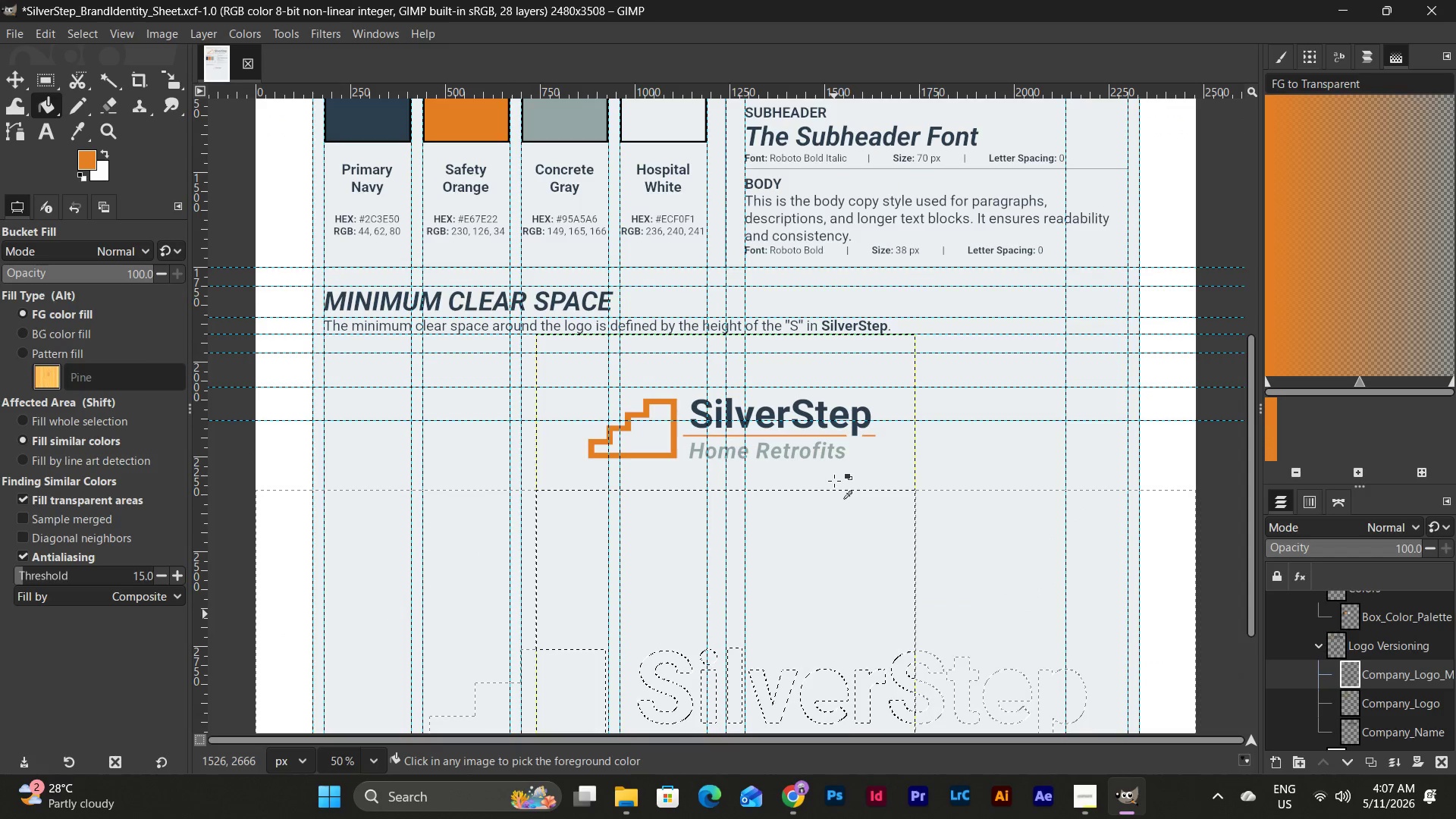 
key(Control+Z)
 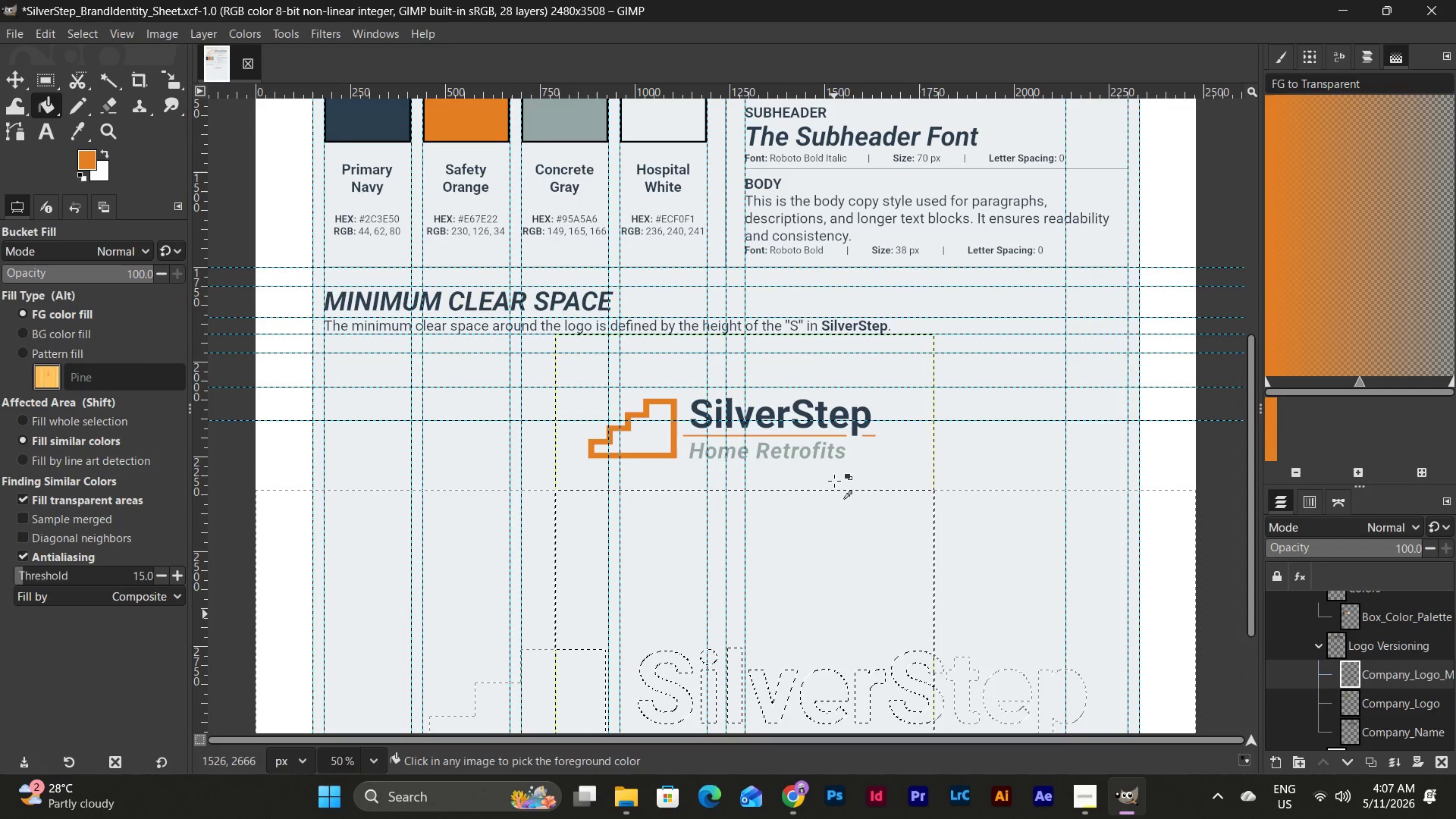 
key(Control+Z)
 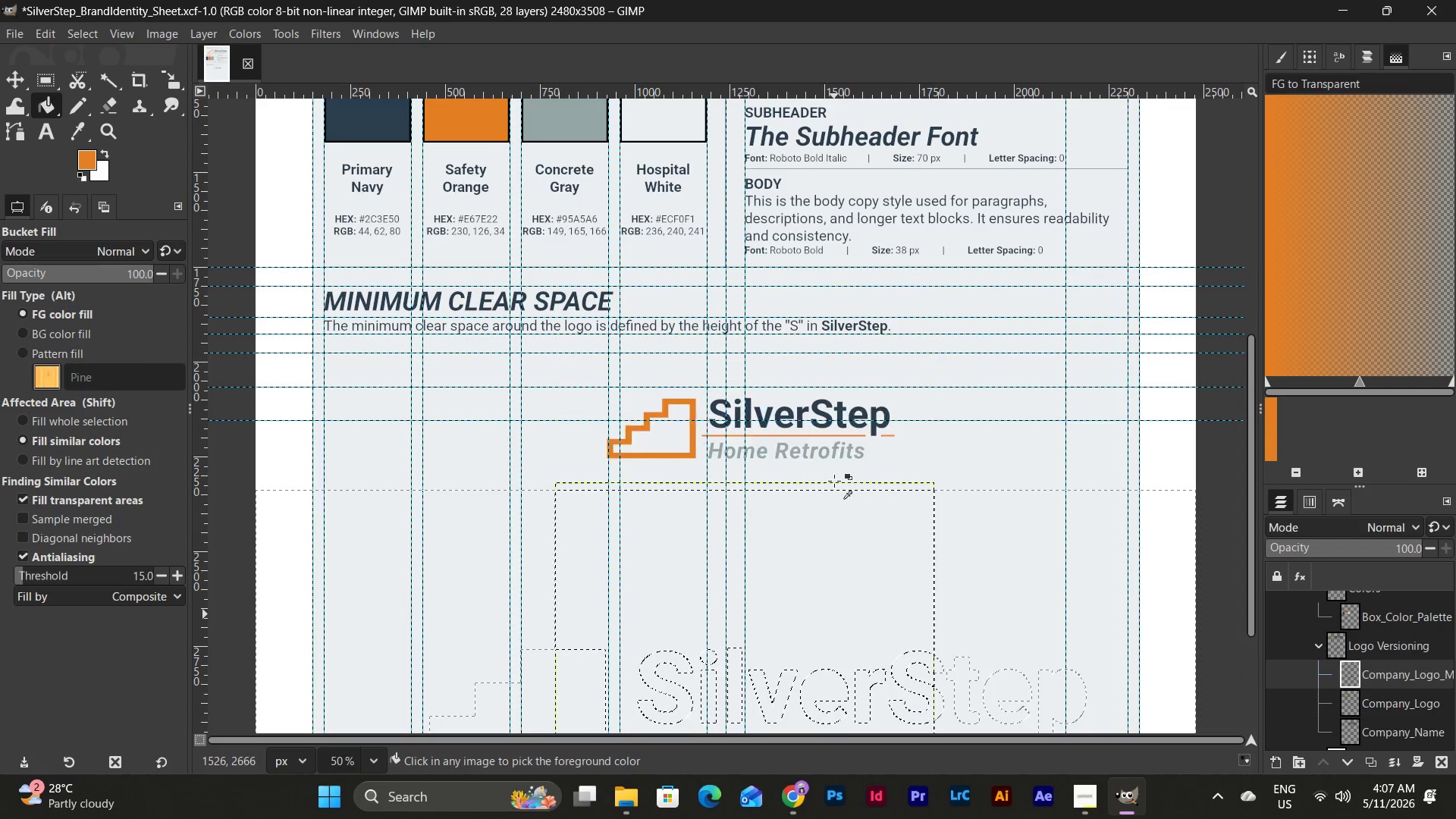 
key(Control+Z)
 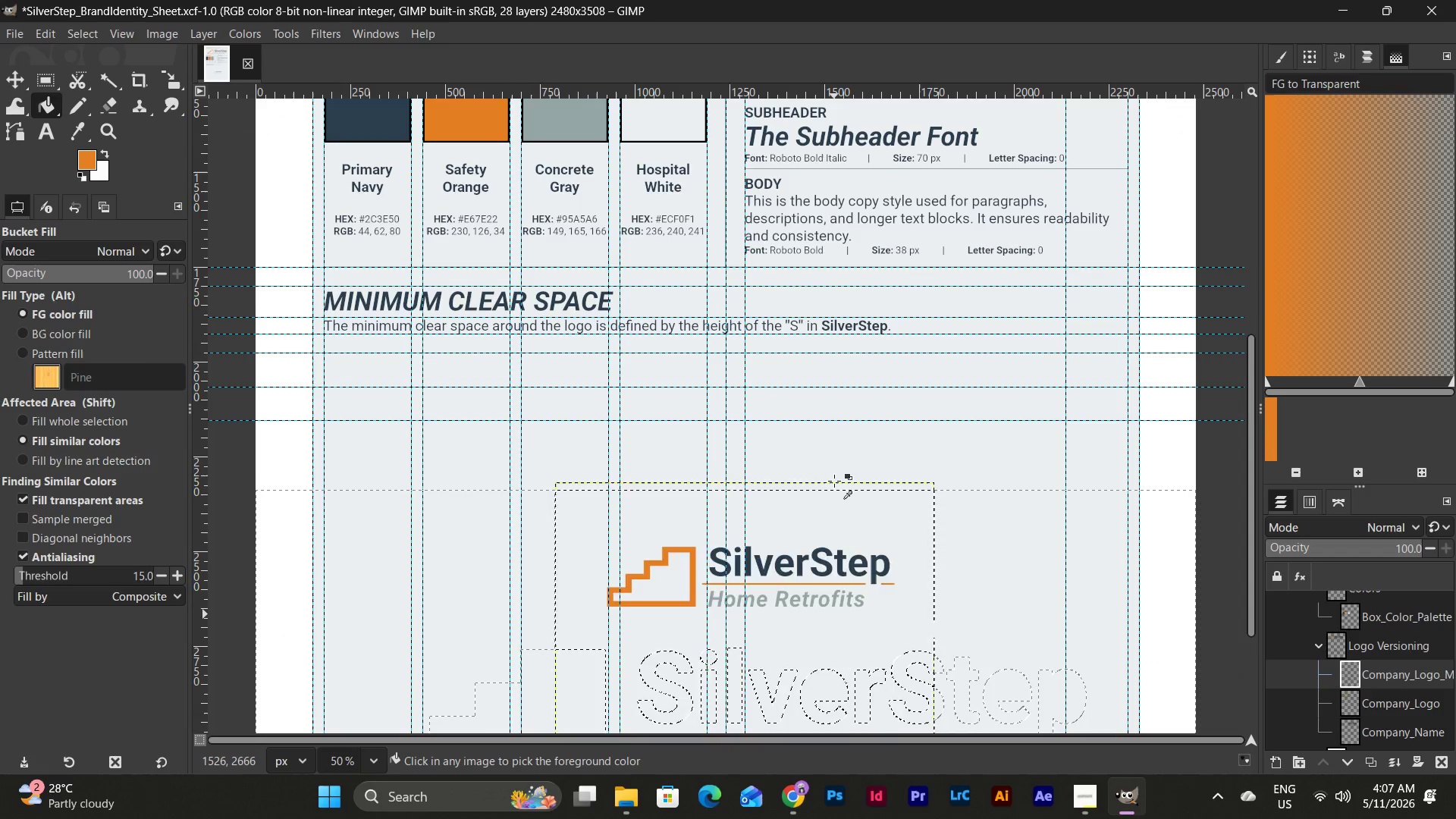 
key(Control+Z)
 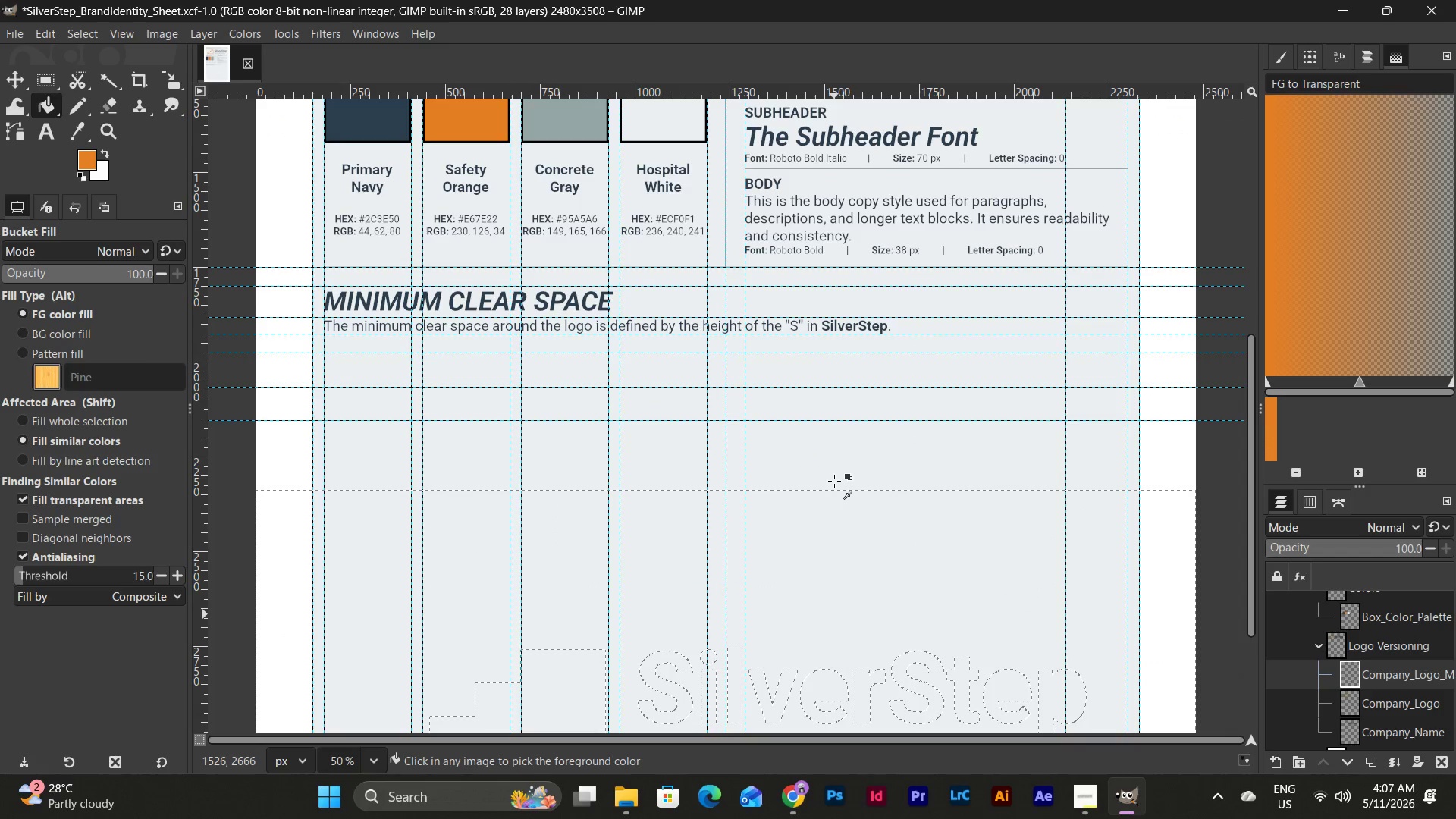 
key(Control+Z)
 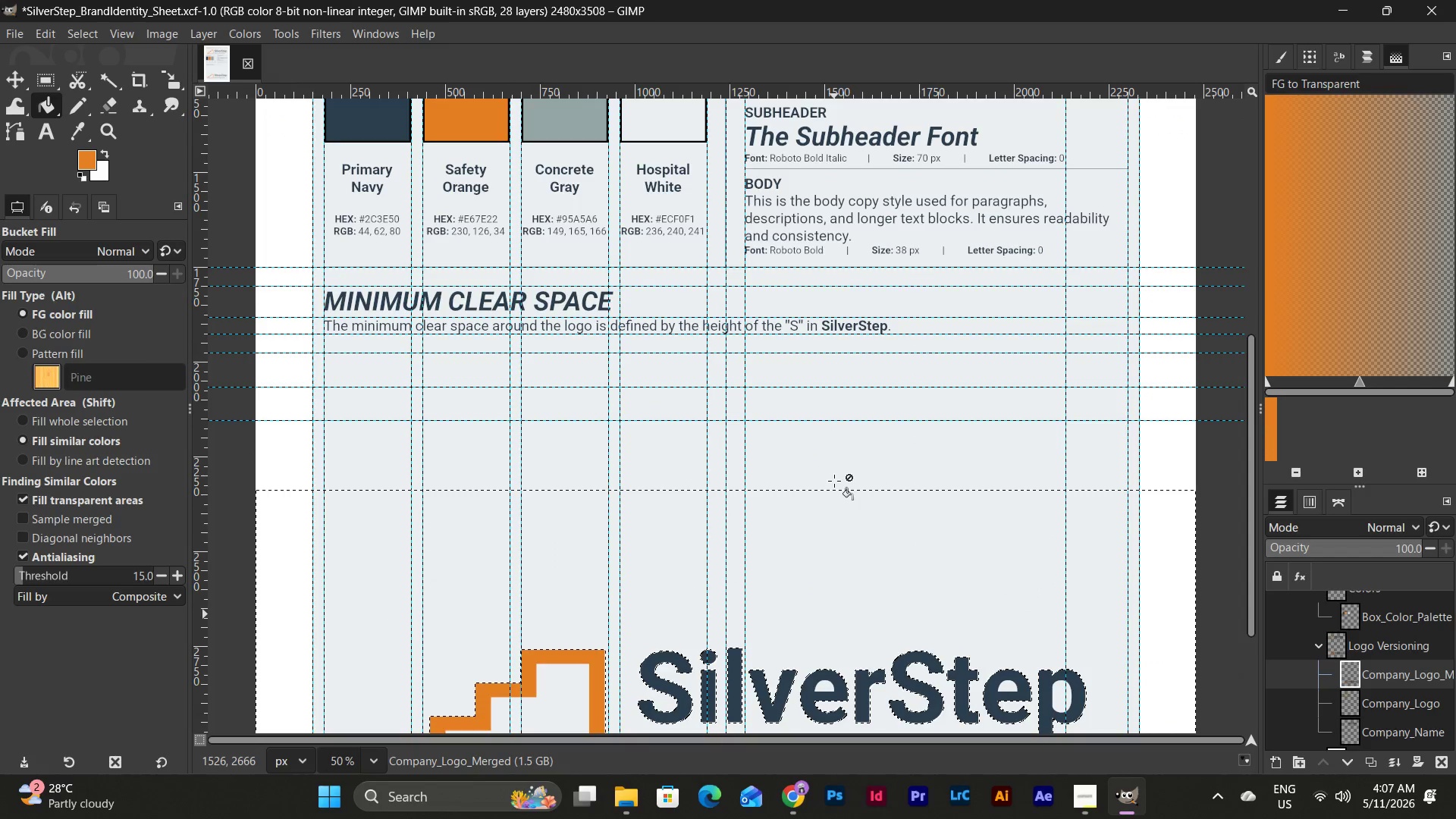 
key(Control+Z)
 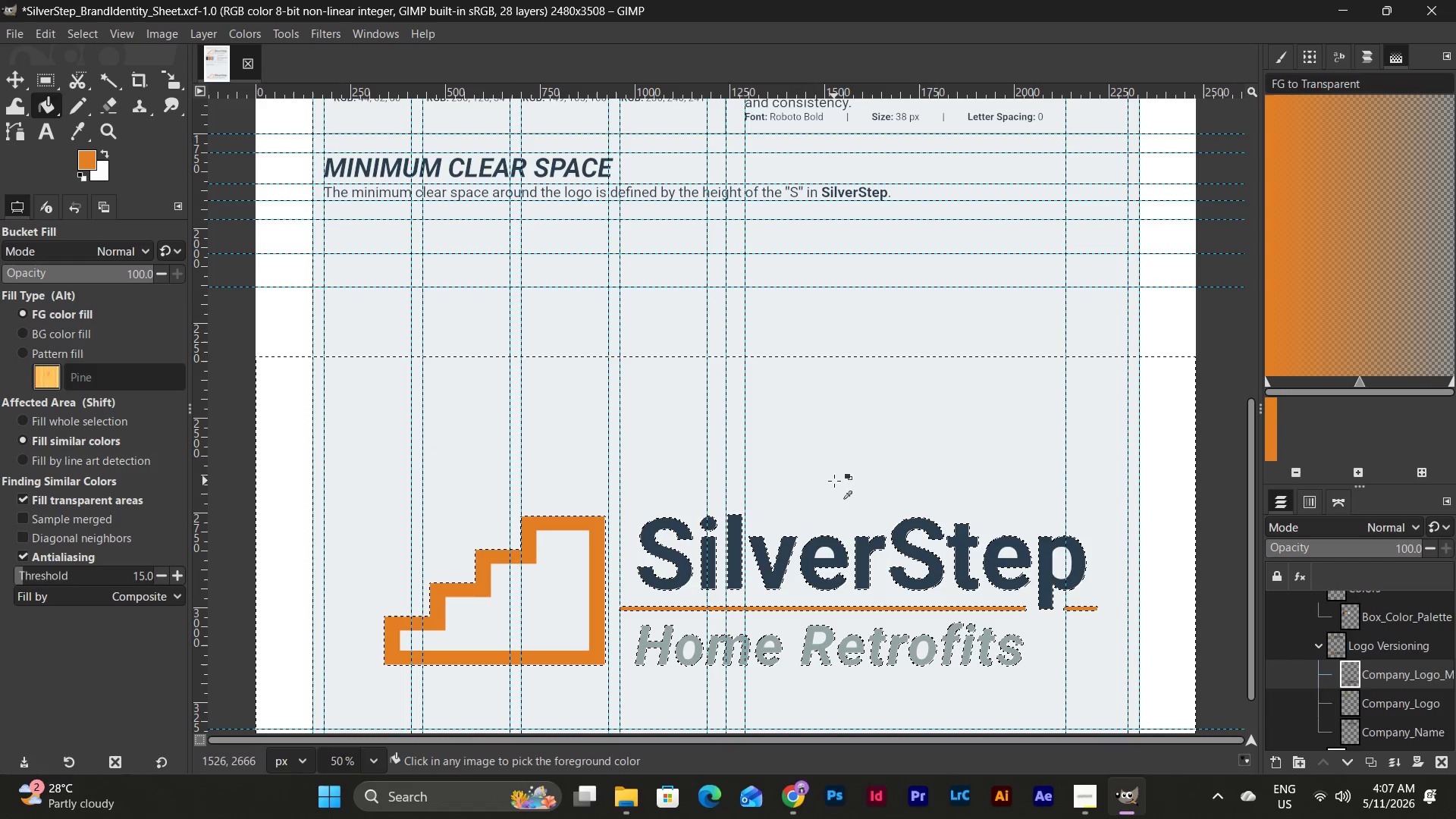 
scroll: coordinate [834, 481], scroll_direction: down, amount: 2.0
 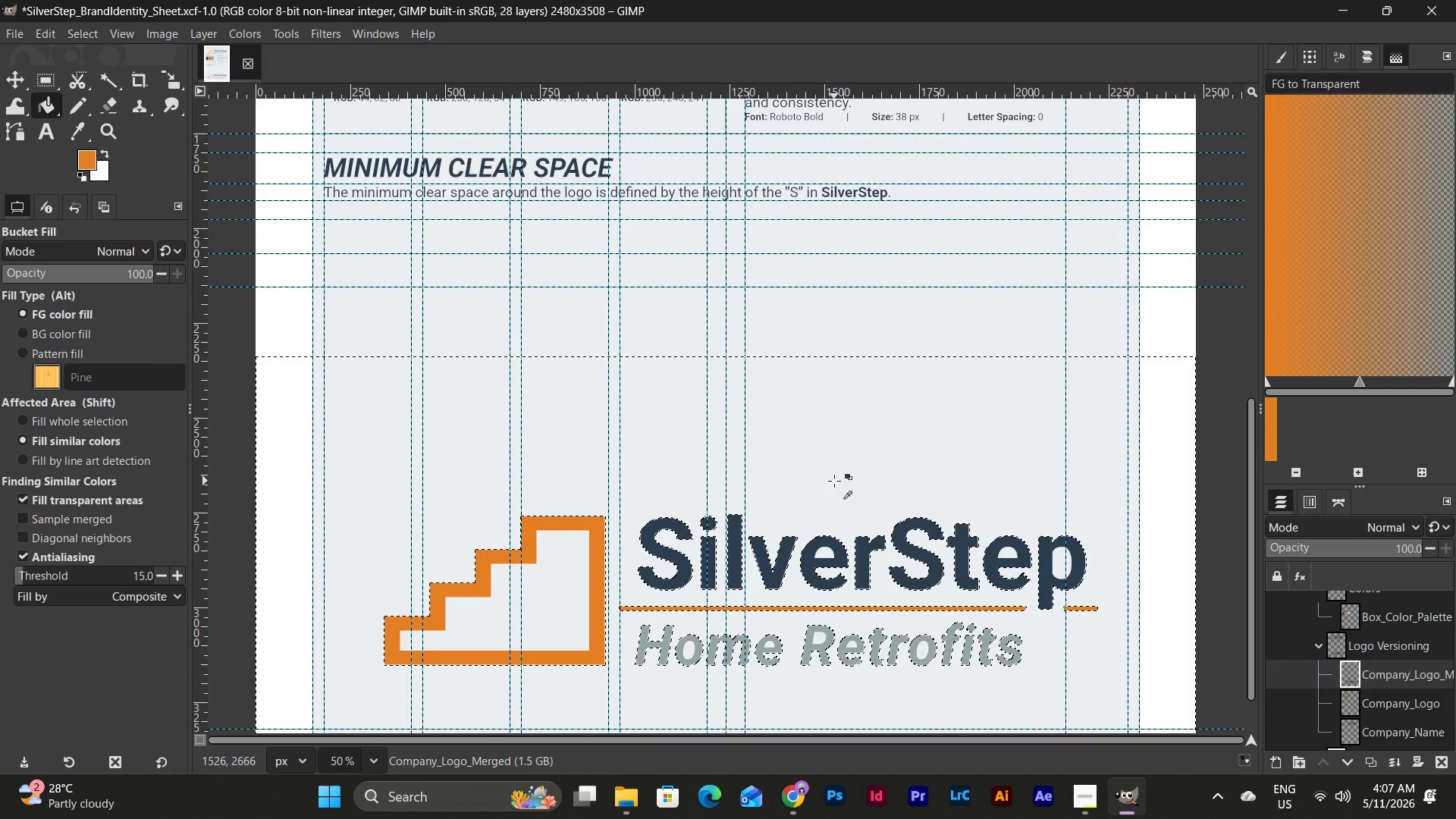 
key(Control+Z)
 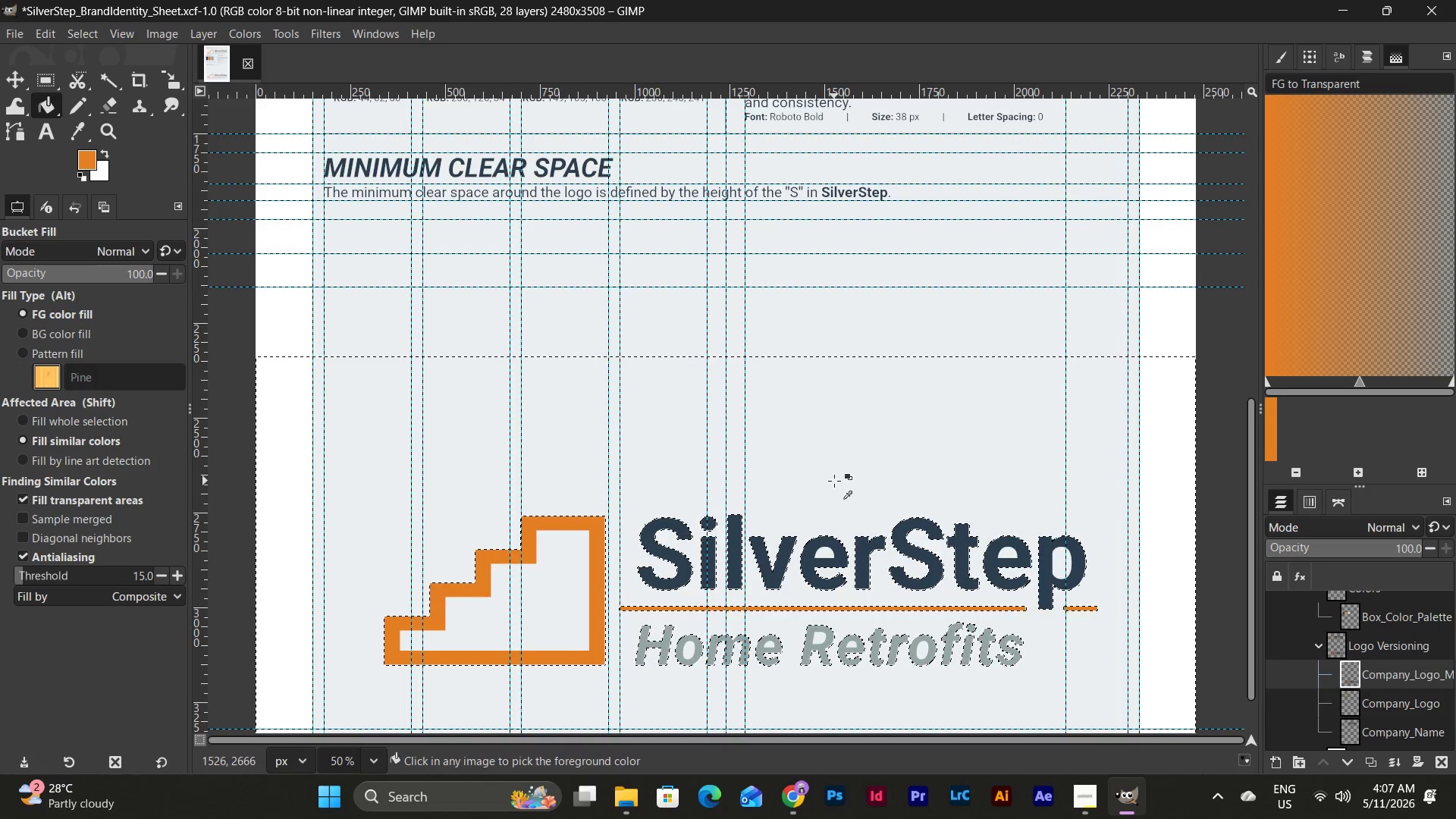 
key(Control+Z)
 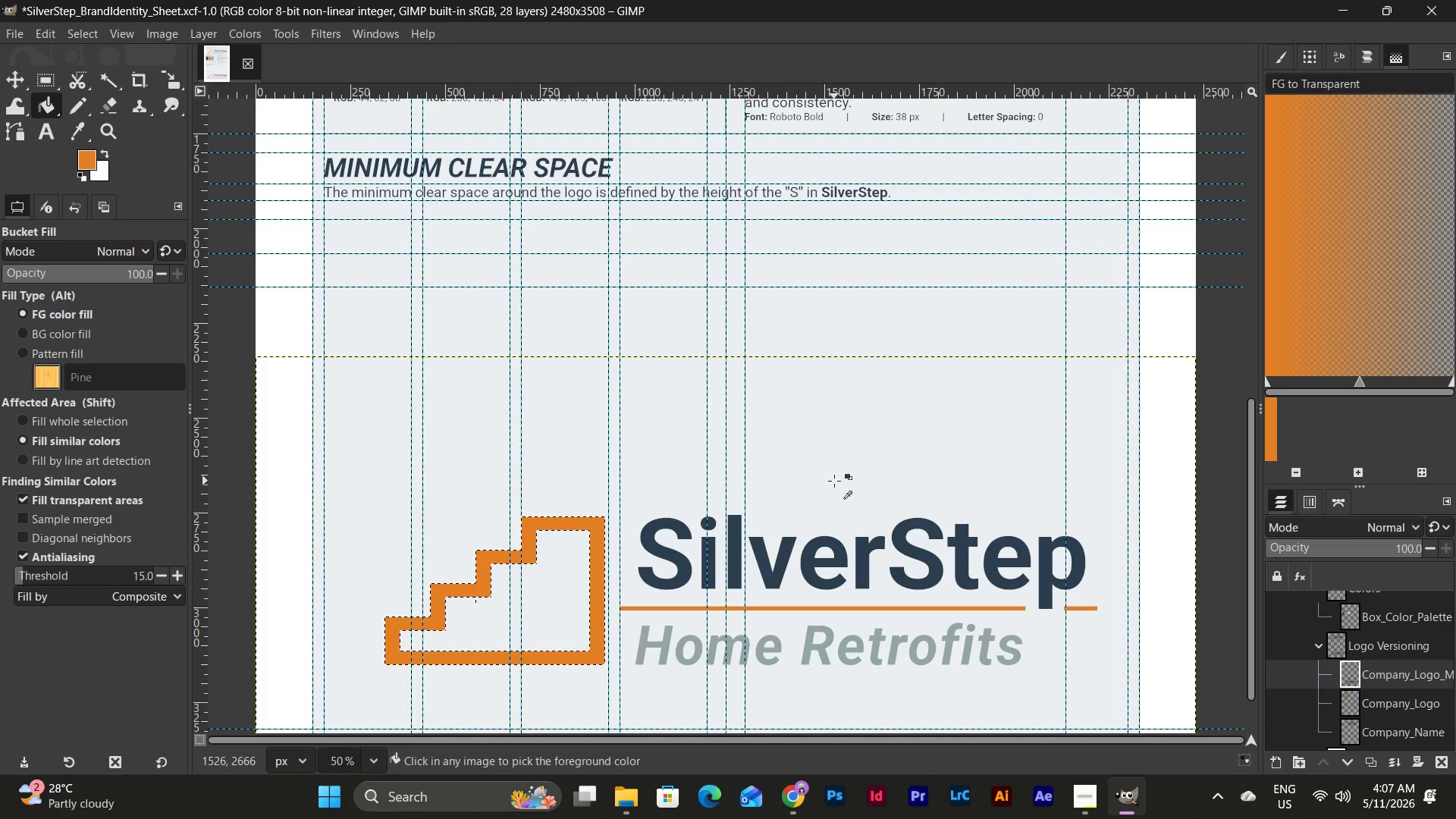 
key(Control+Z)
 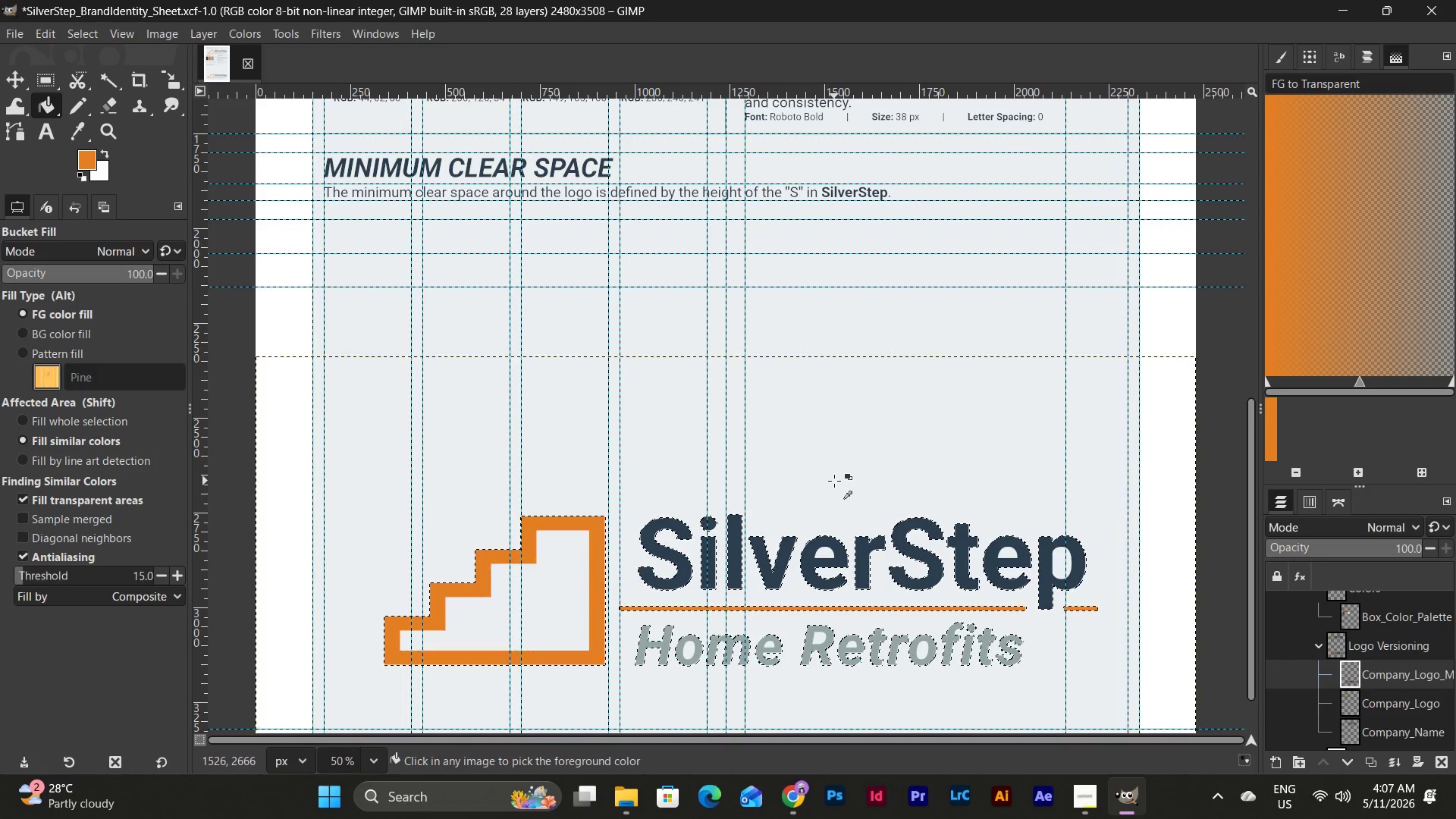 
key(Control+Z)
 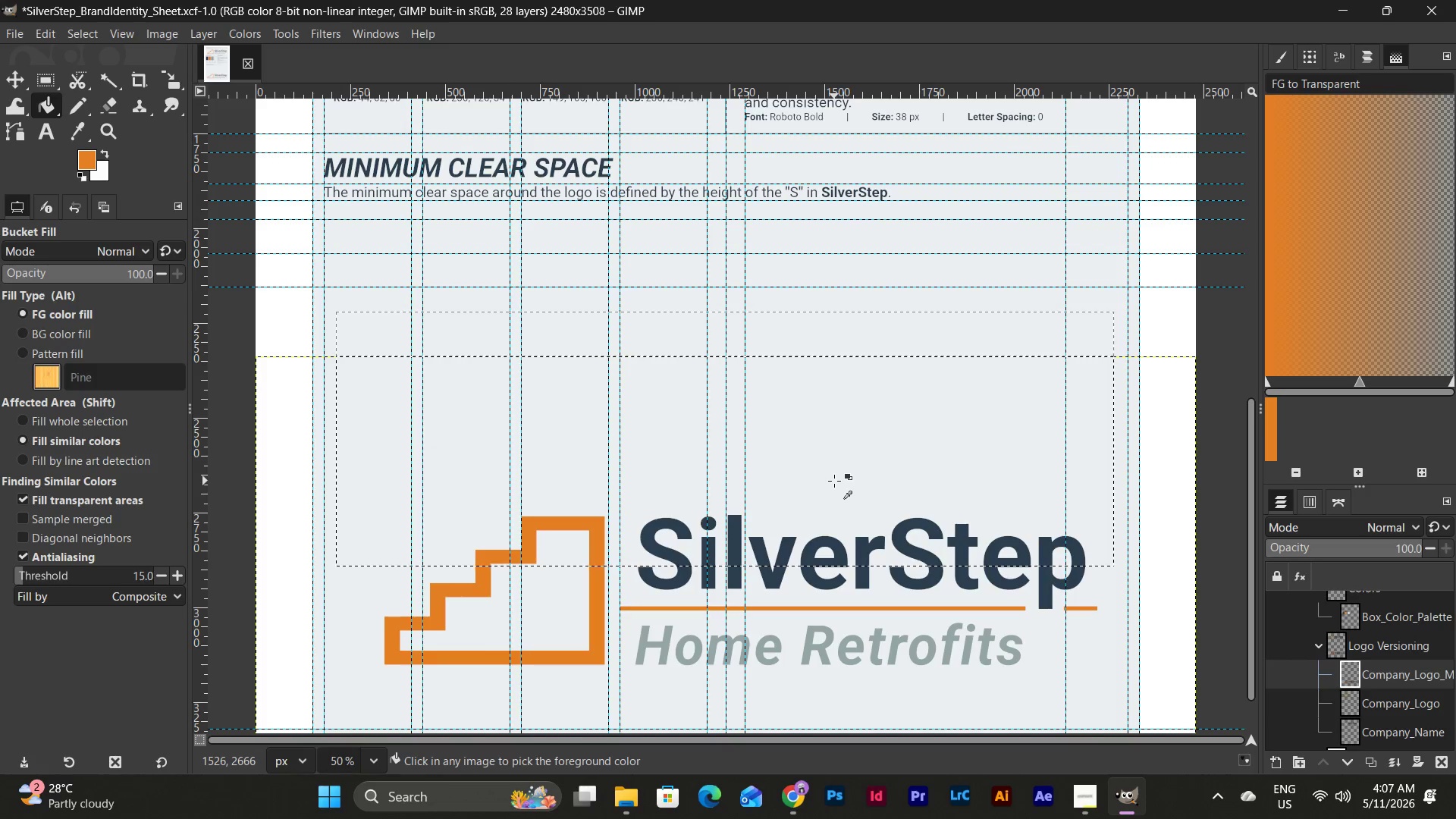 
key(Control+Z)
 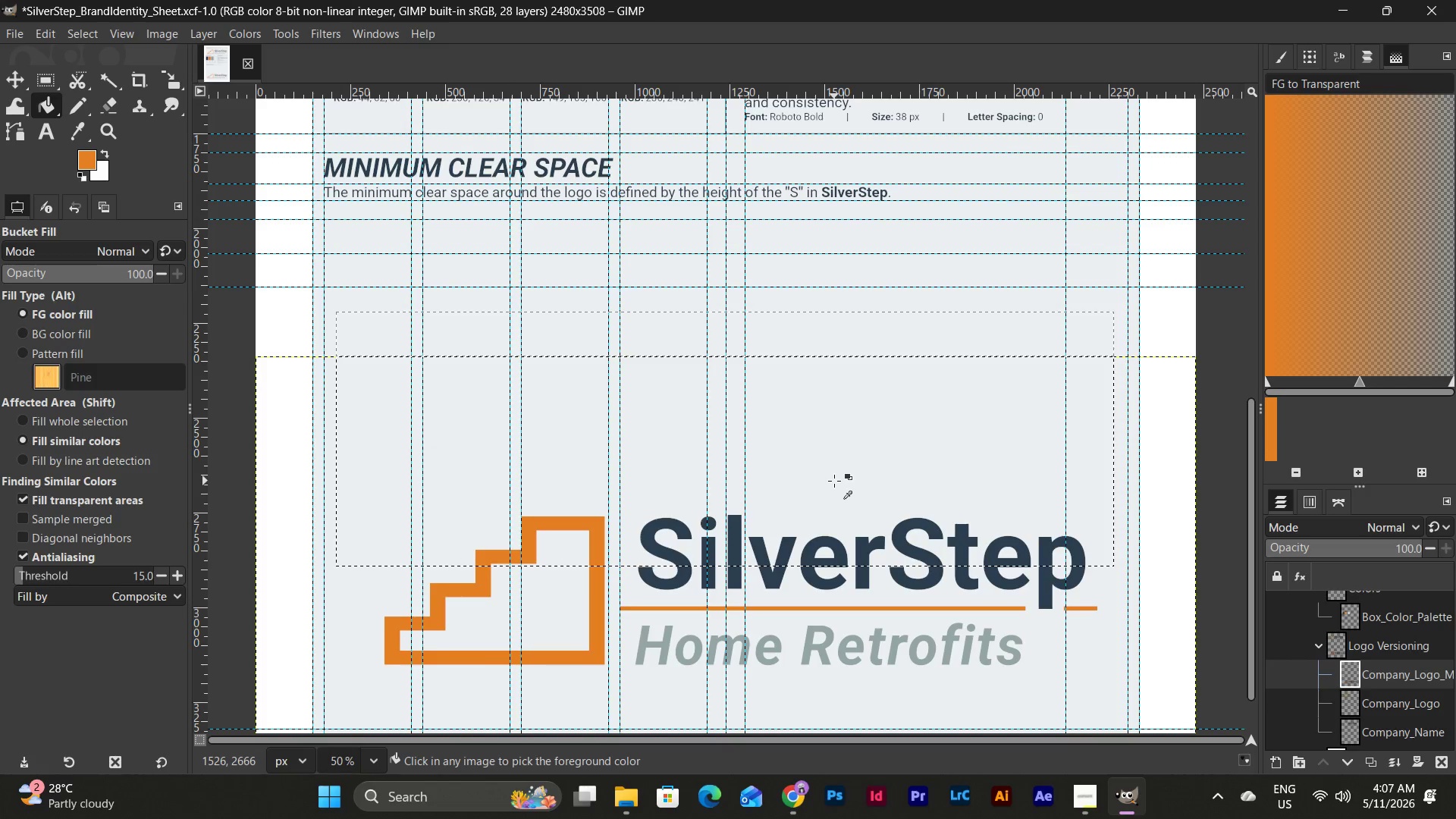 
key(Control+Z)
 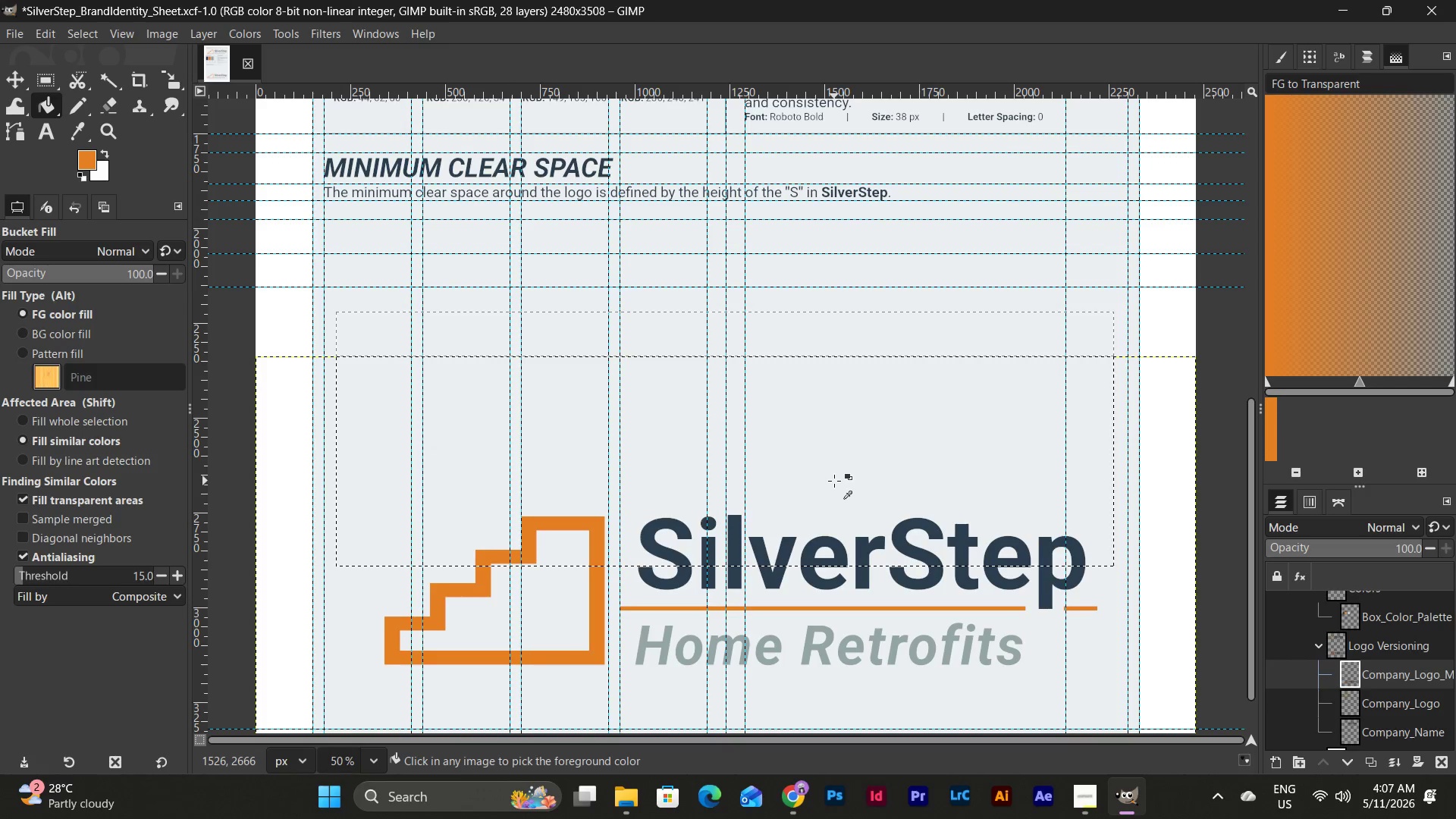 
key(Control+Z)
 